 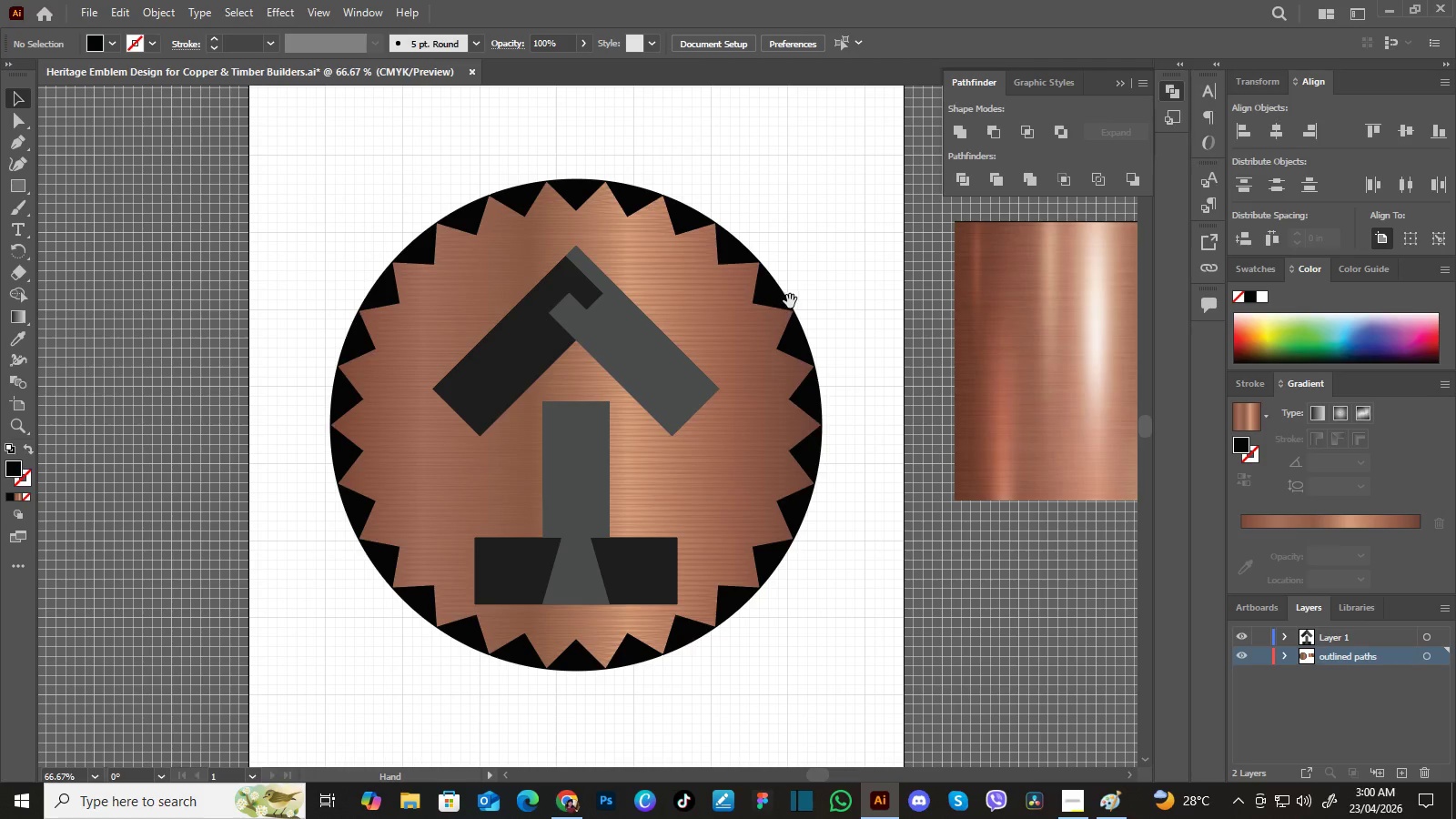 
left_click_drag(start_coordinate=[791, 300], to_coordinate=[761, 334])
 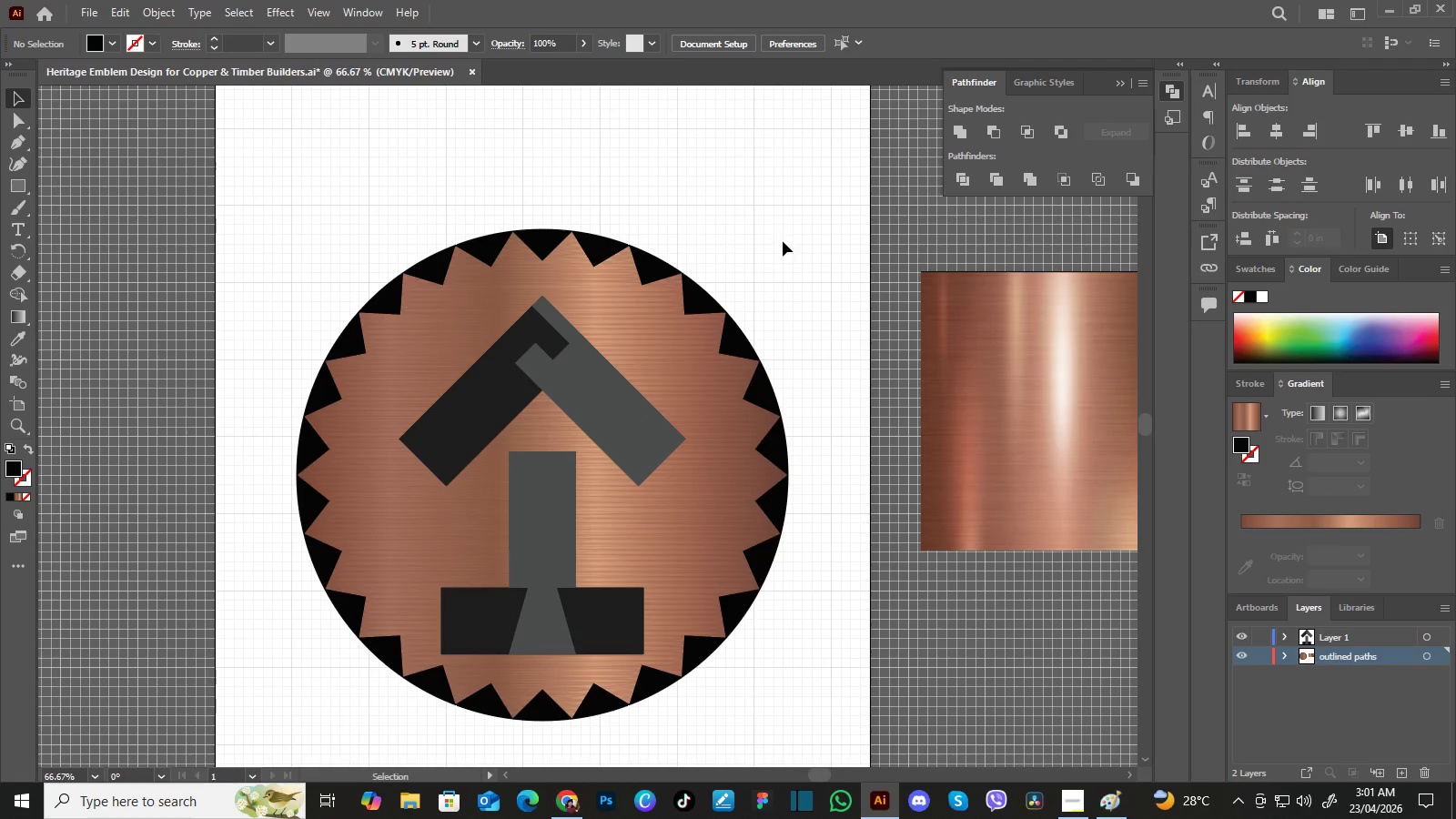 
left_click_drag(start_coordinate=[773, 286], to_coordinate=[769, 302])
 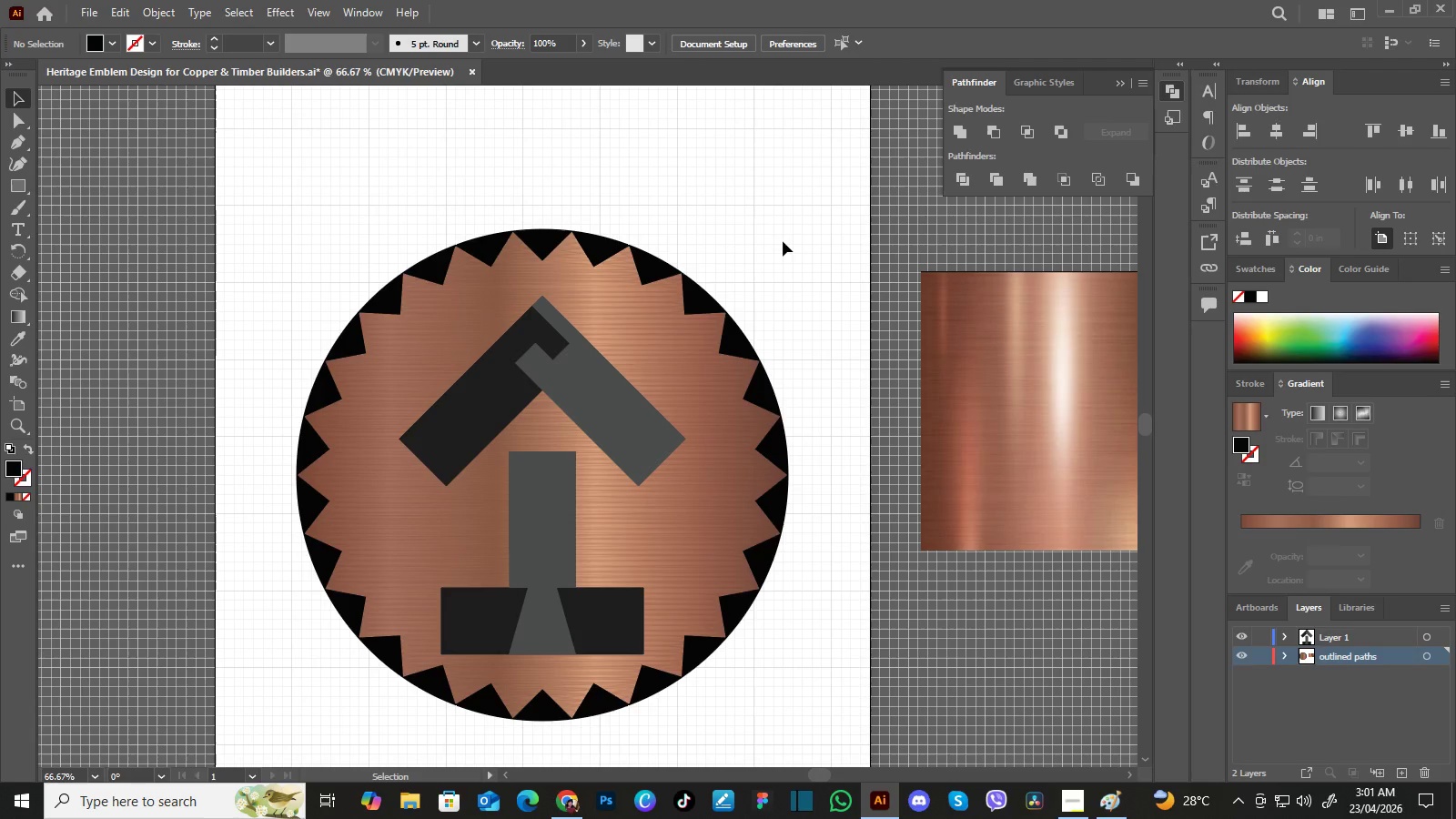 
wait(8.77)
 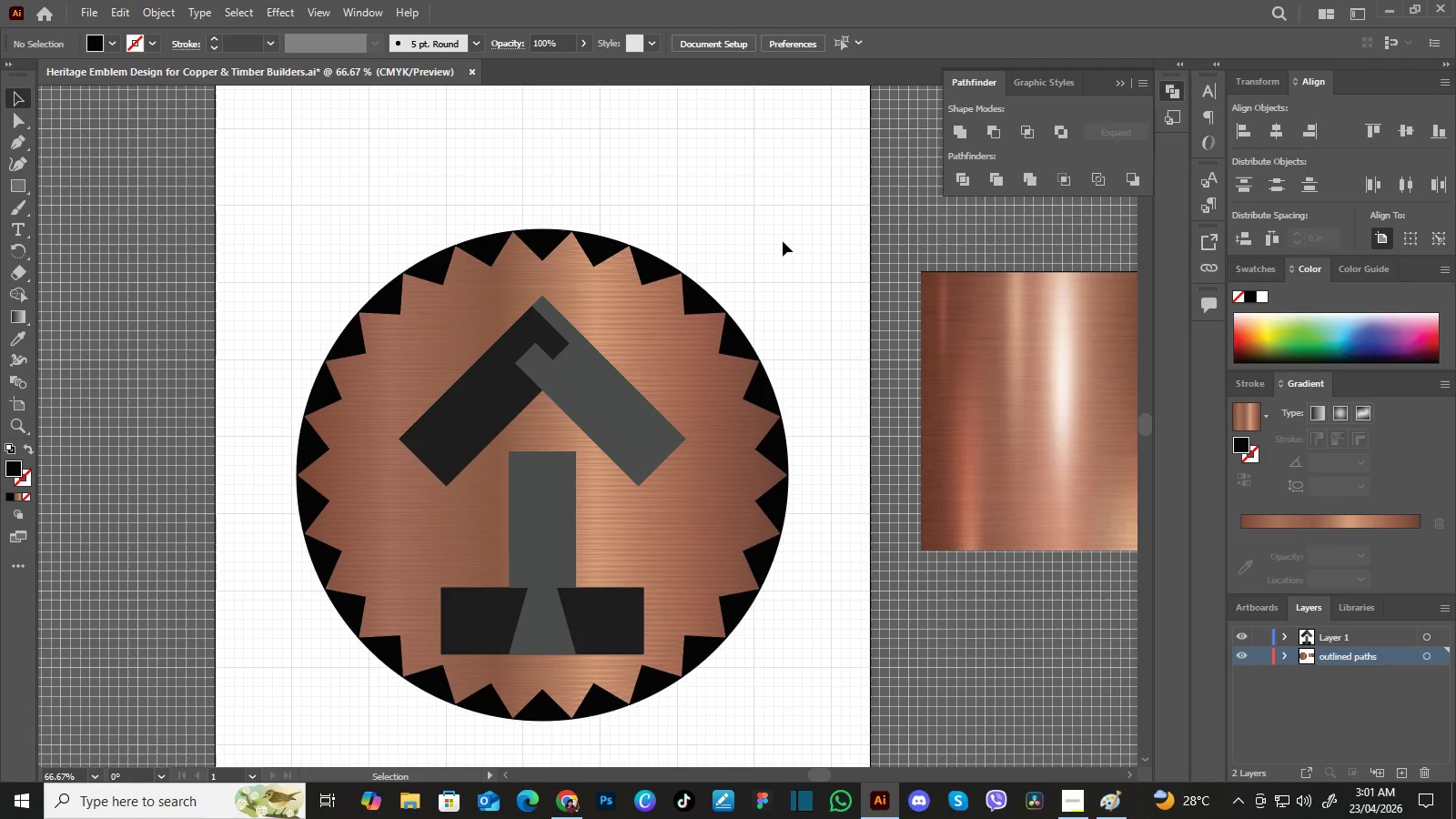 
left_click([691, 357])
 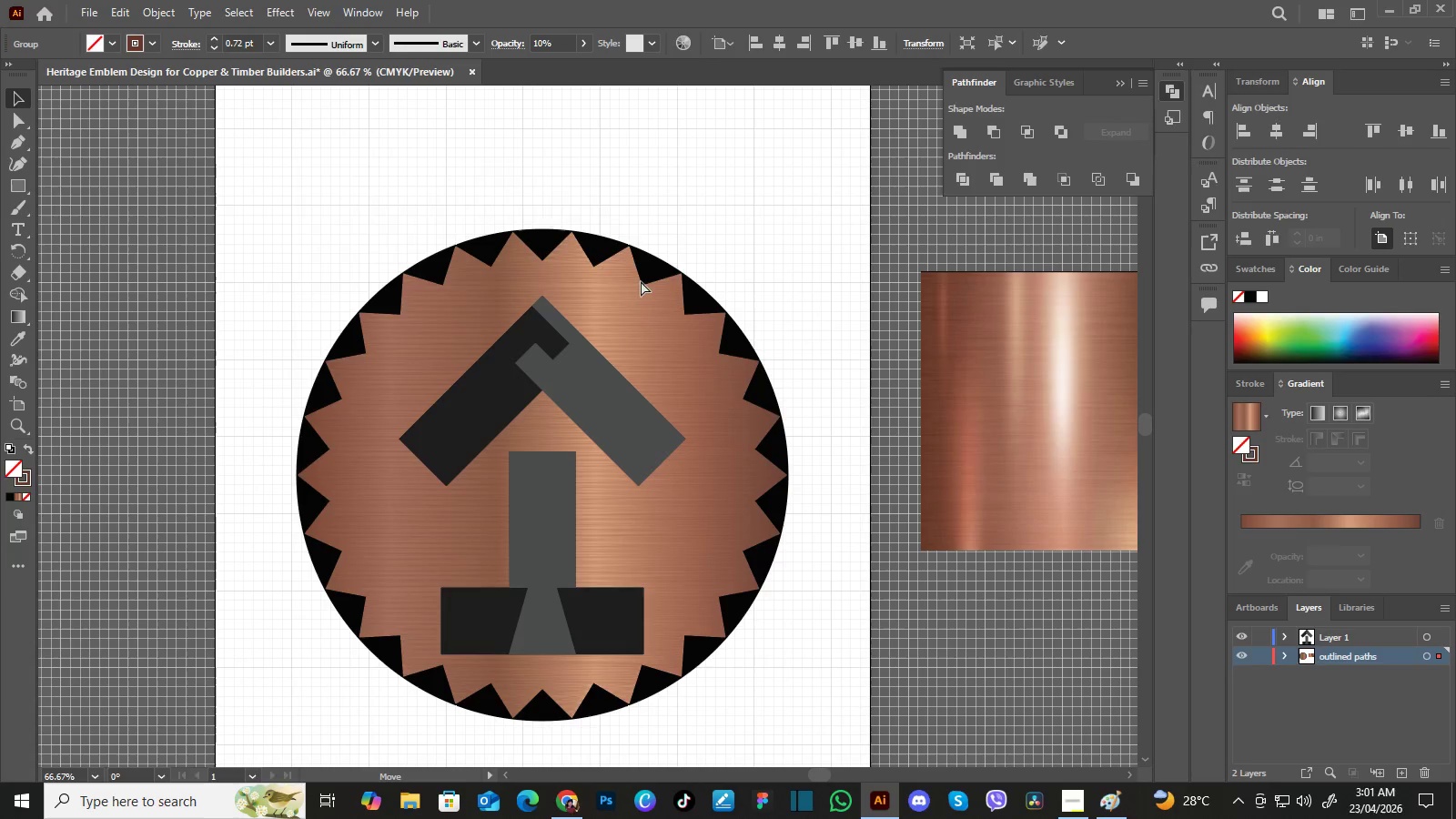 
left_click_drag(start_coordinate=[691, 357], to_coordinate=[420, 131])
 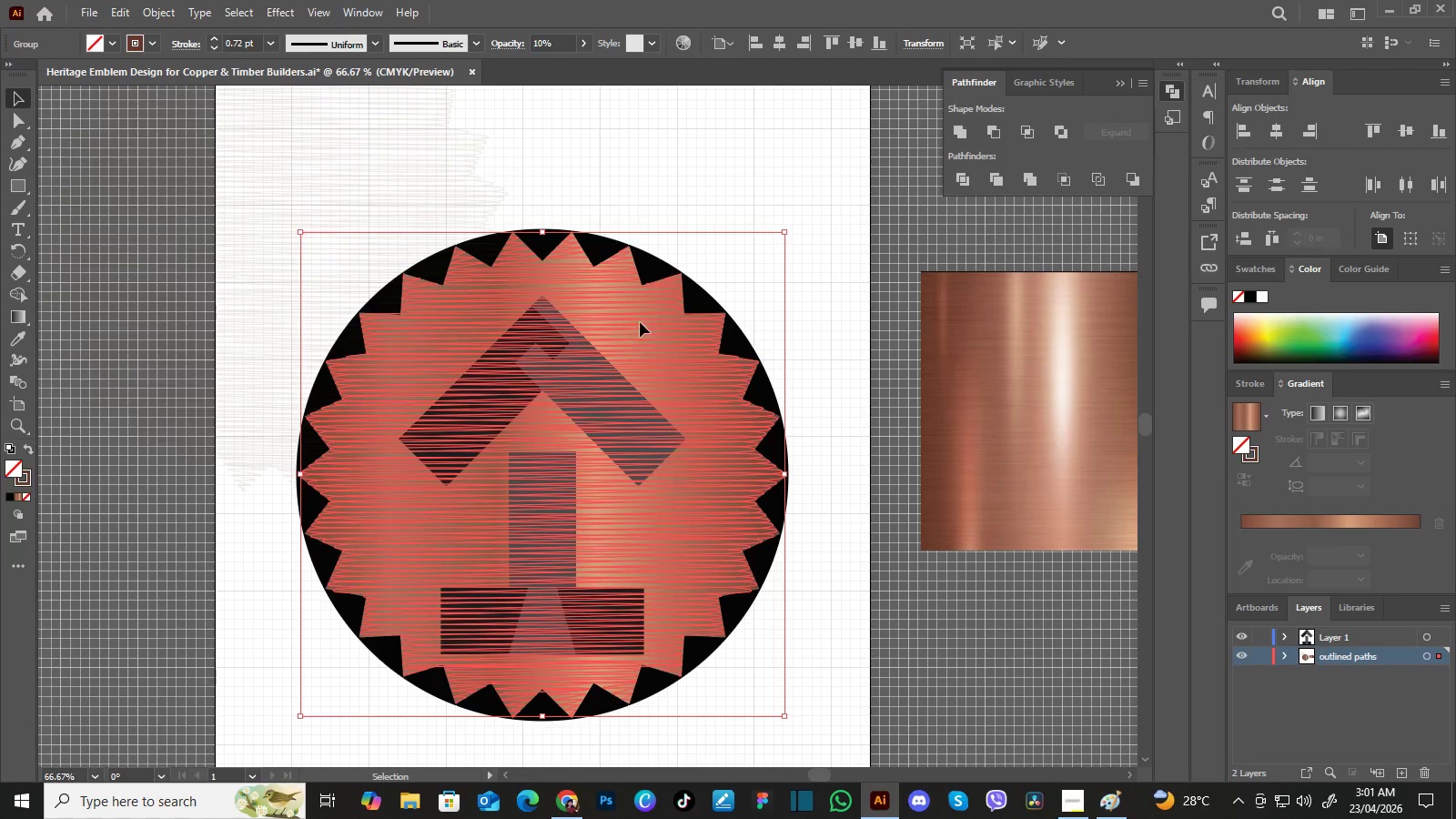 
left_click([643, 313])
 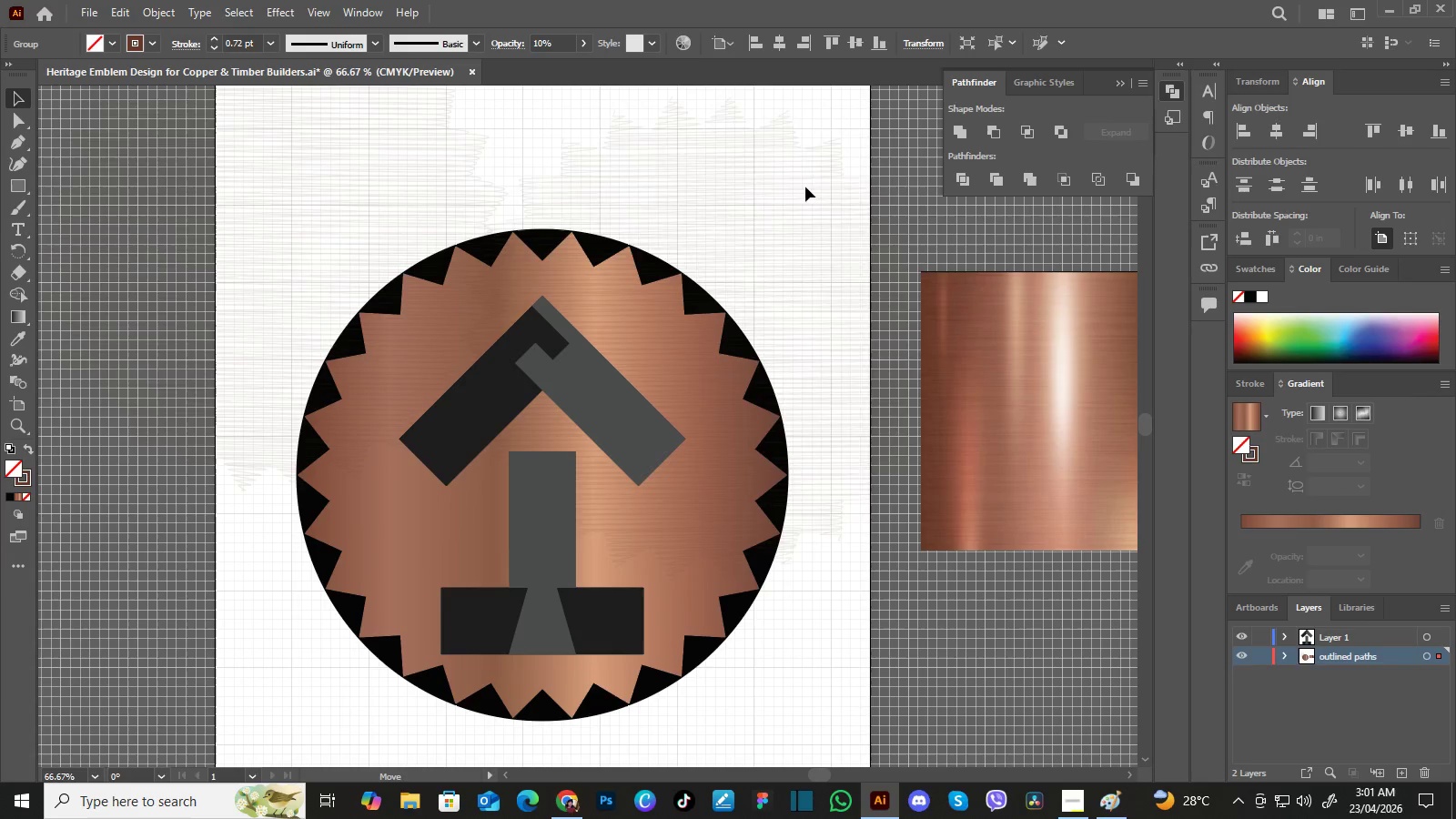 
left_click_drag(start_coordinate=[634, 328], to_coordinate=[864, 161])
 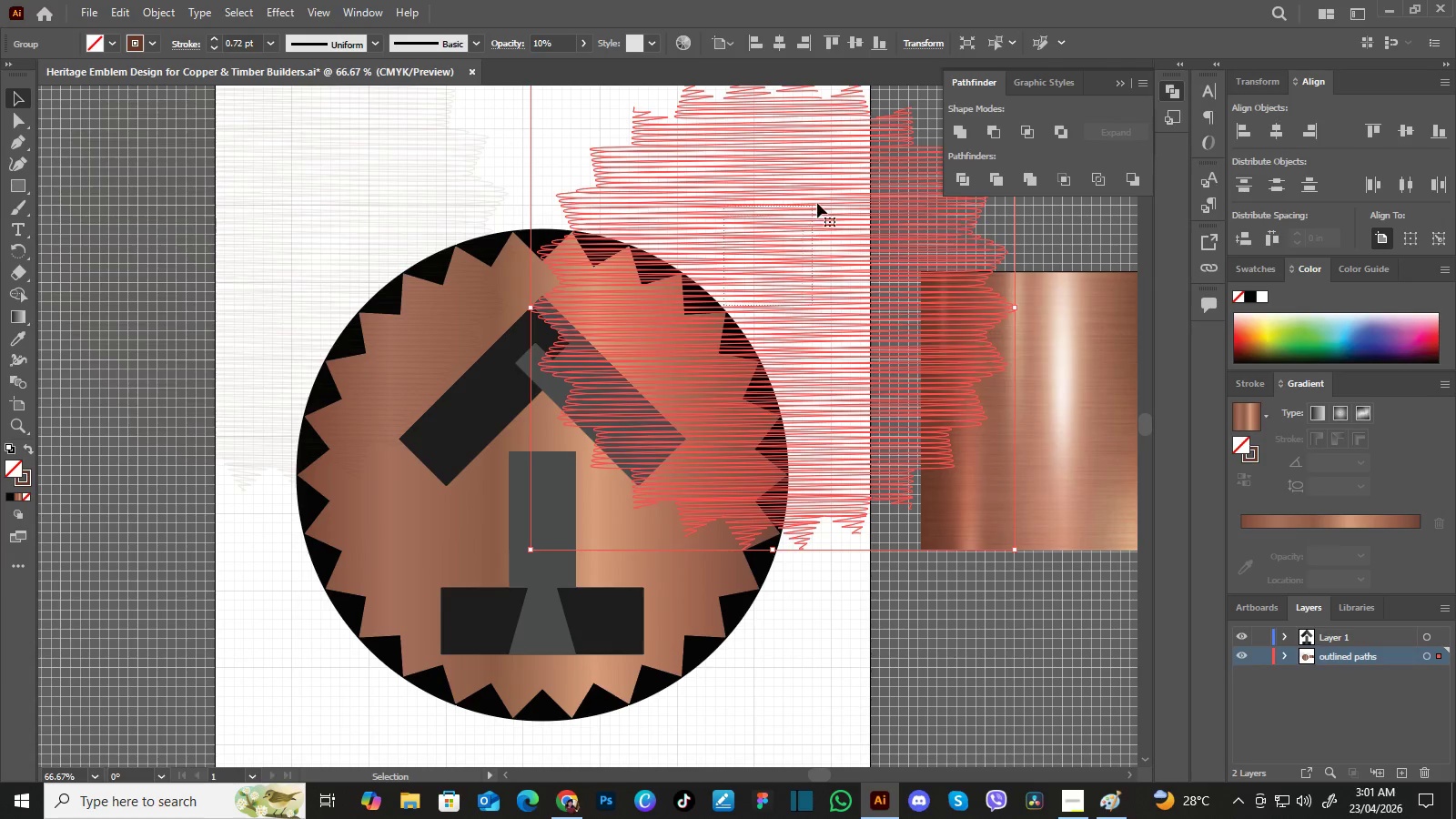 
left_click_drag(start_coordinate=[725, 306], to_coordinate=[819, 200])
 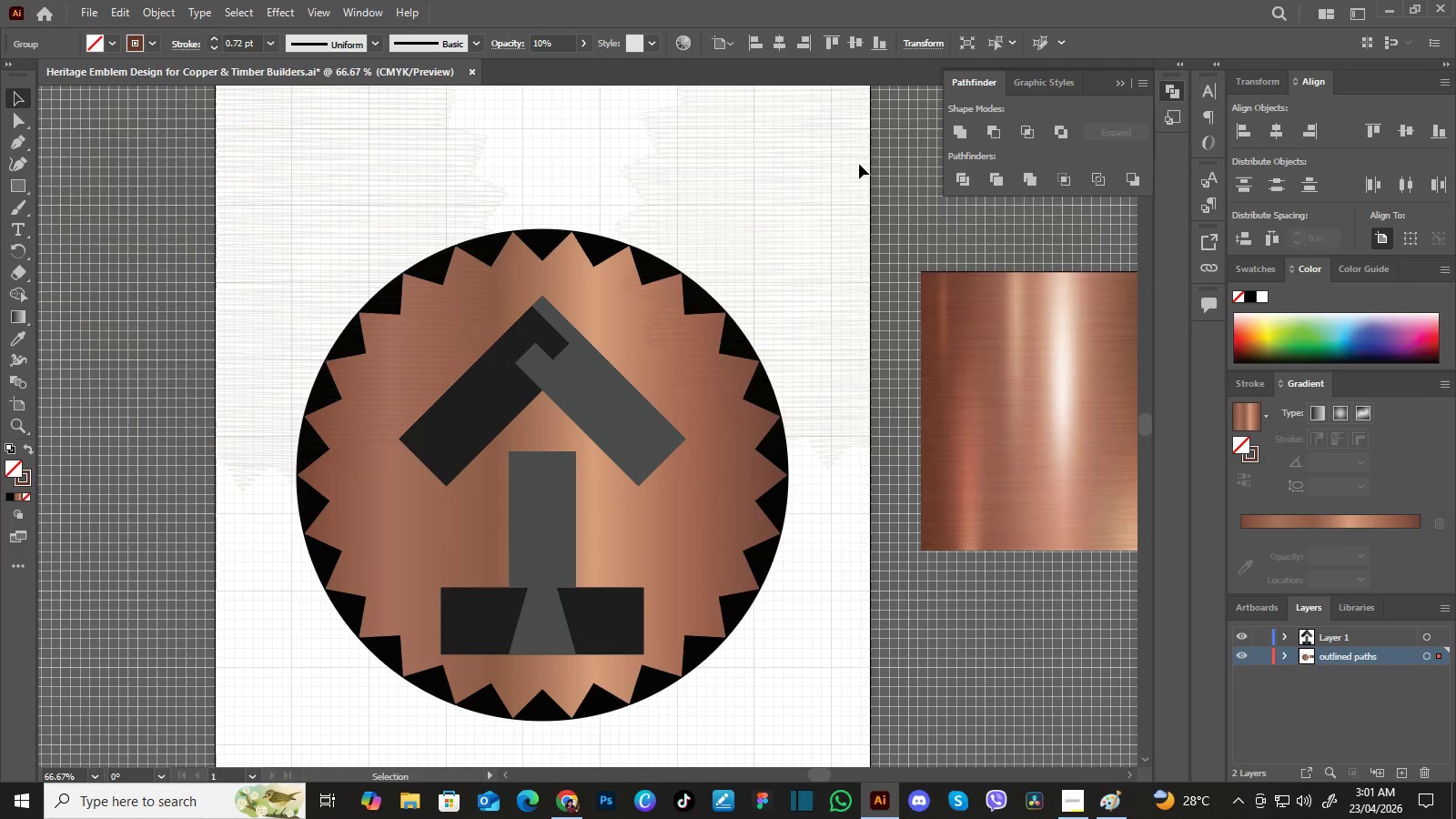 
left_click_drag(start_coordinate=[774, 245], to_coordinate=[859, 164])
 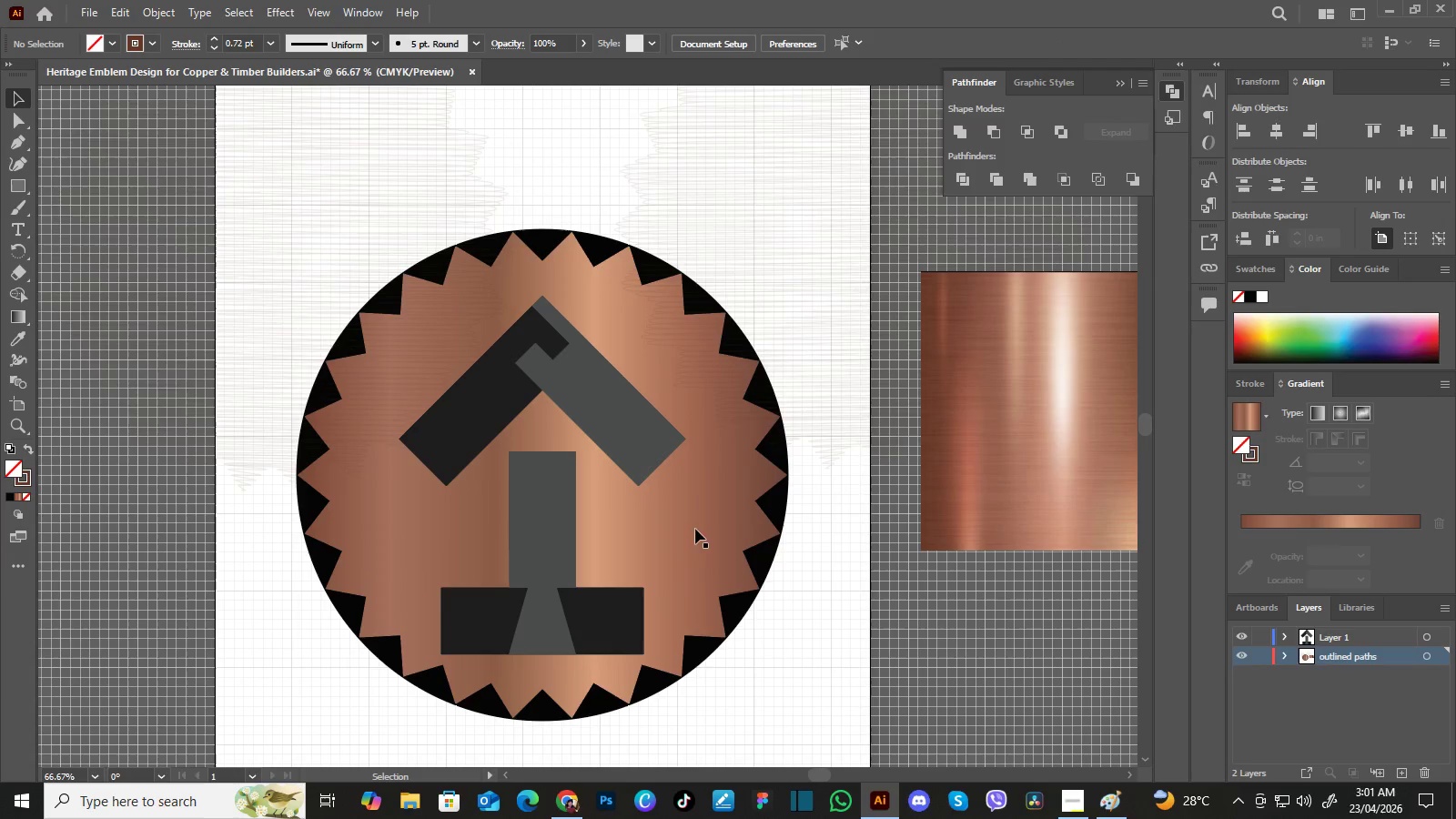 
left_click([812, 528])
 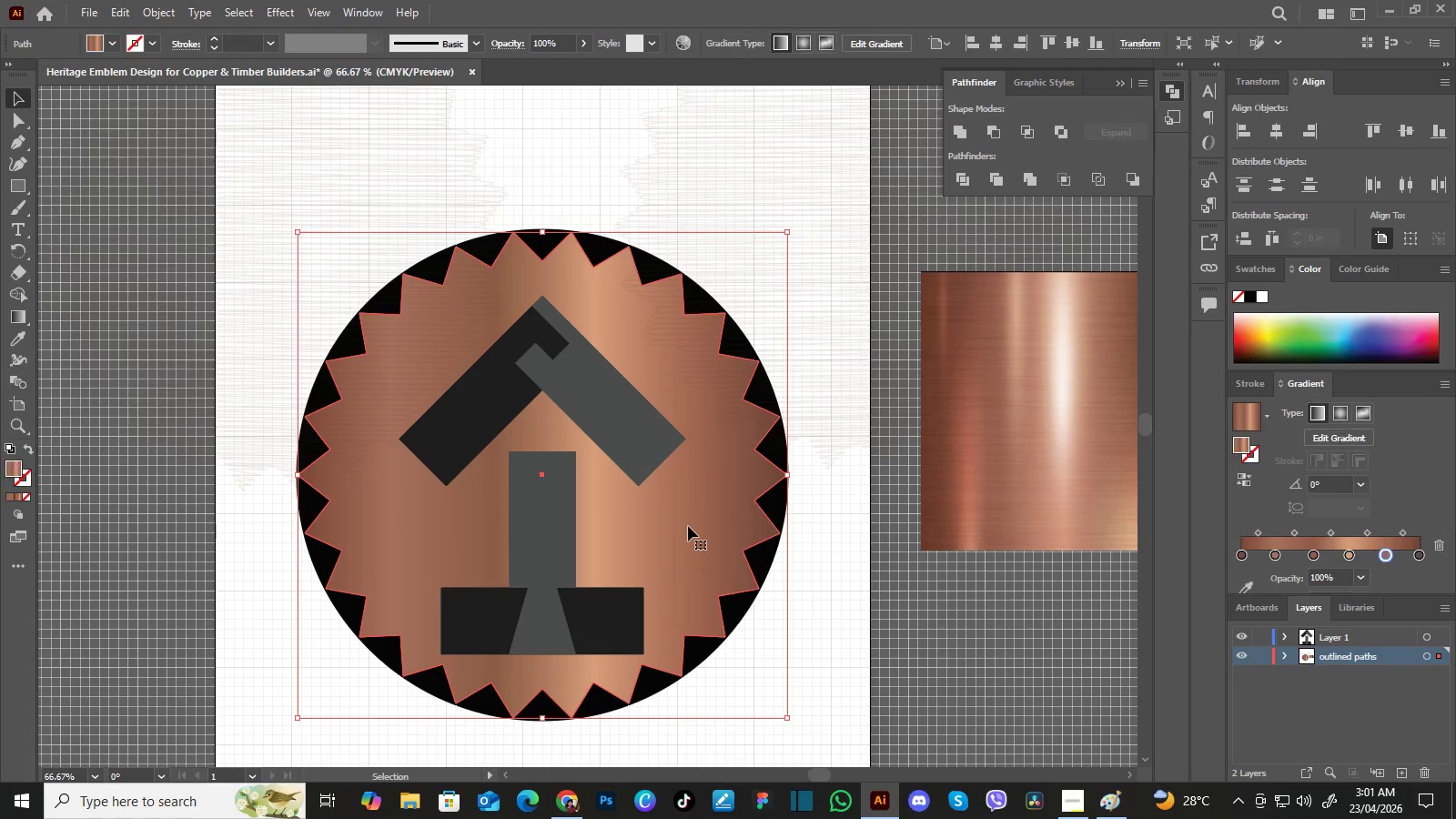 
left_click([688, 526])
 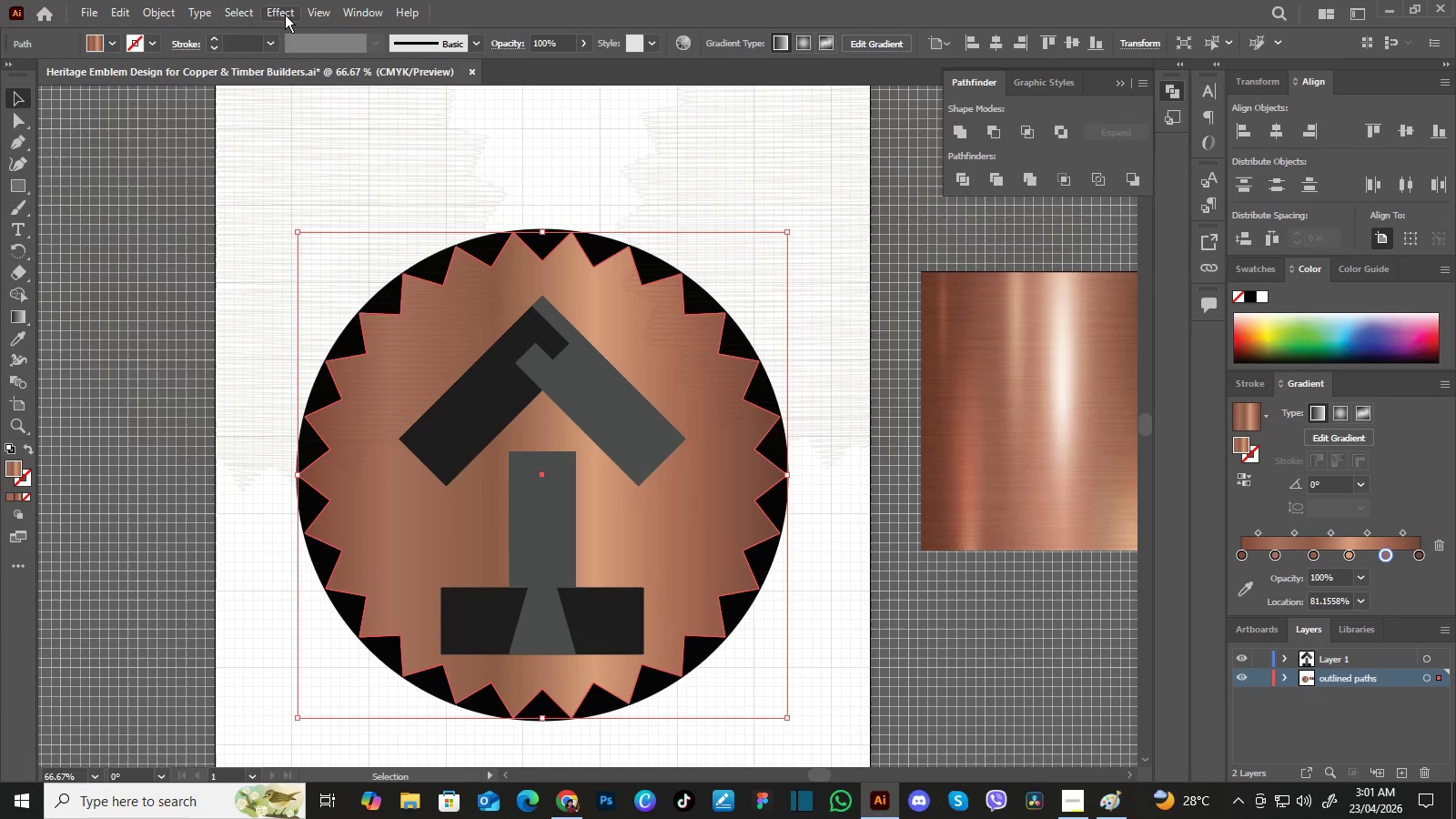 
left_click([285, 15])
 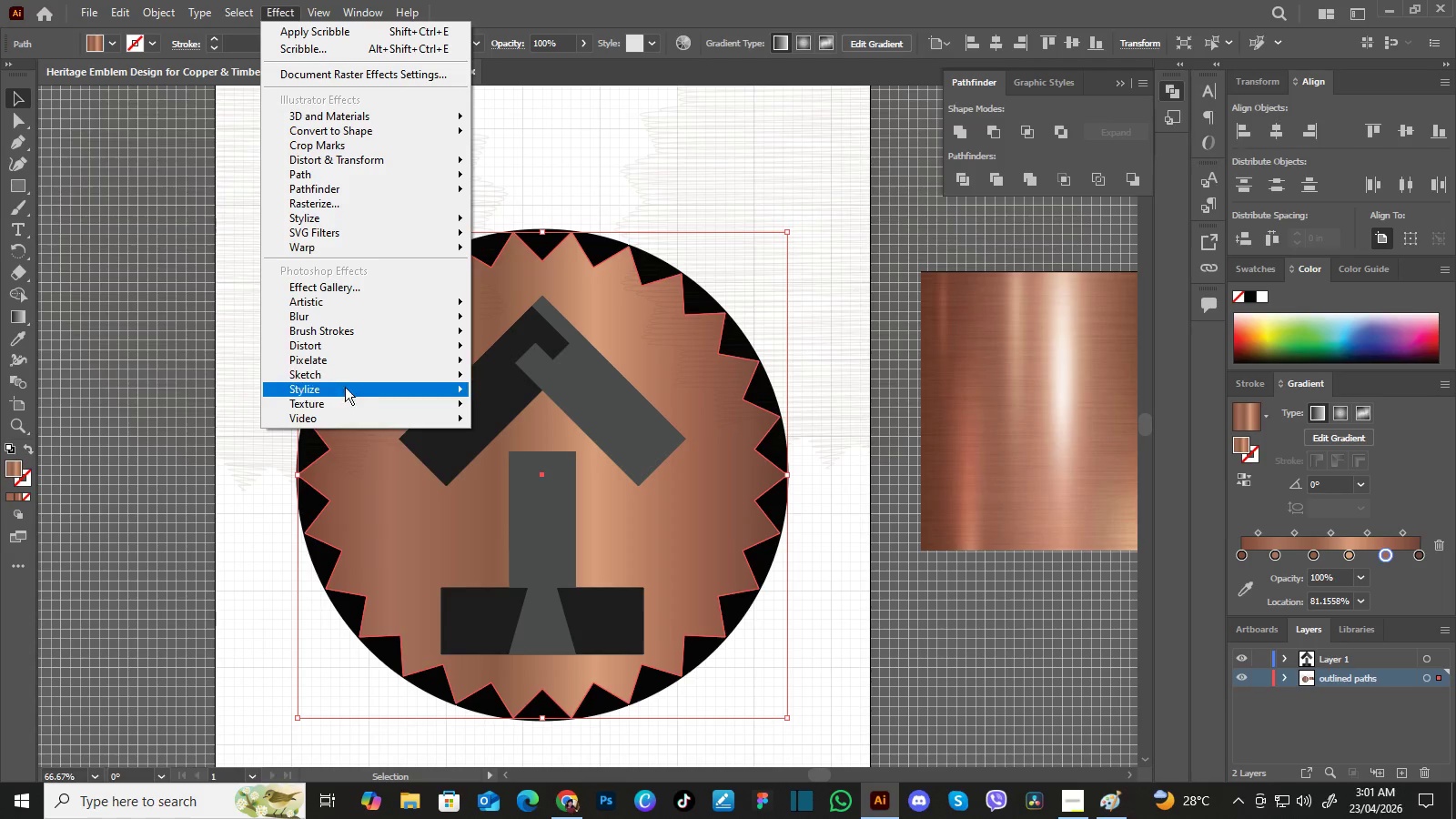 
mouse_move([364, 403])
 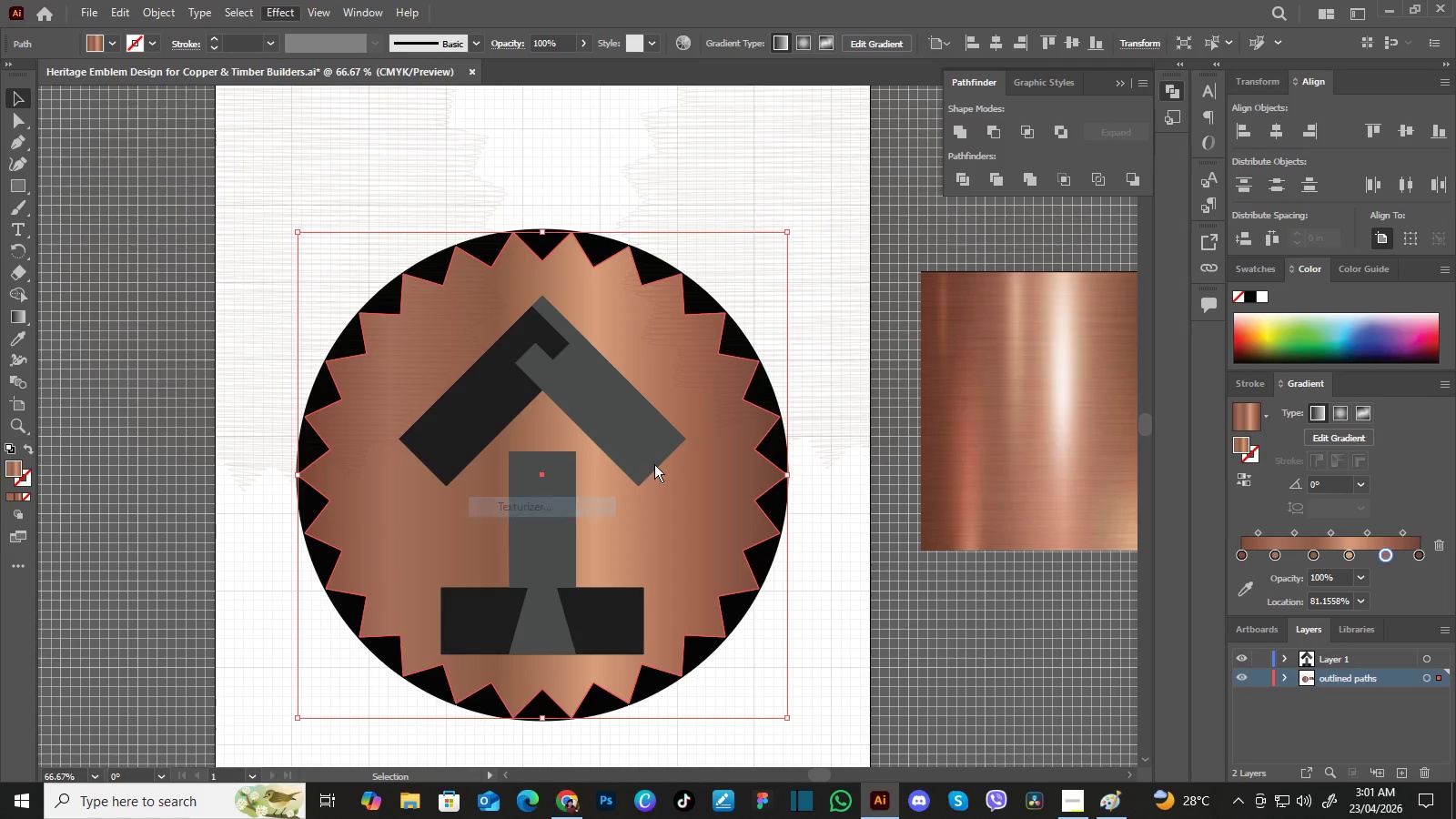 
left_click([551, 502])
 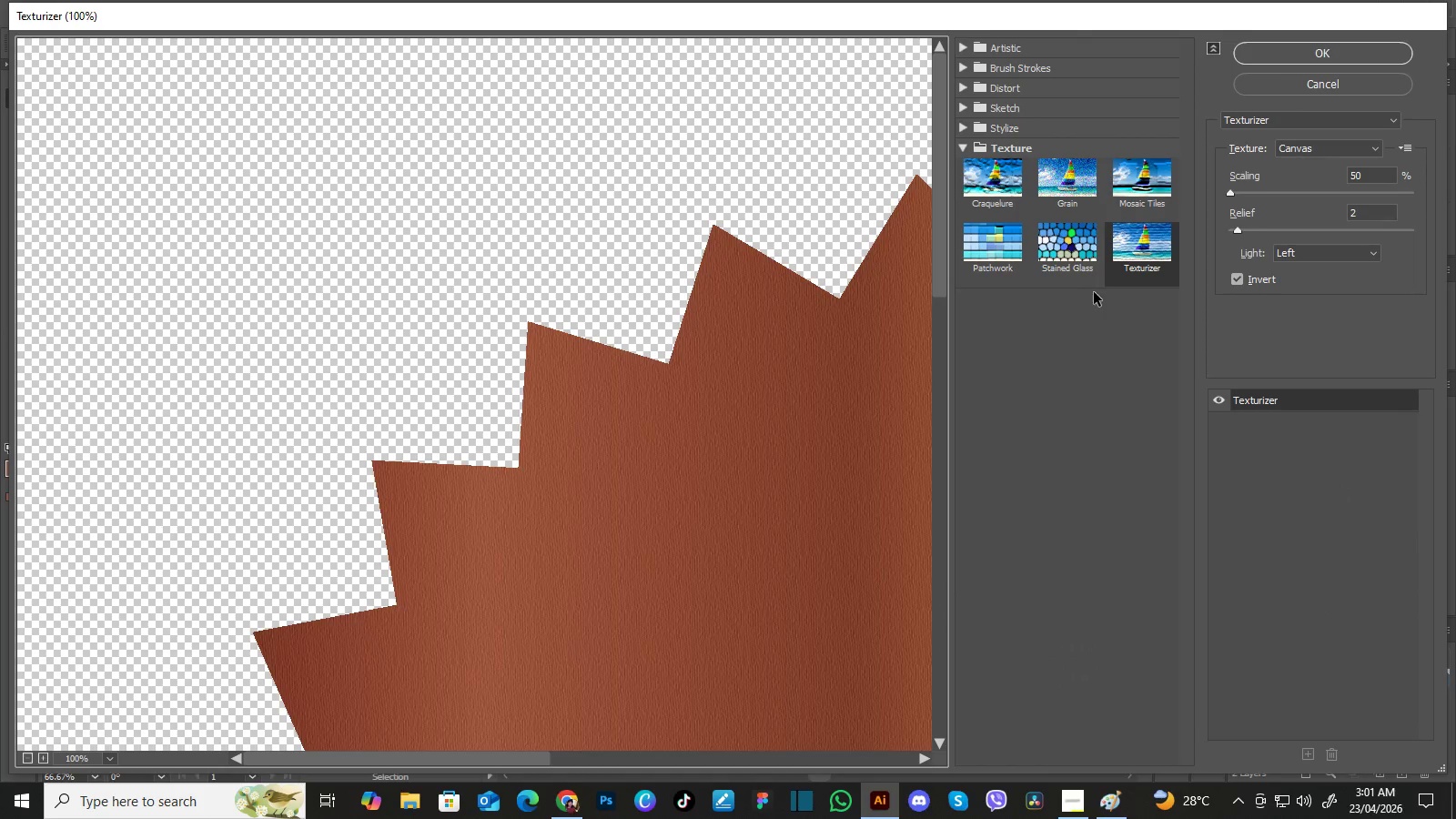 
left_click([1130, 248])
 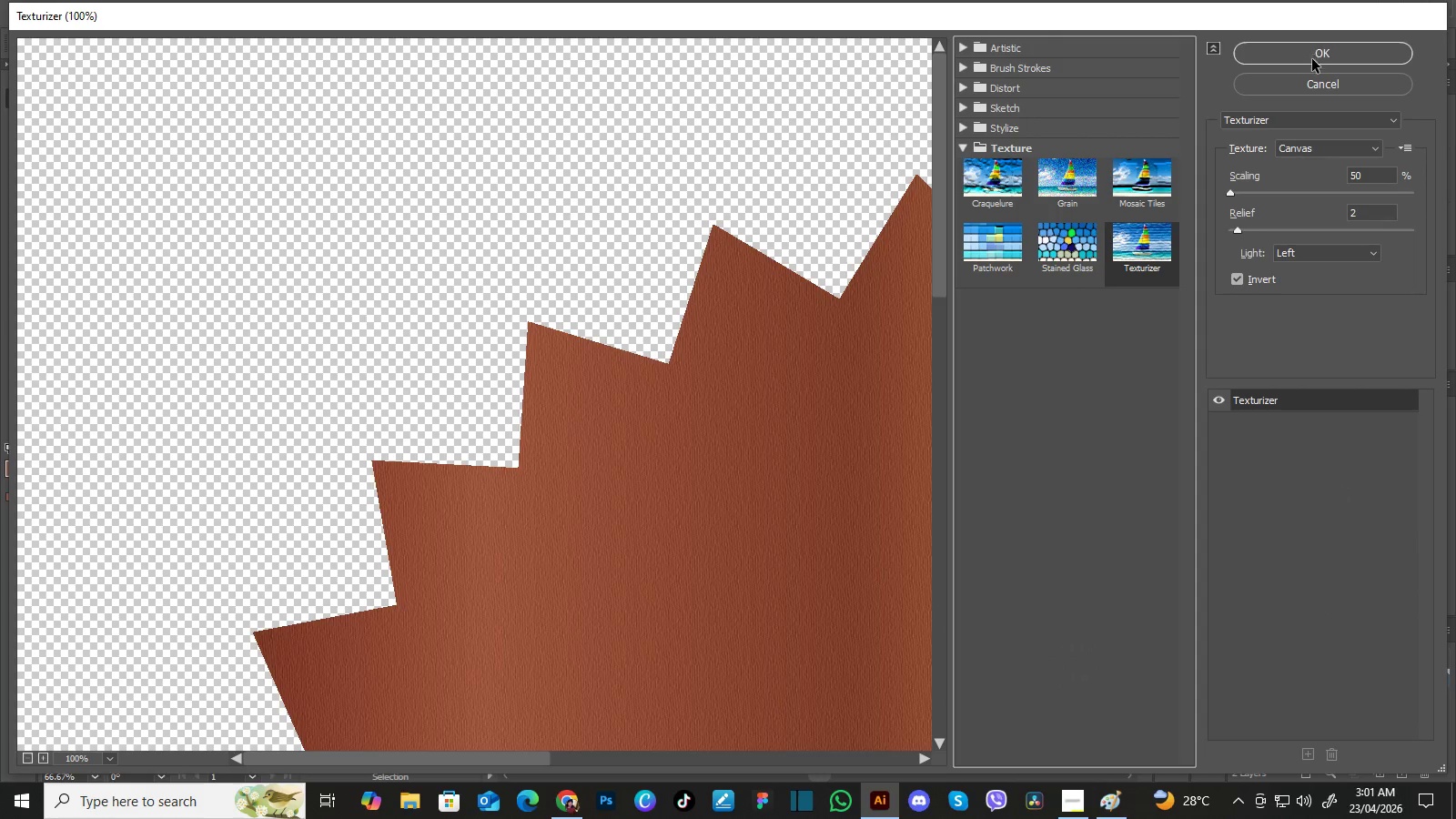 
left_click([1312, 59])
 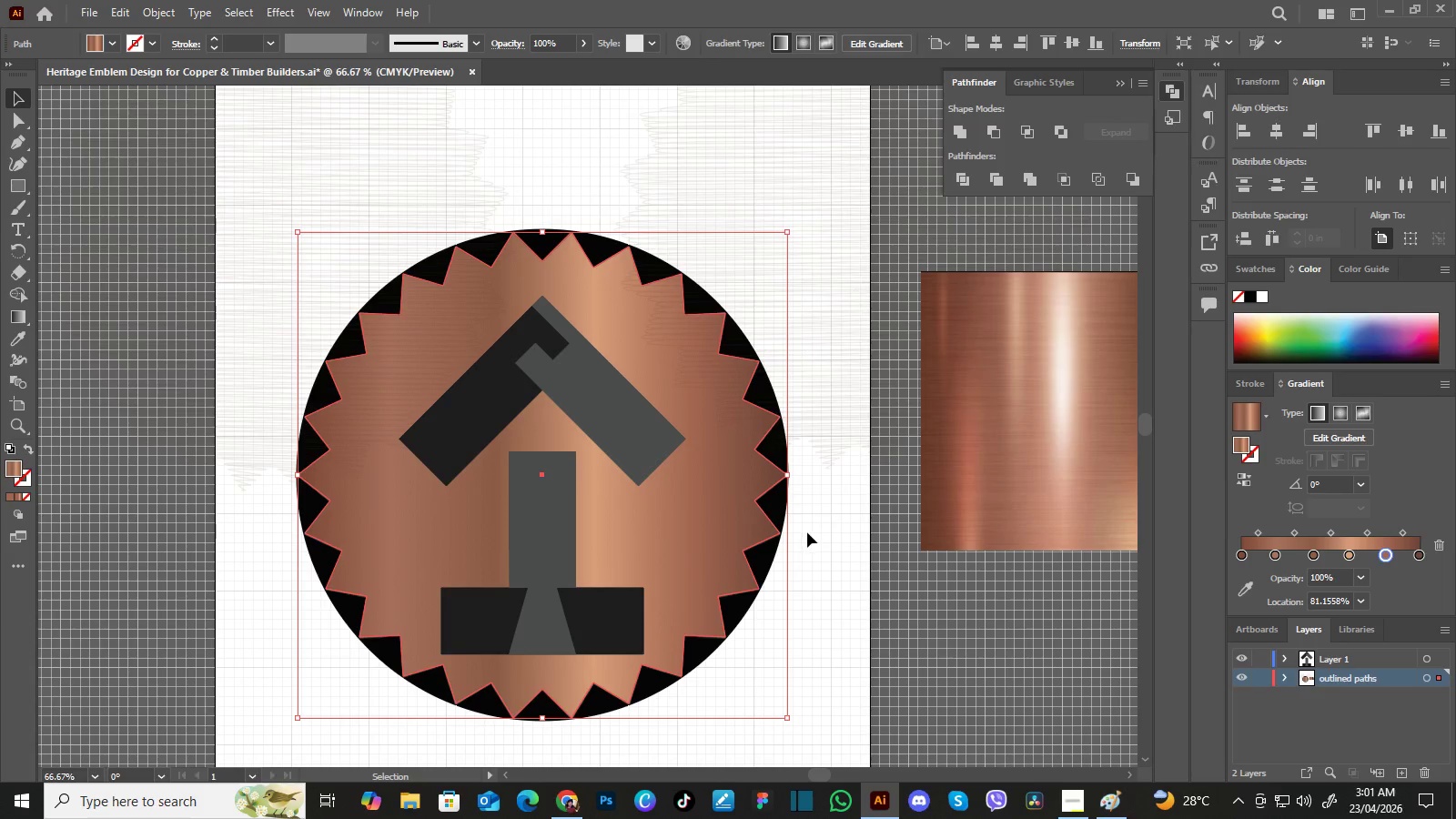 
wait(6.73)
 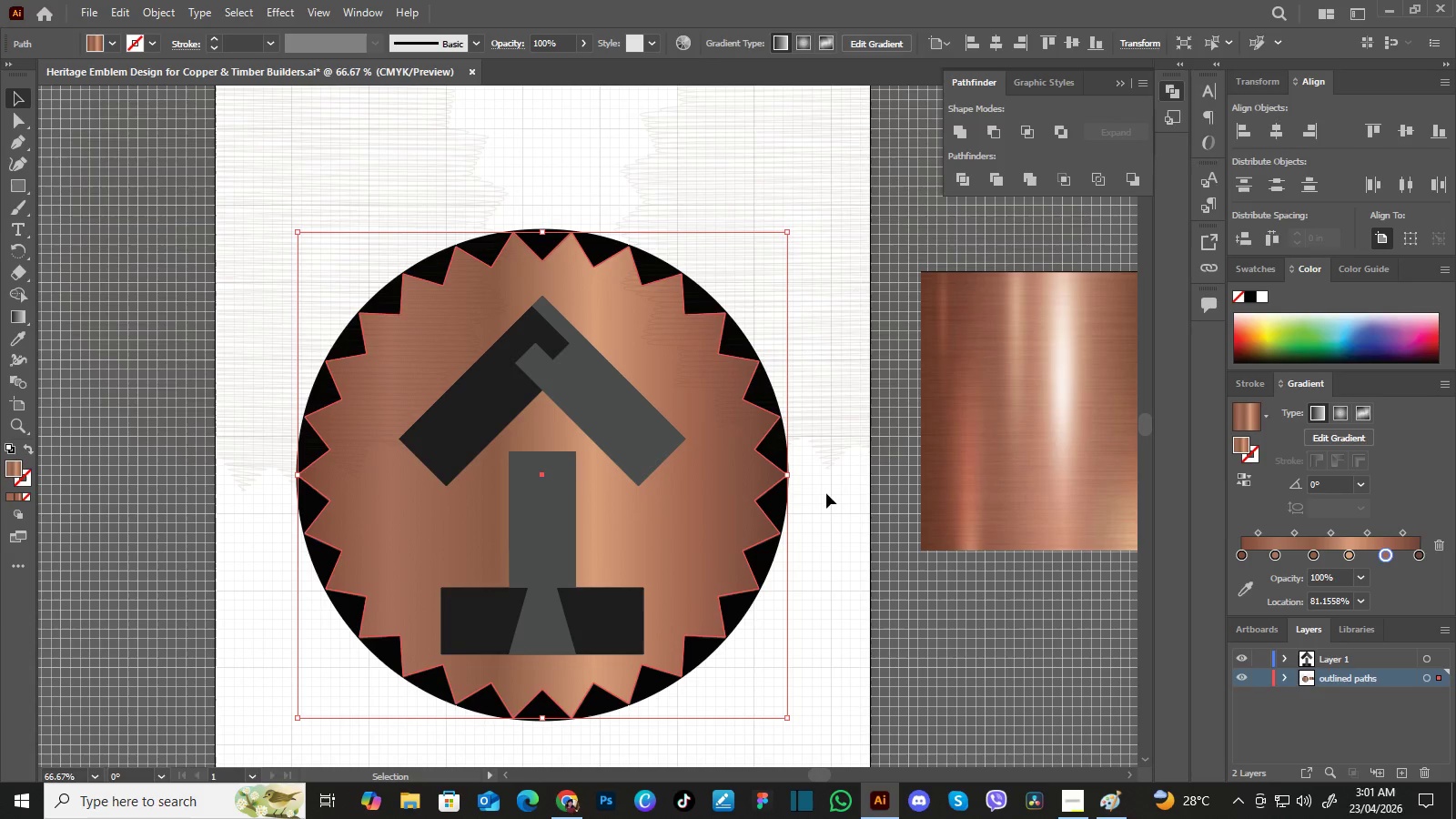 
left_click([815, 541])
 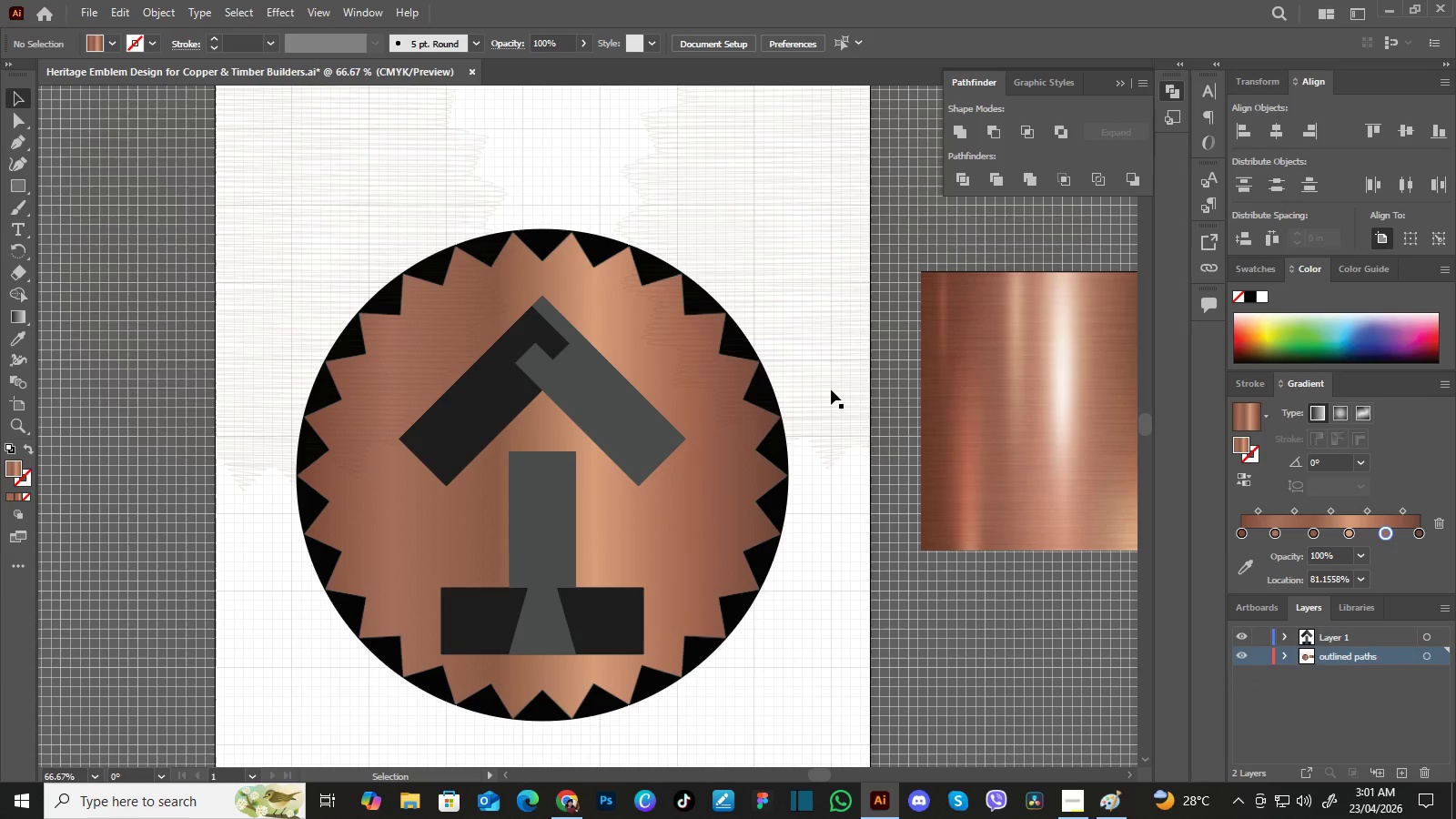 
key(Control+Minus)
 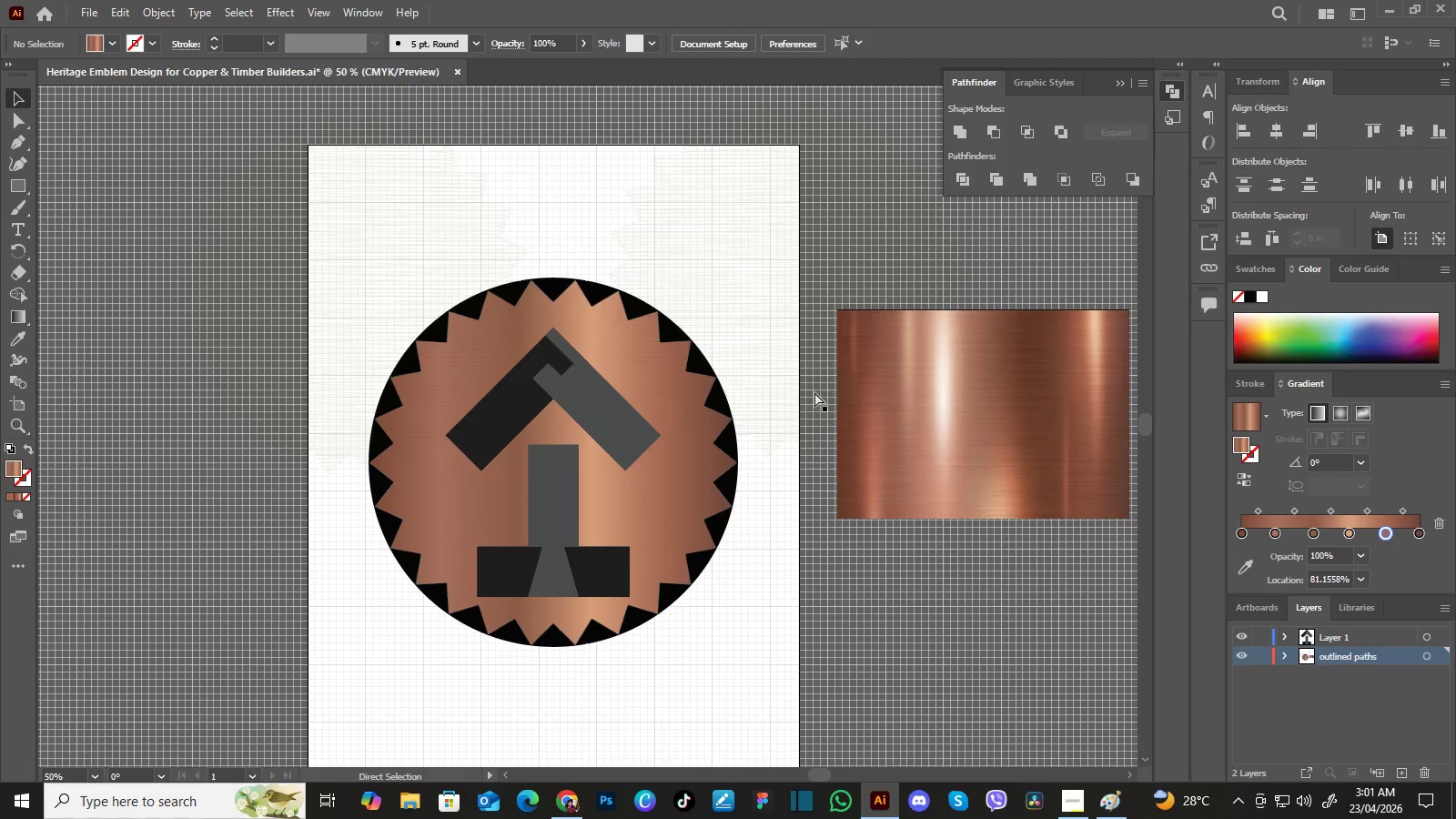 
key(Control+Minus)
 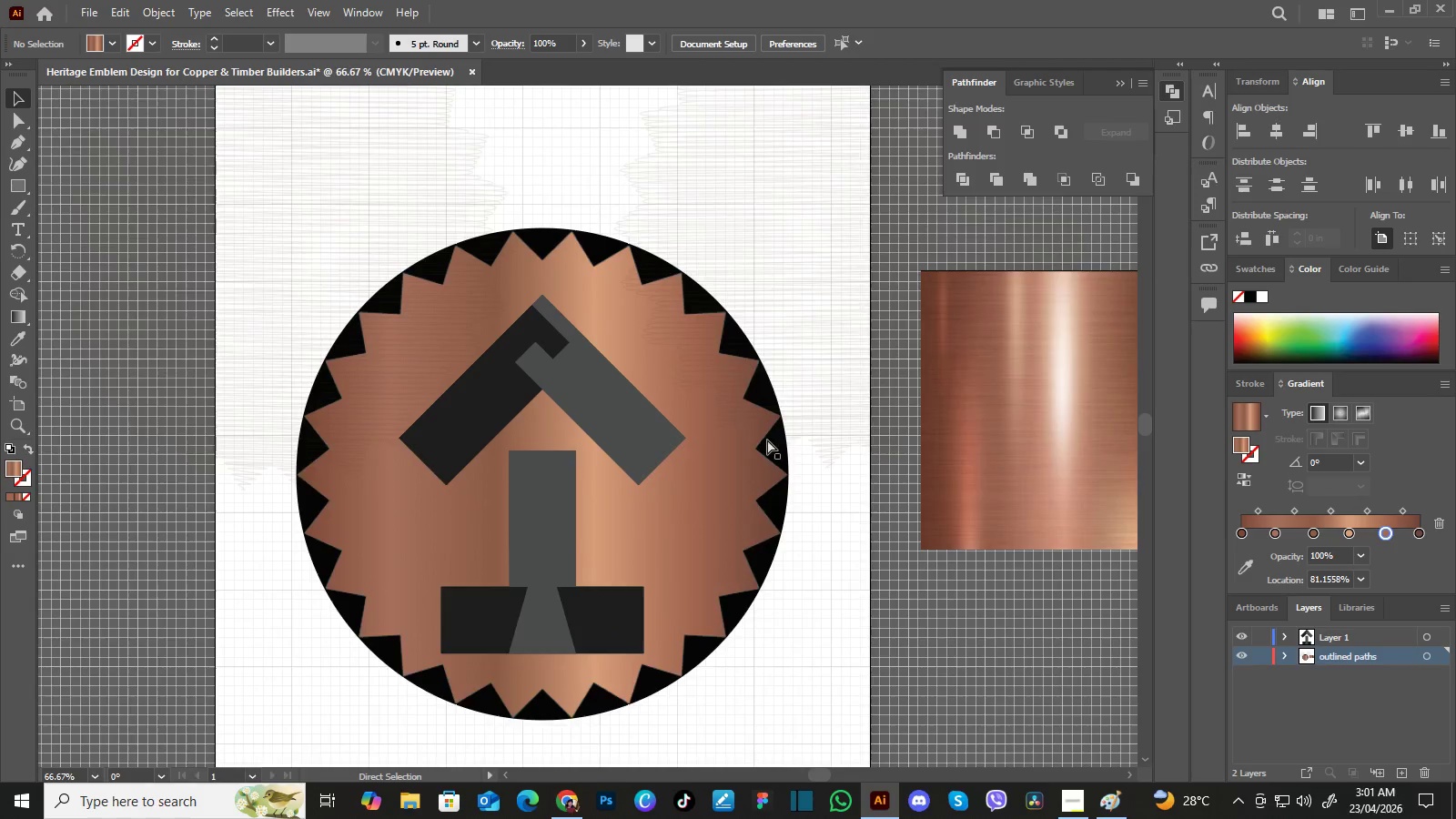 
key(Control+Equal)
 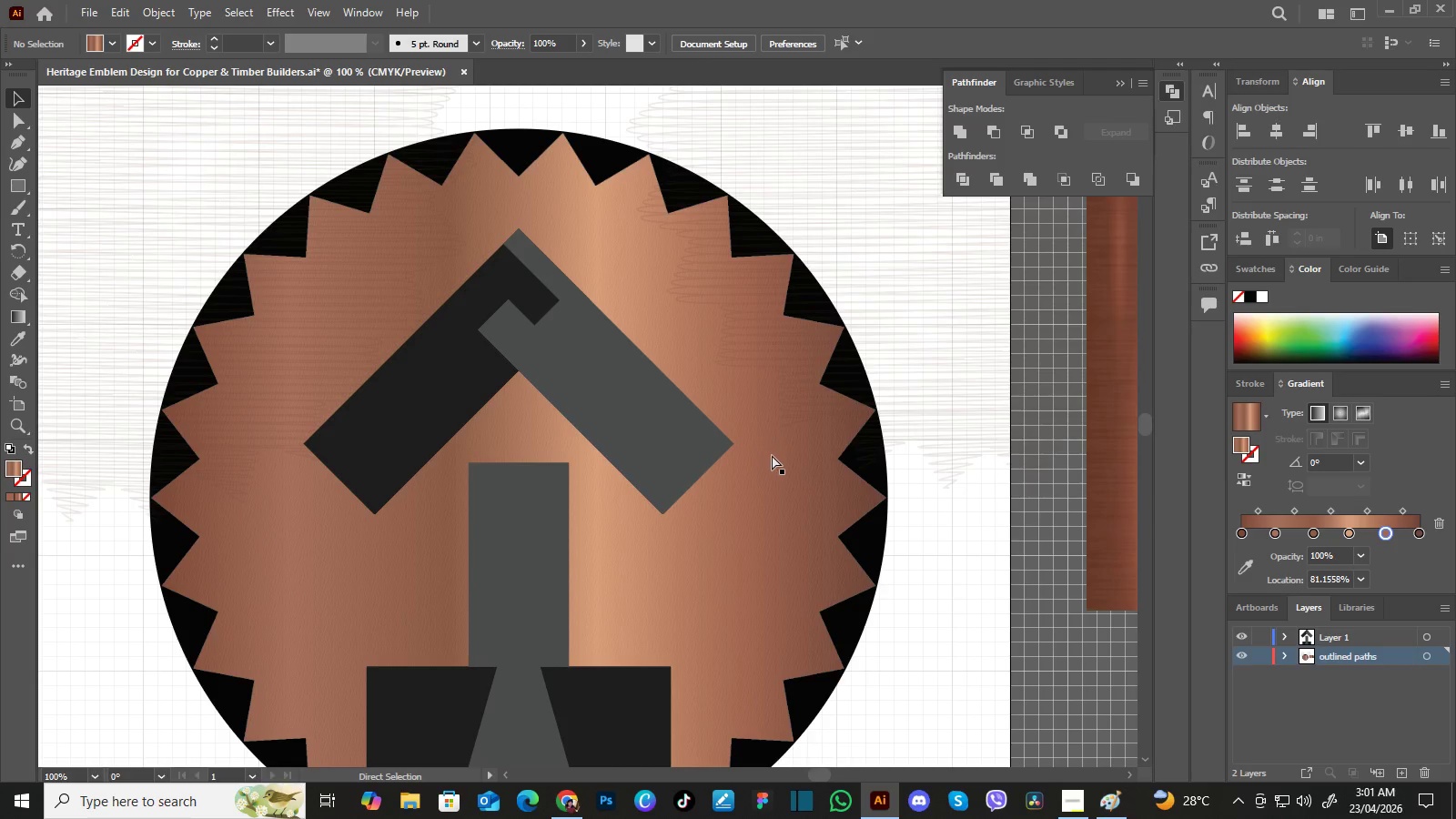 
key(Control+Equal)
 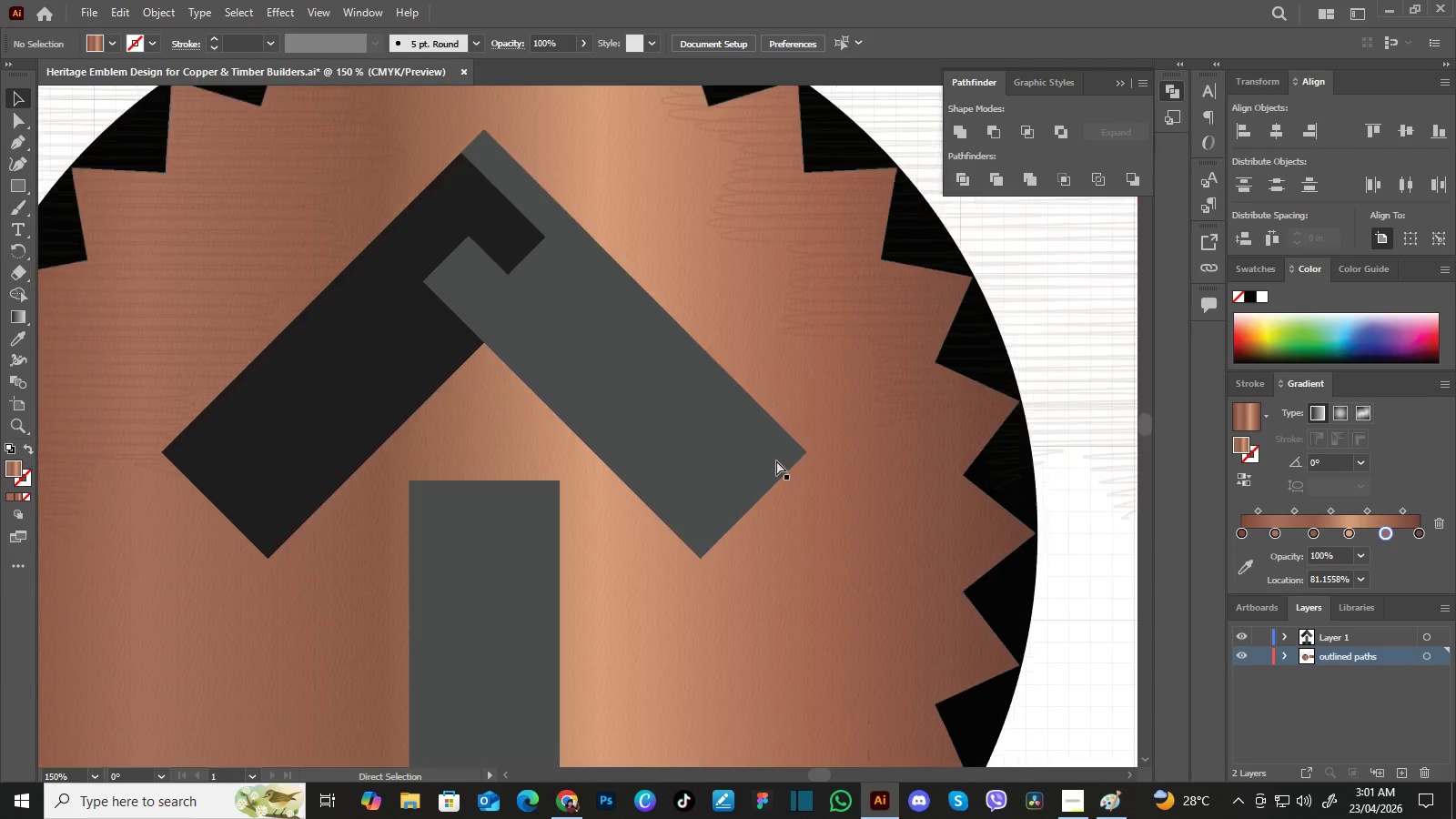 
key(Control+Equal)
 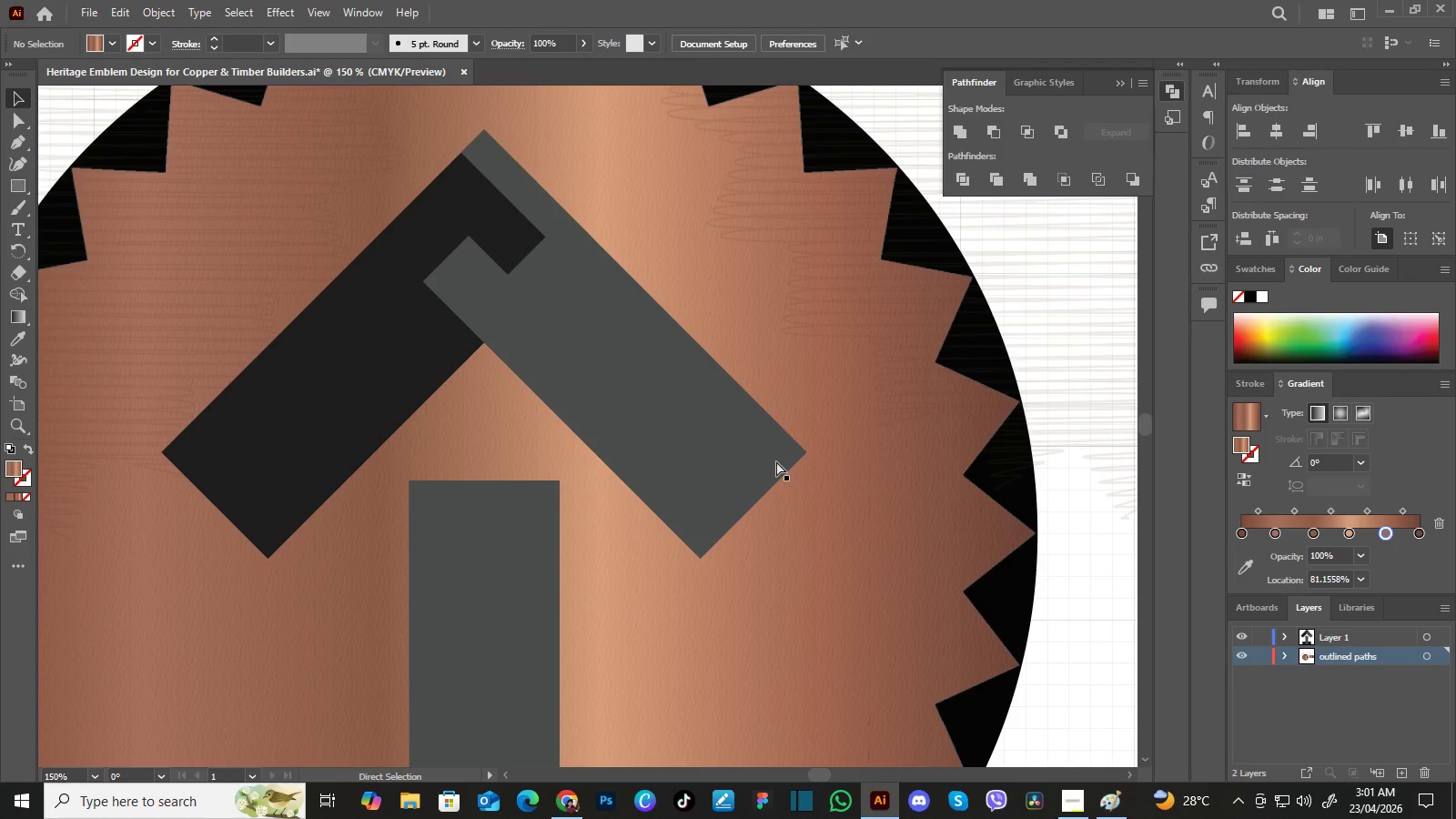 
key(Control+Equal)
 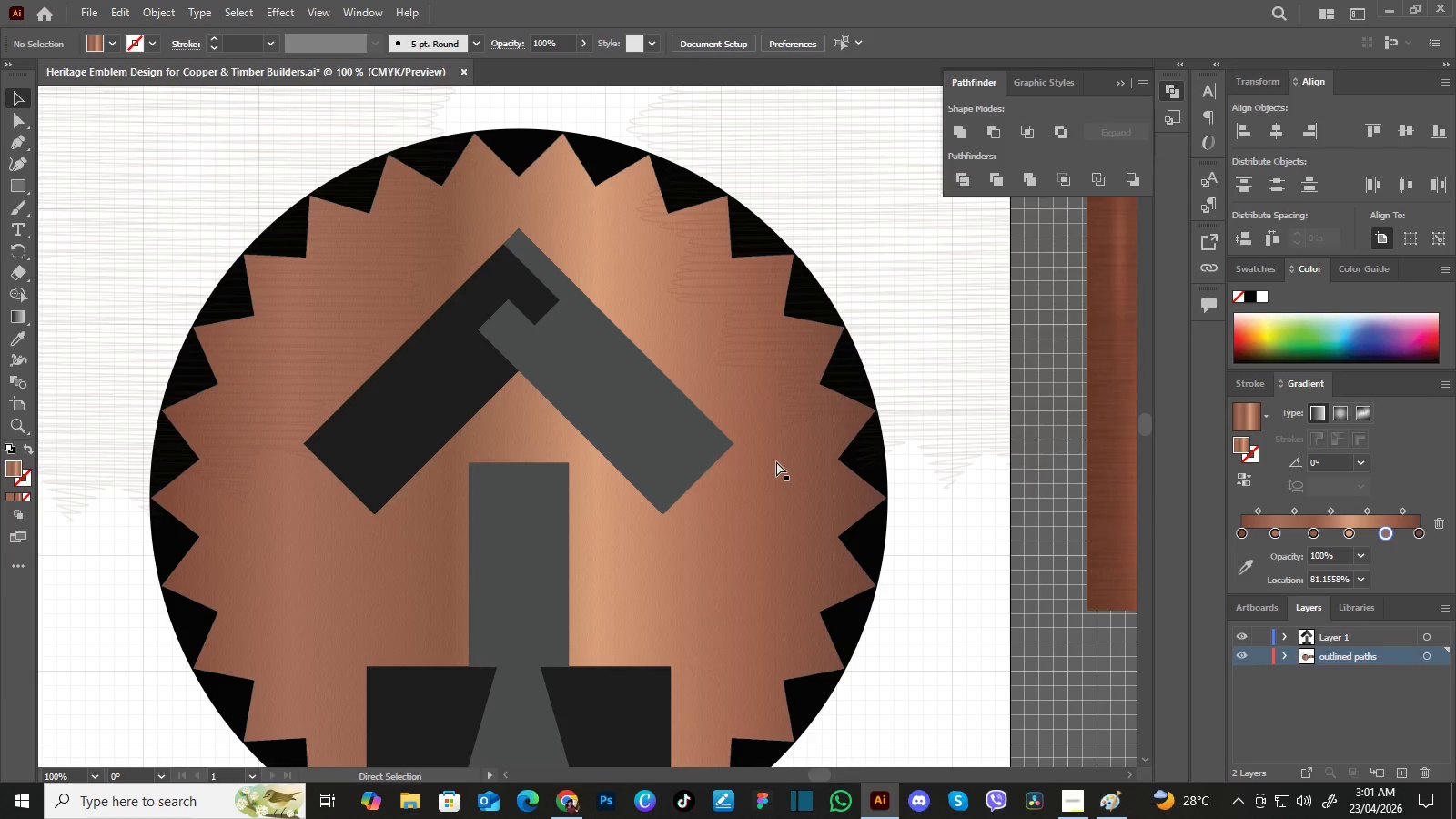 
key(Control+Minus)
 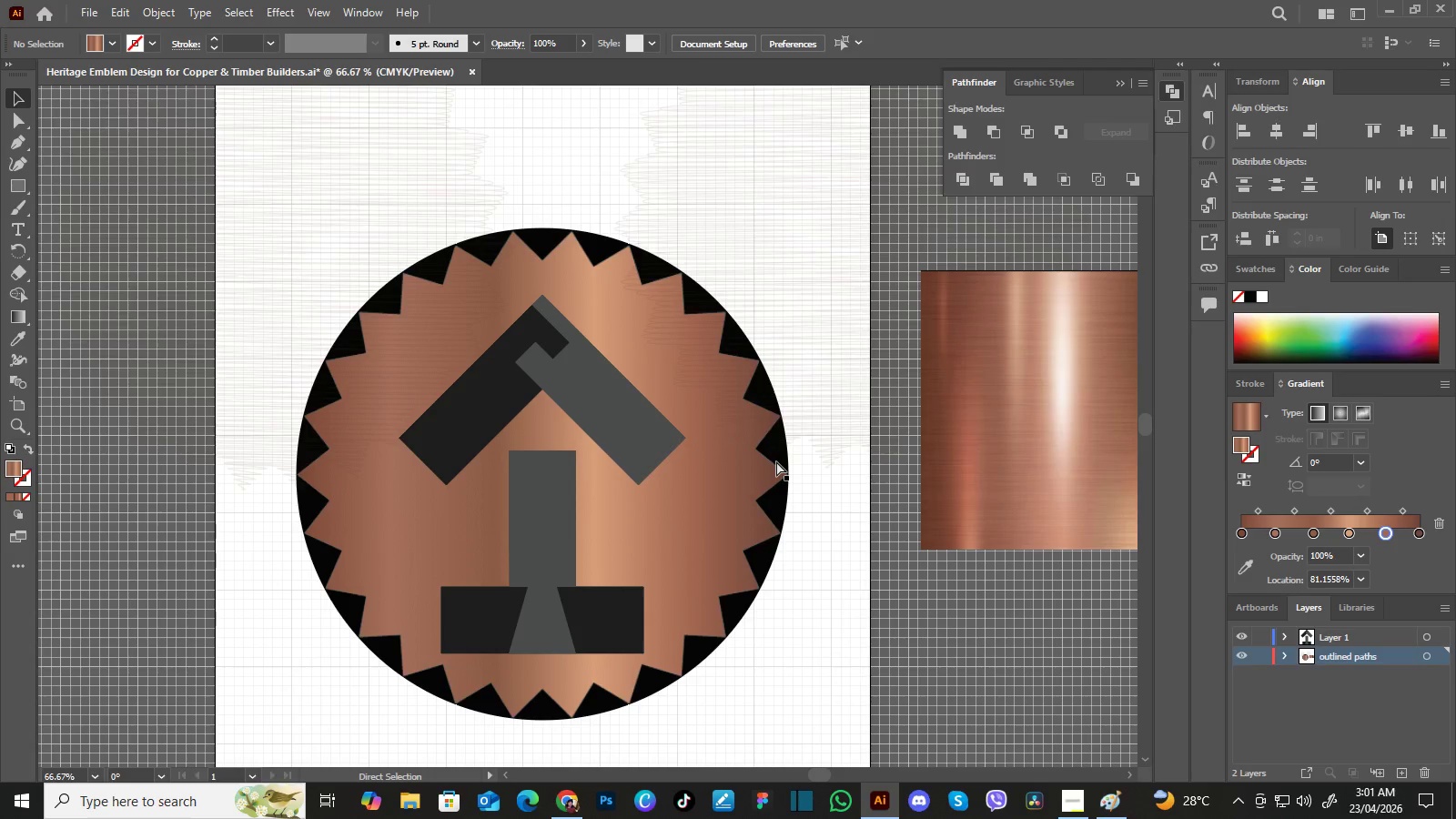 
key(Control+Minus)
 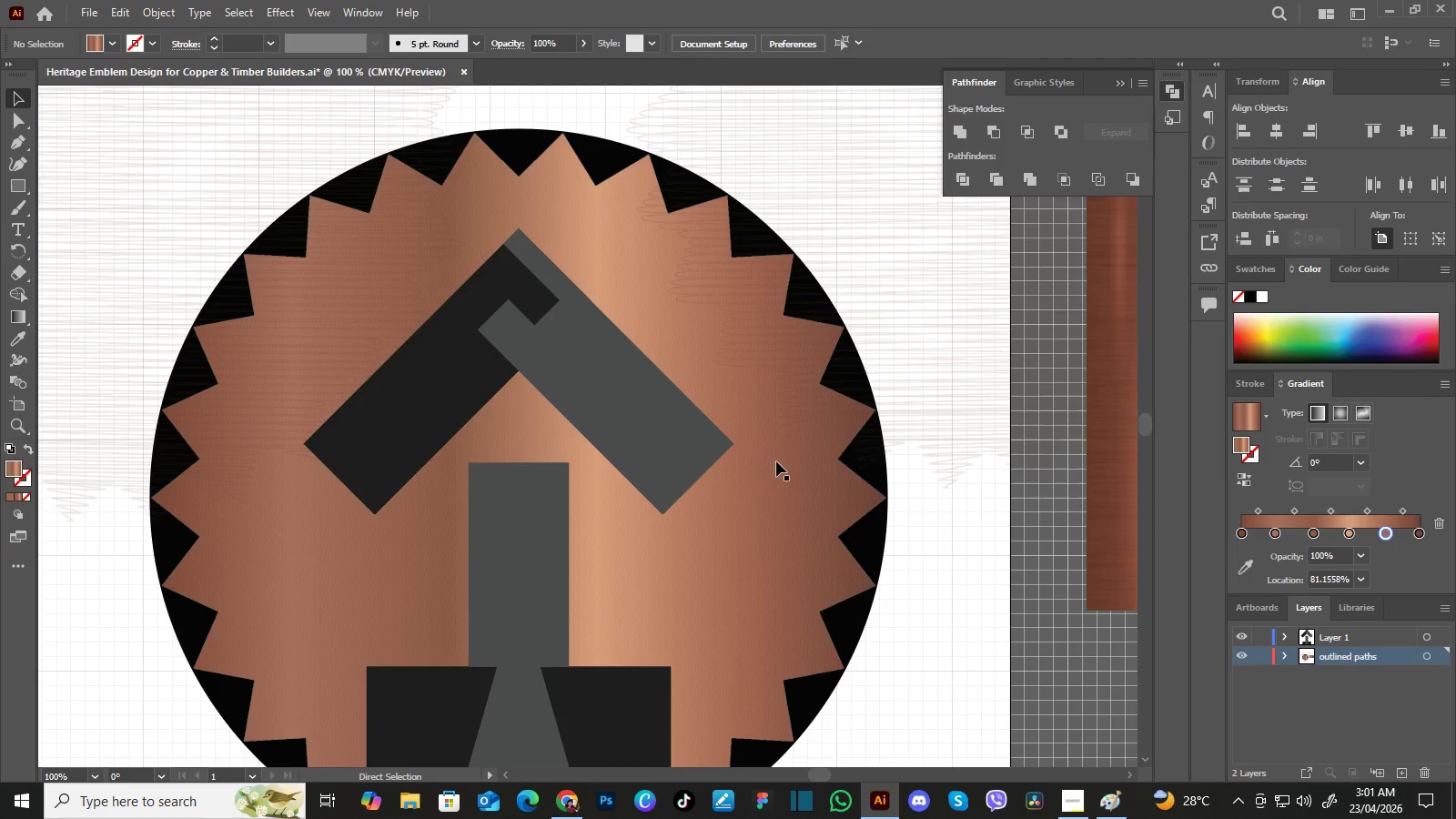 
key(Control+Equal)
 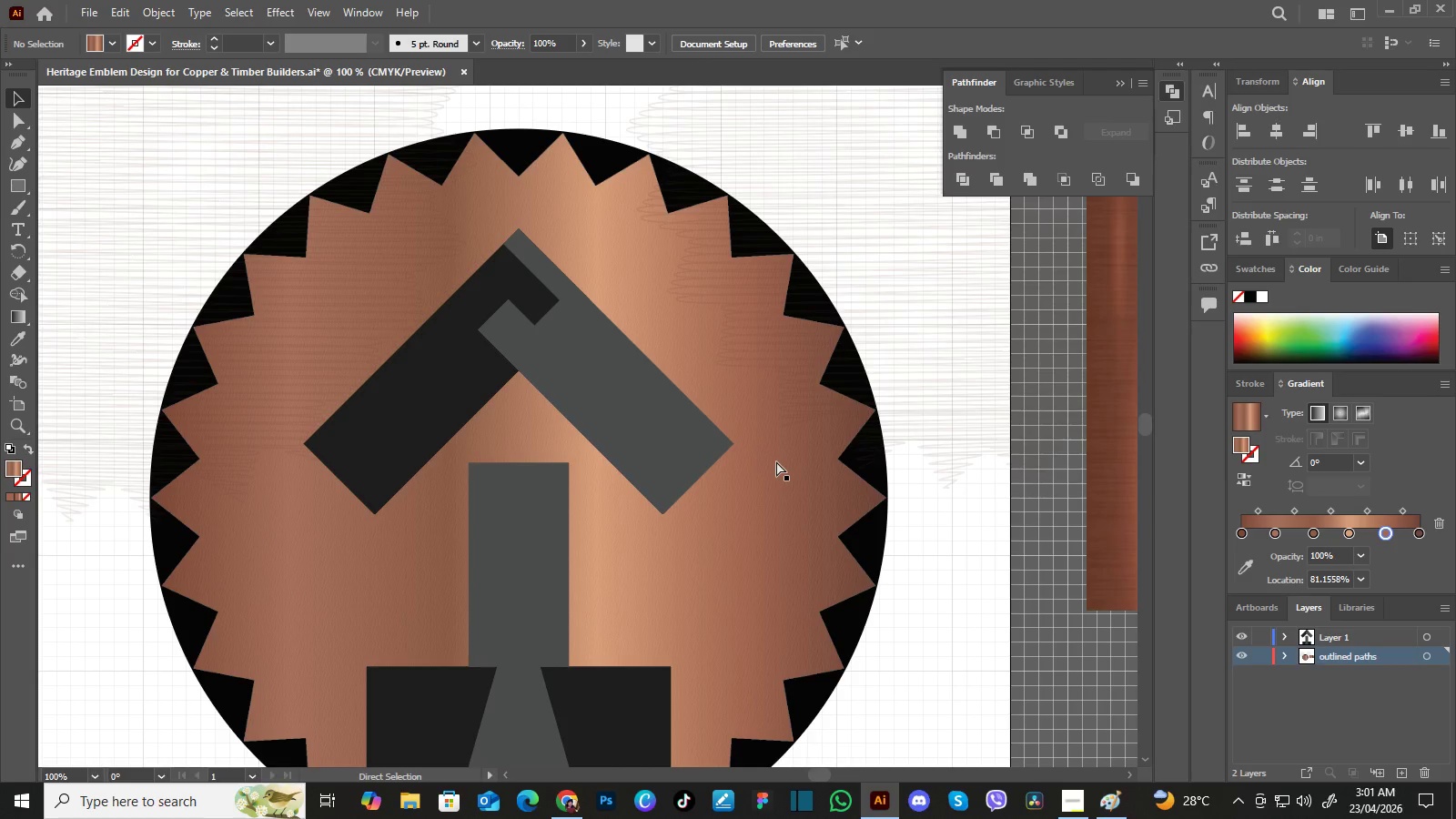 
key(Control+Z)
 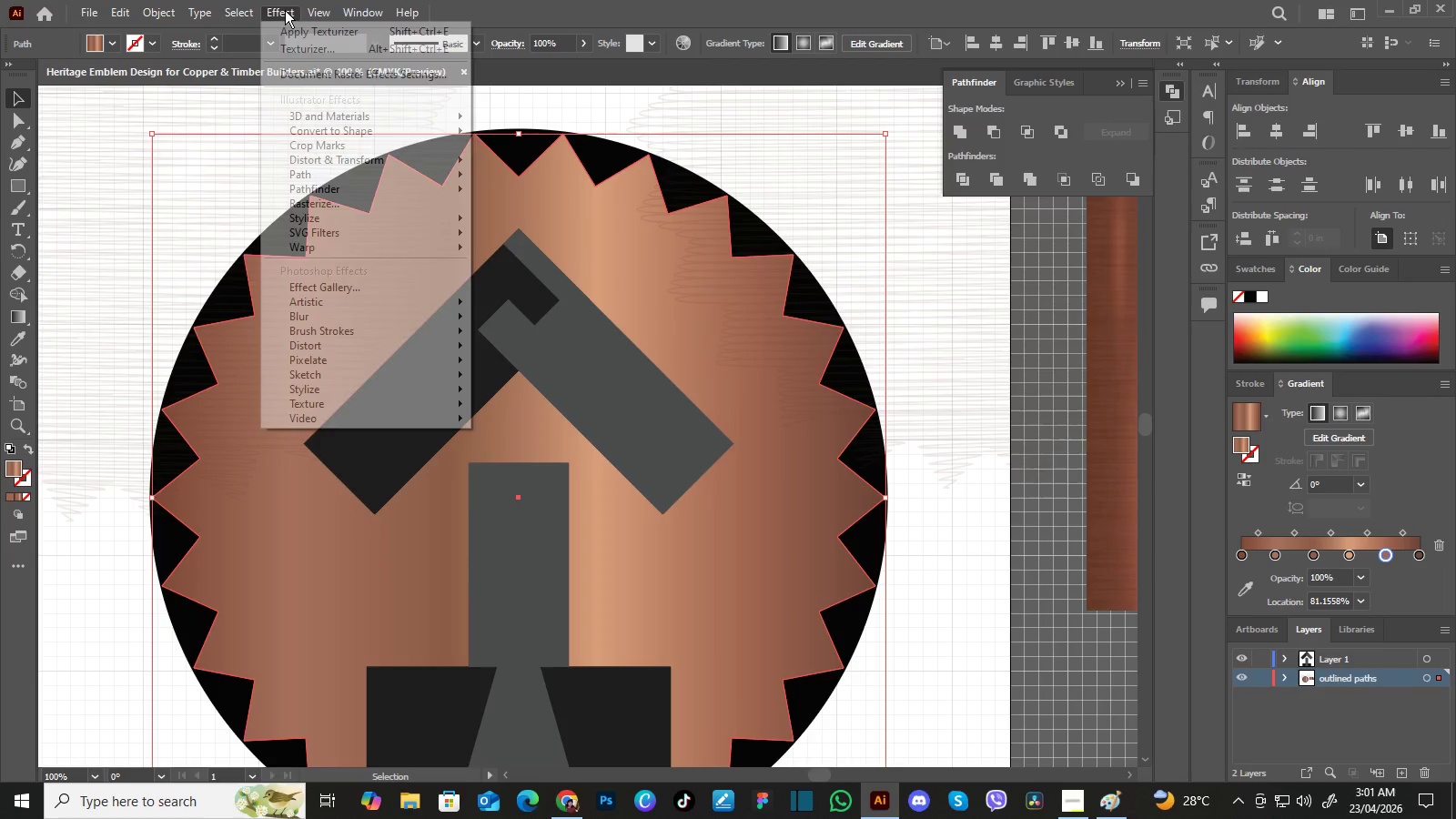 
left_click([285, 10])
 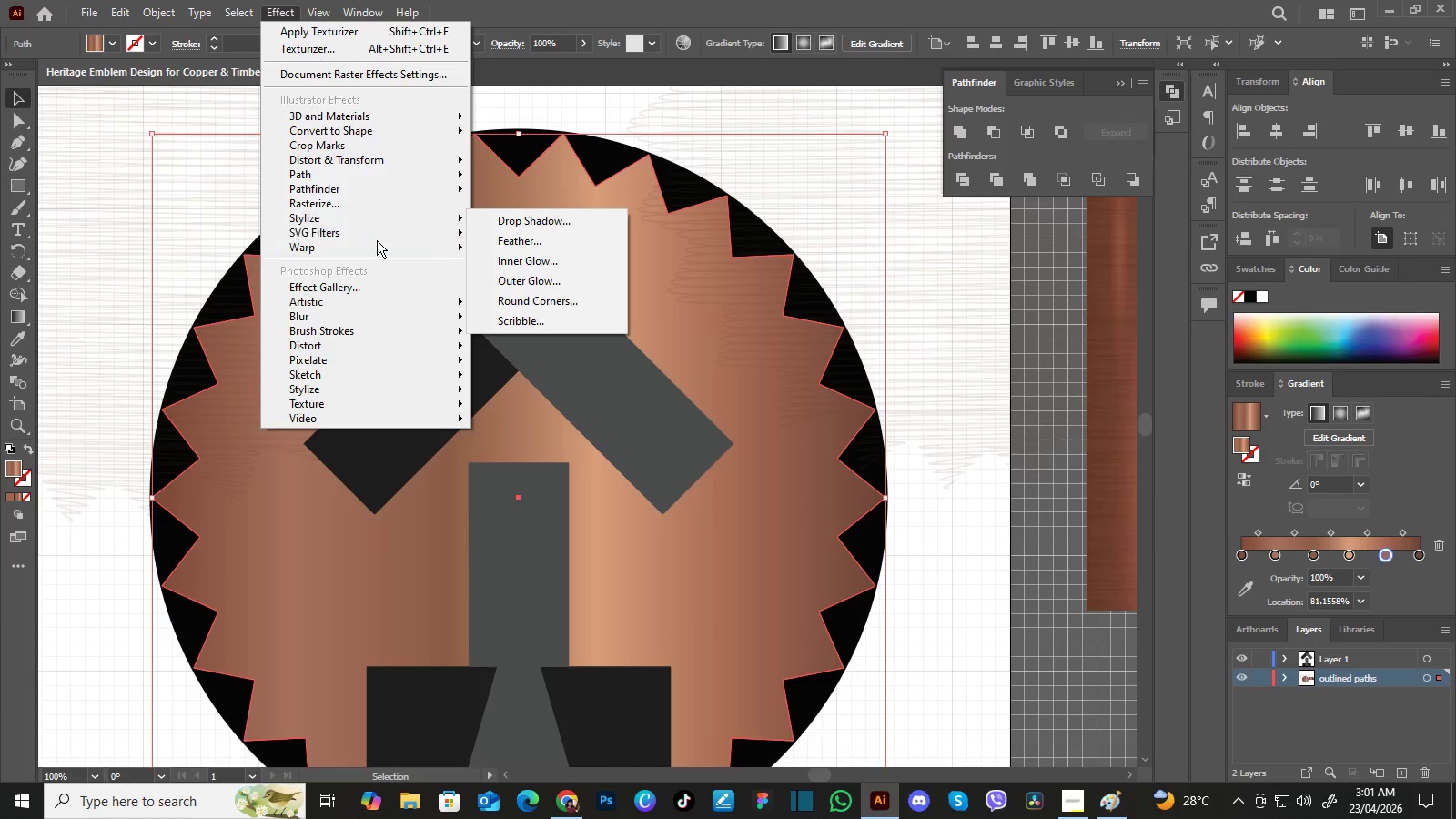 
mouse_move([375, 288])
 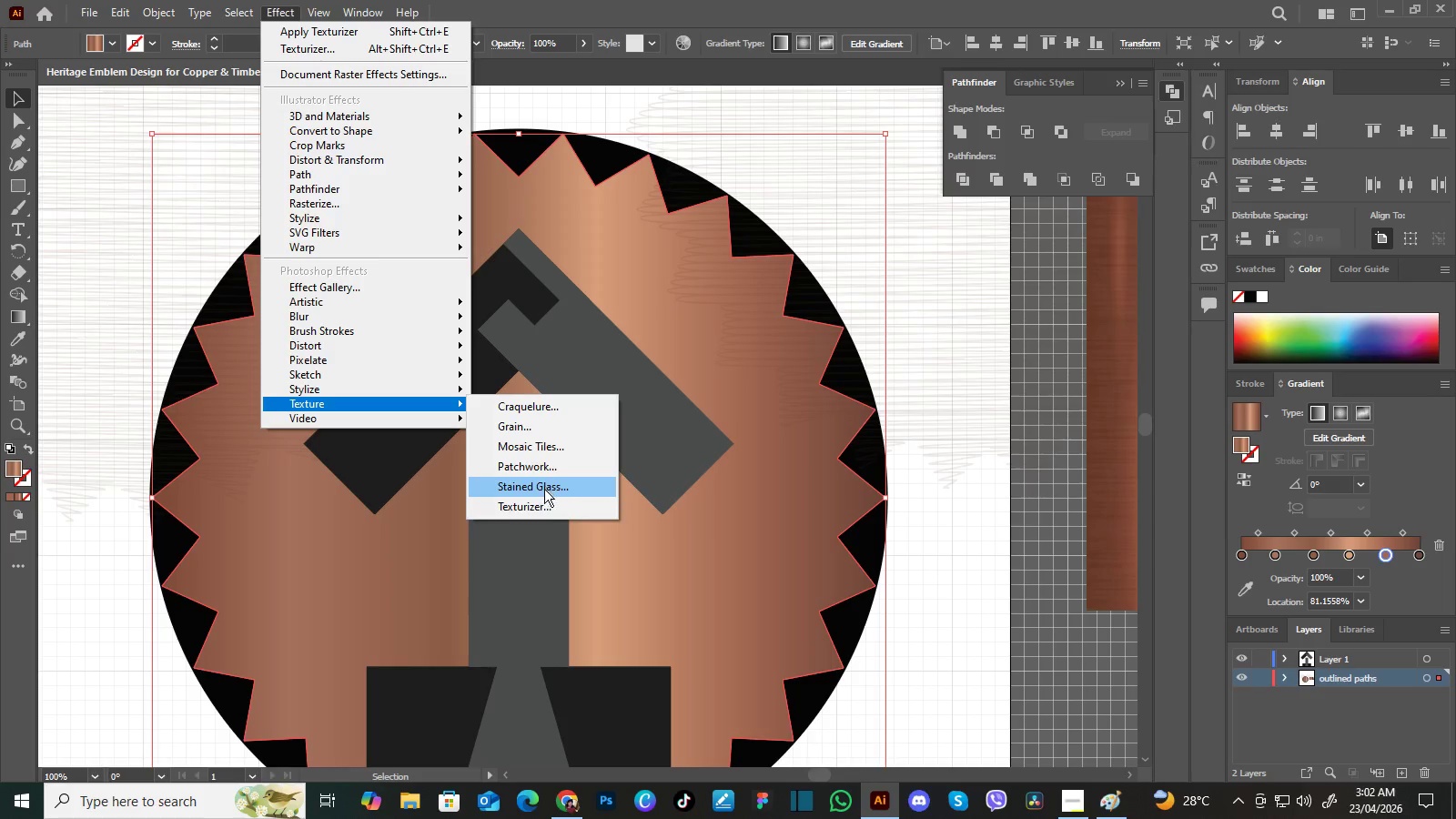 
wait(6.03)
 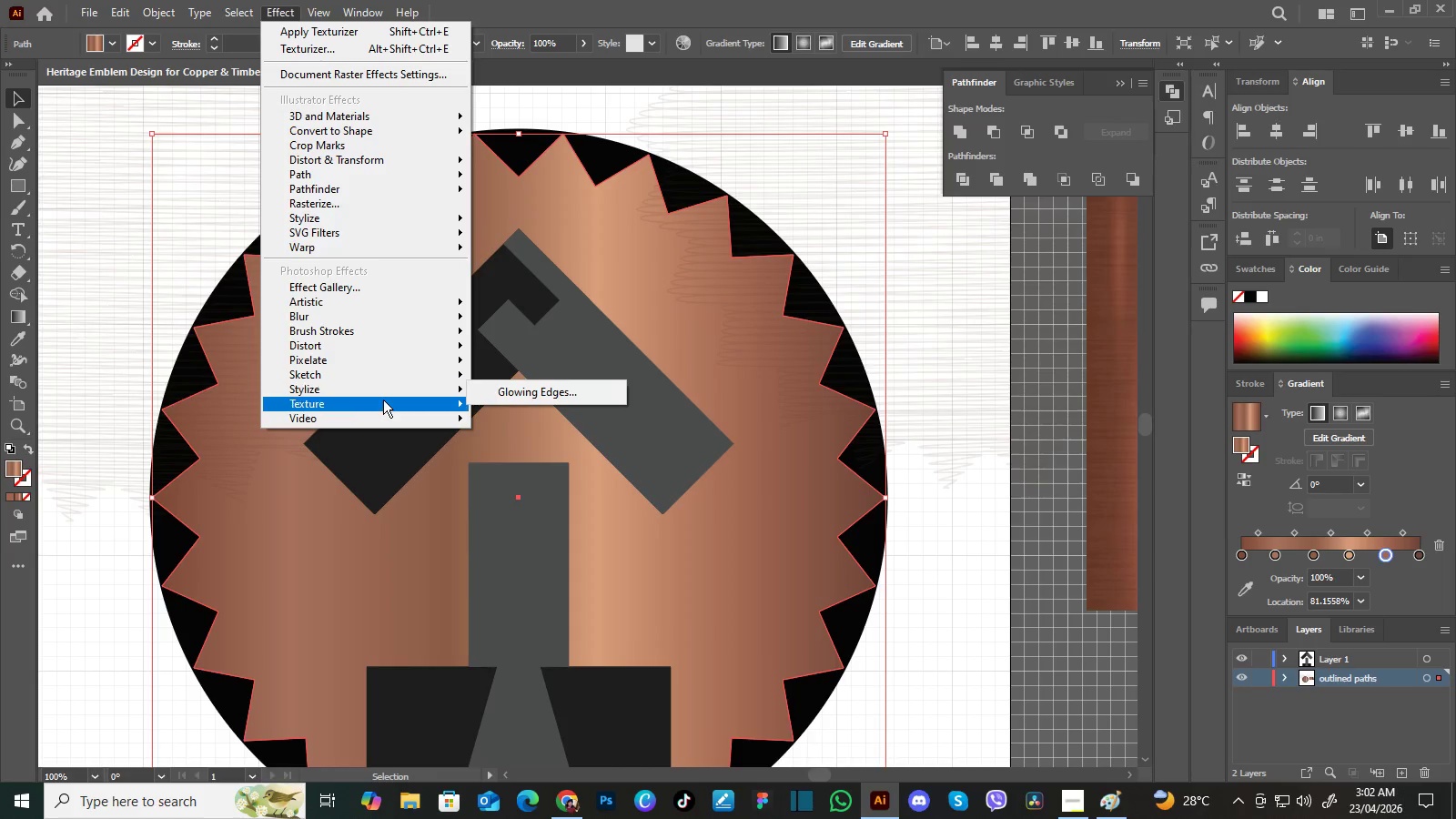 
left_click([545, 501])
 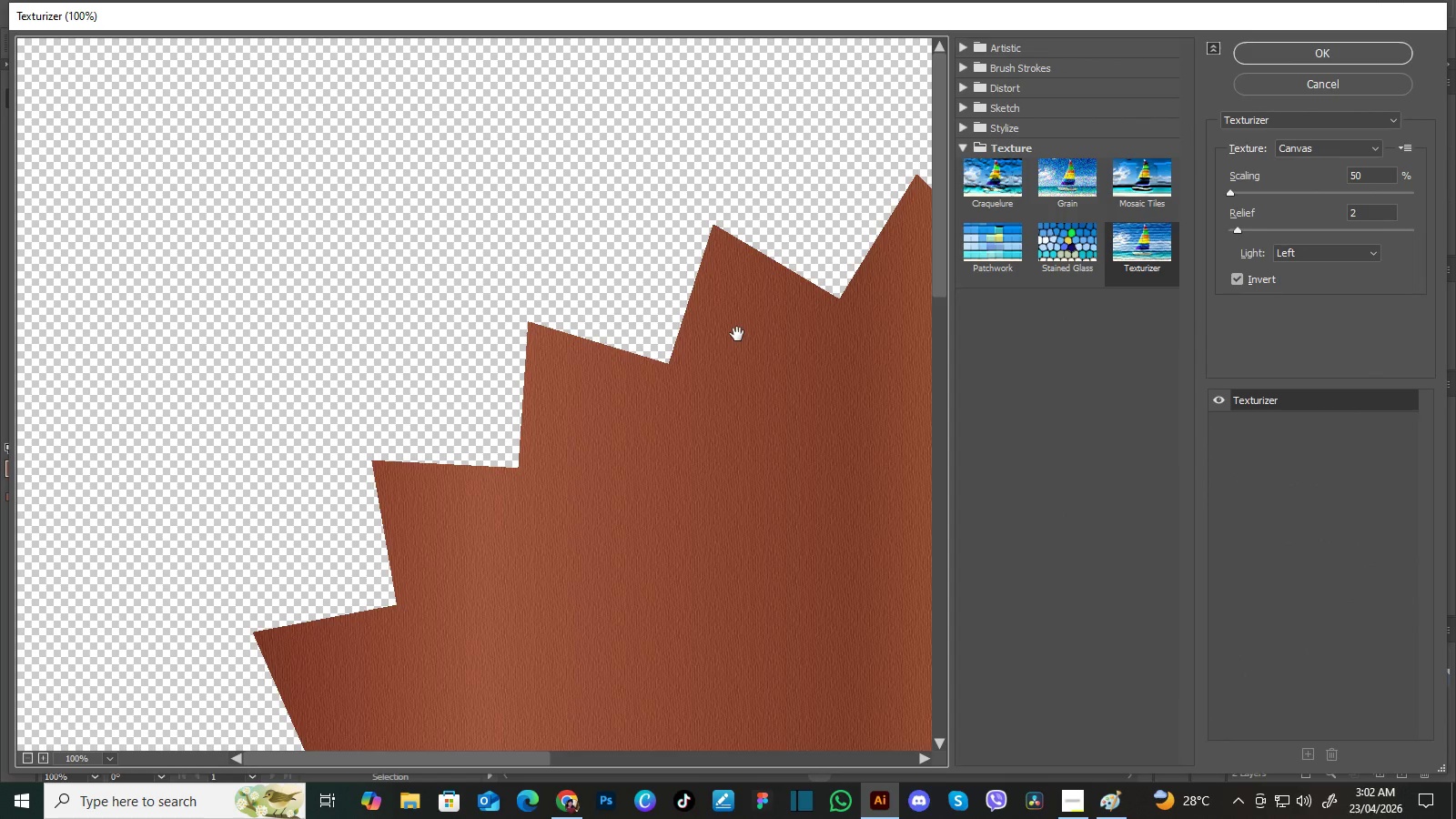 
wait(5.05)
 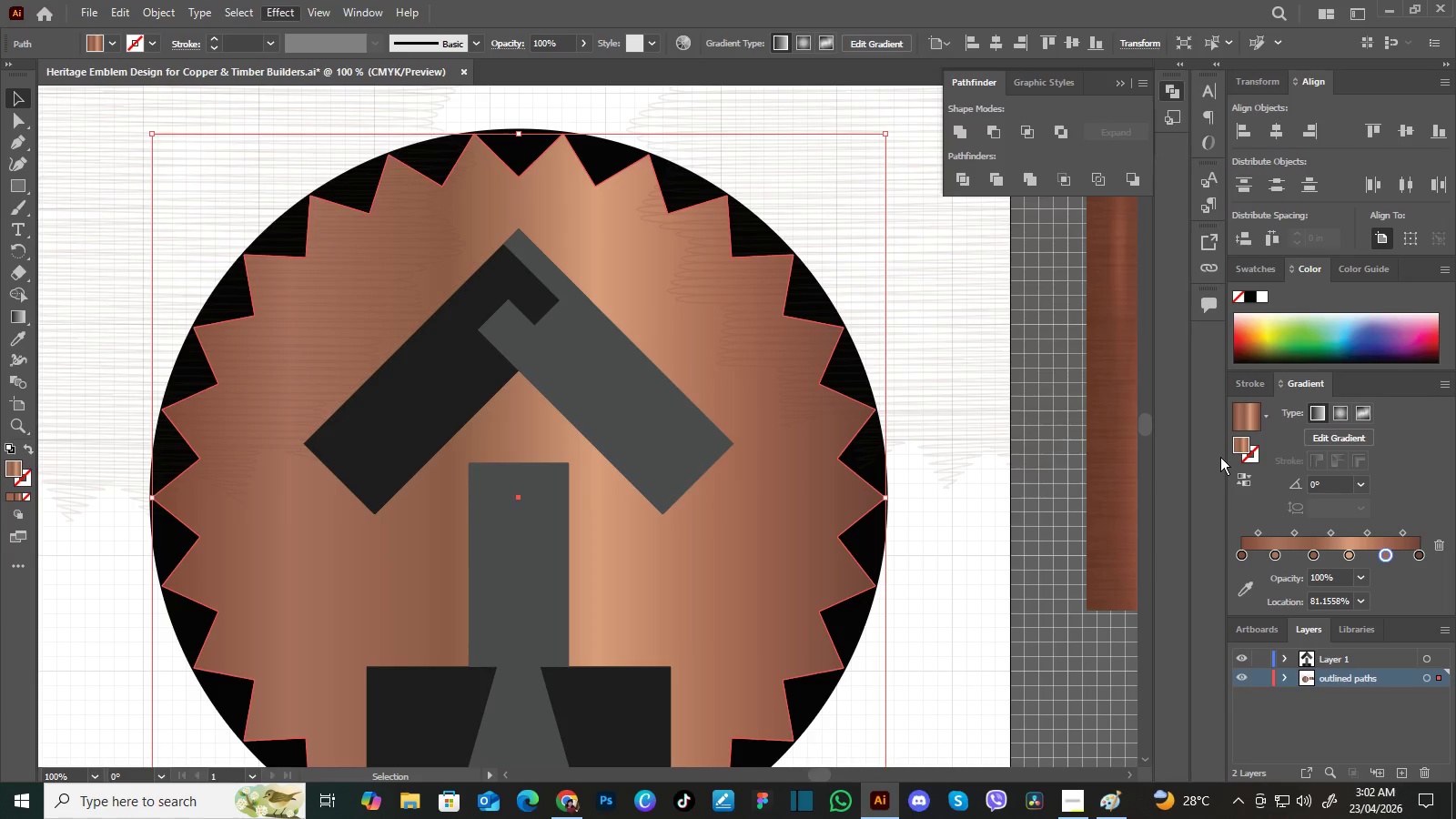 
key(Control+Minus)
 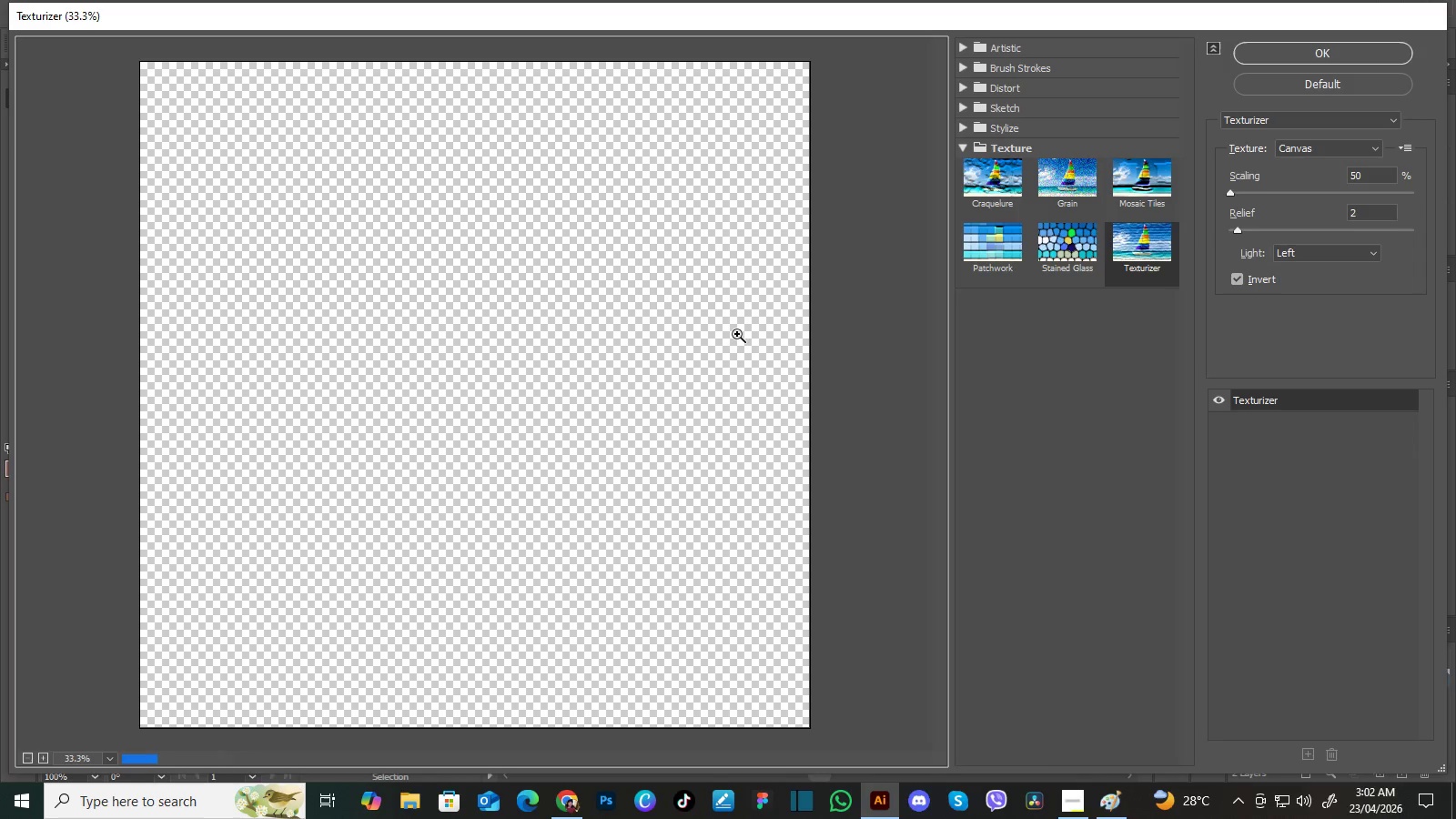 
key(Control+Minus)
 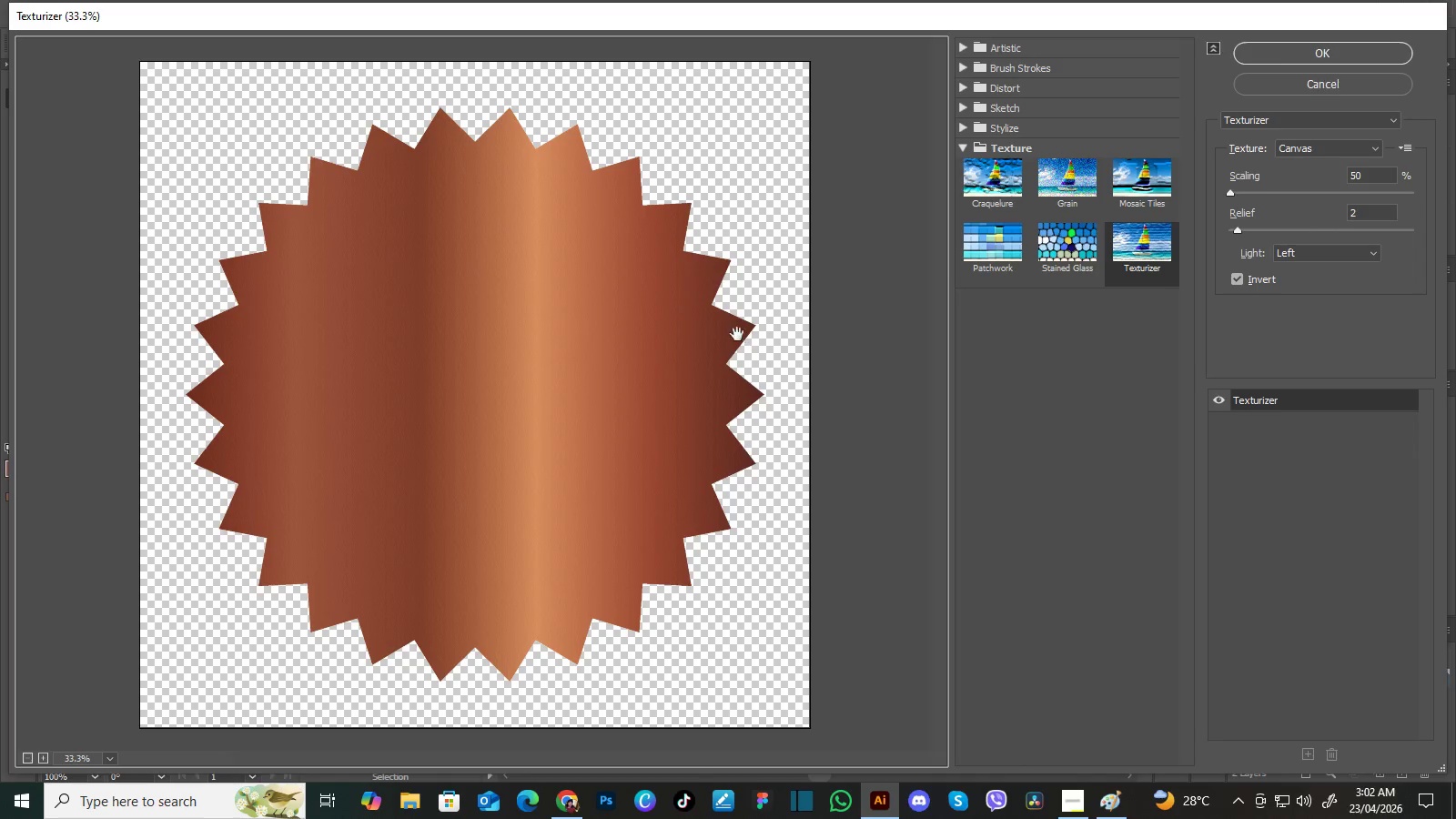 
key(Control+Minus)
 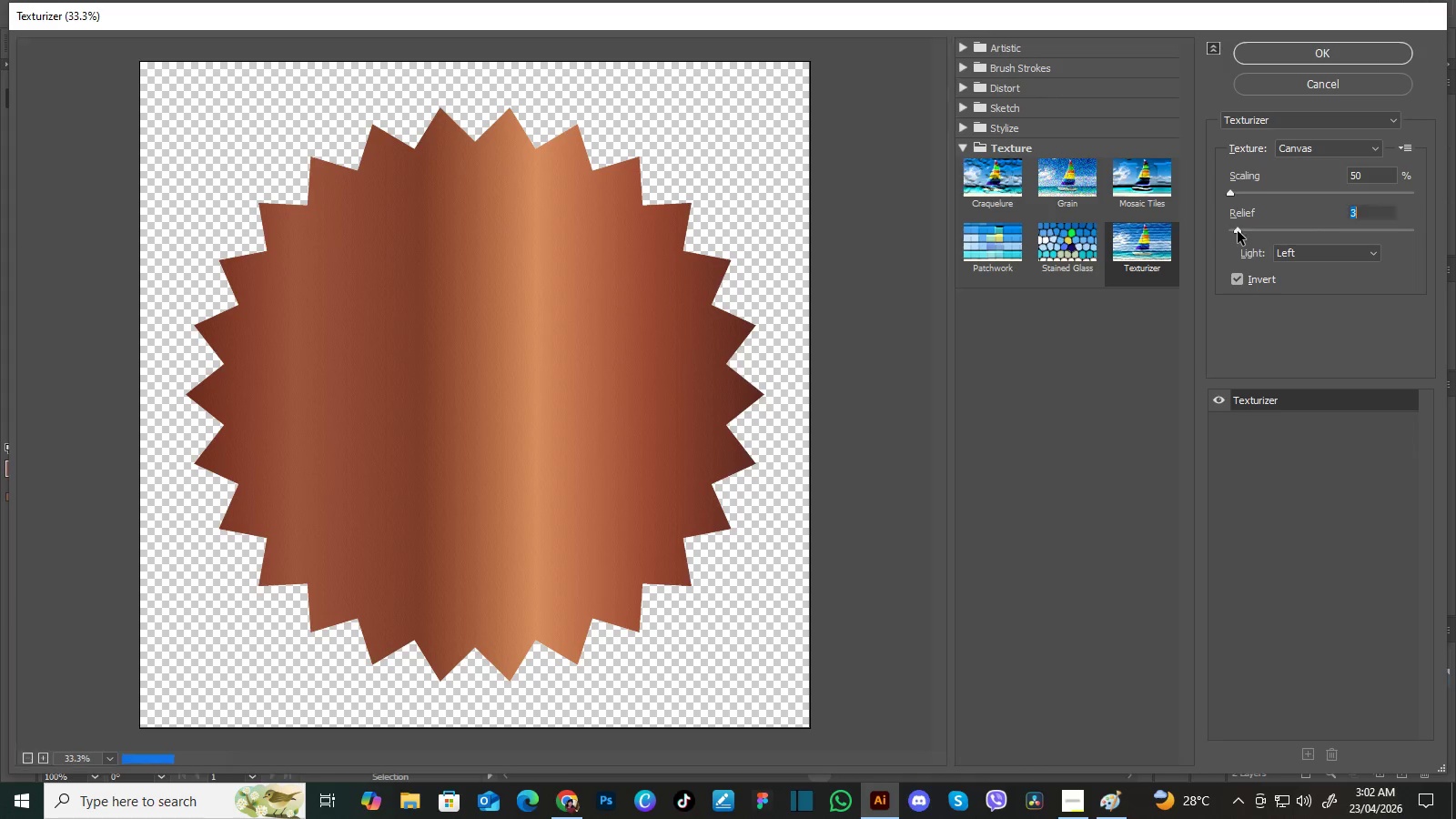 
left_click_drag(start_coordinate=[1236, 232], to_coordinate=[1243, 229])
 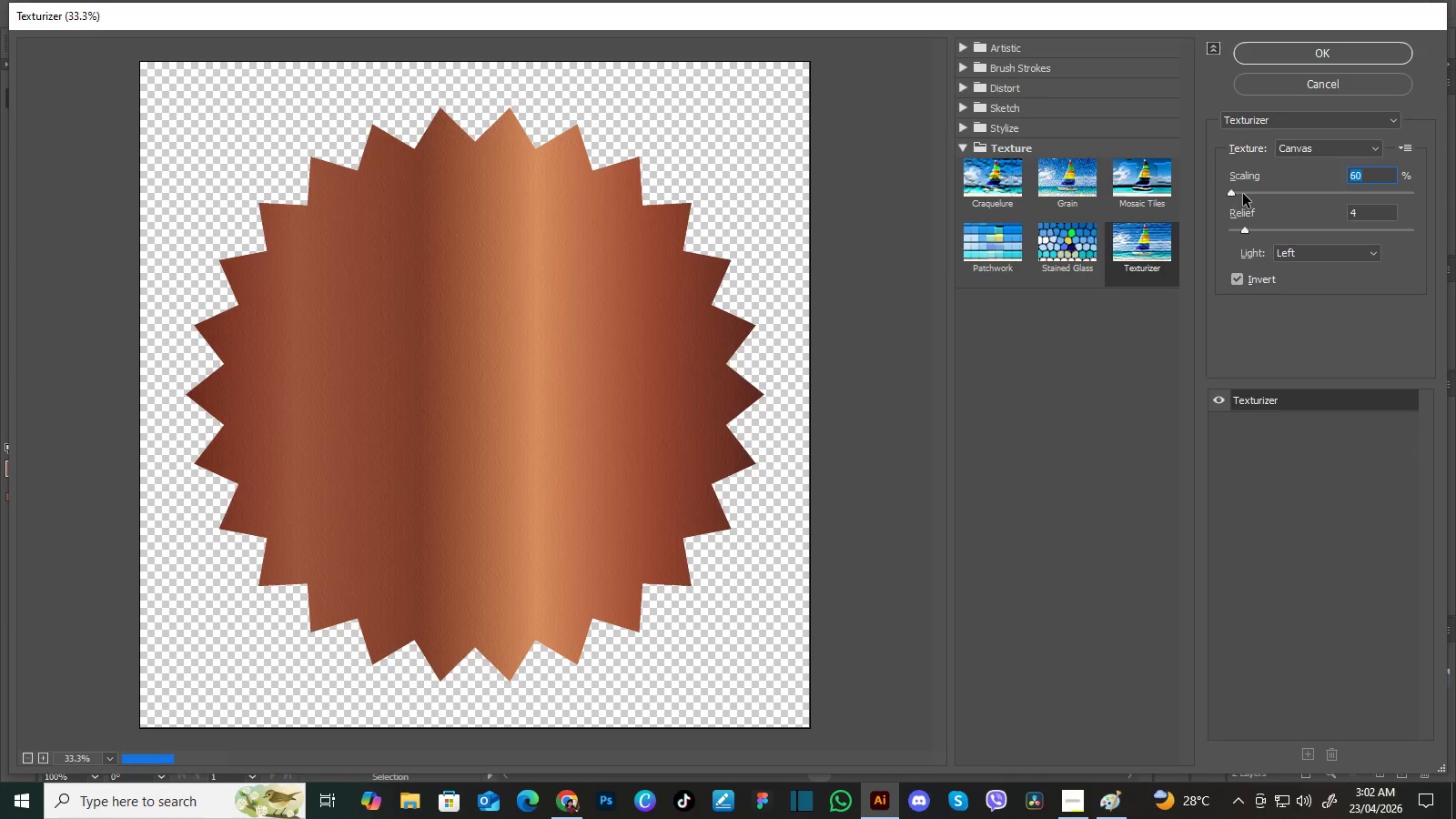 
left_click_drag(start_coordinate=[1231, 195], to_coordinate=[1243, 194])
 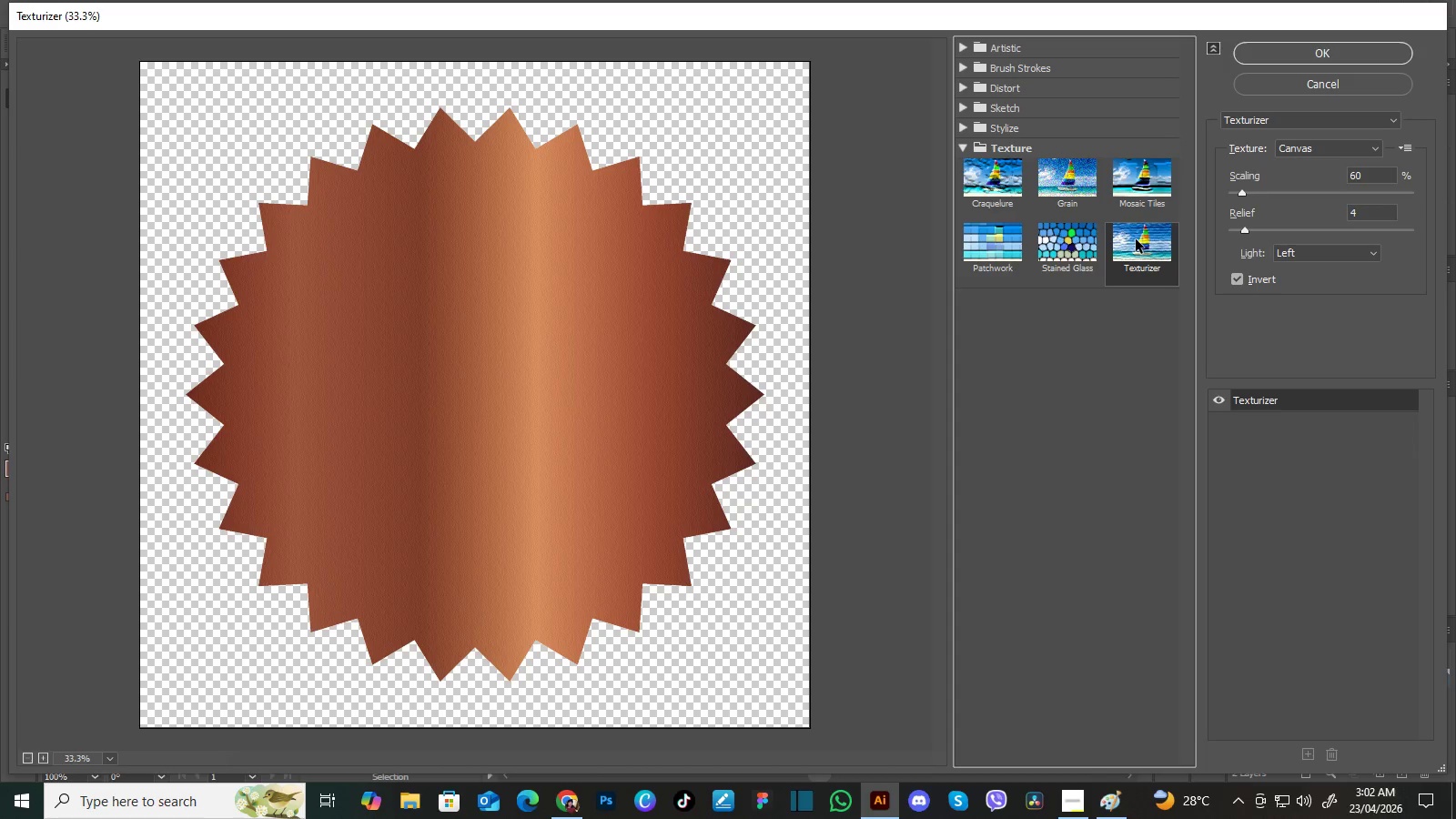 
left_click([1136, 239])
 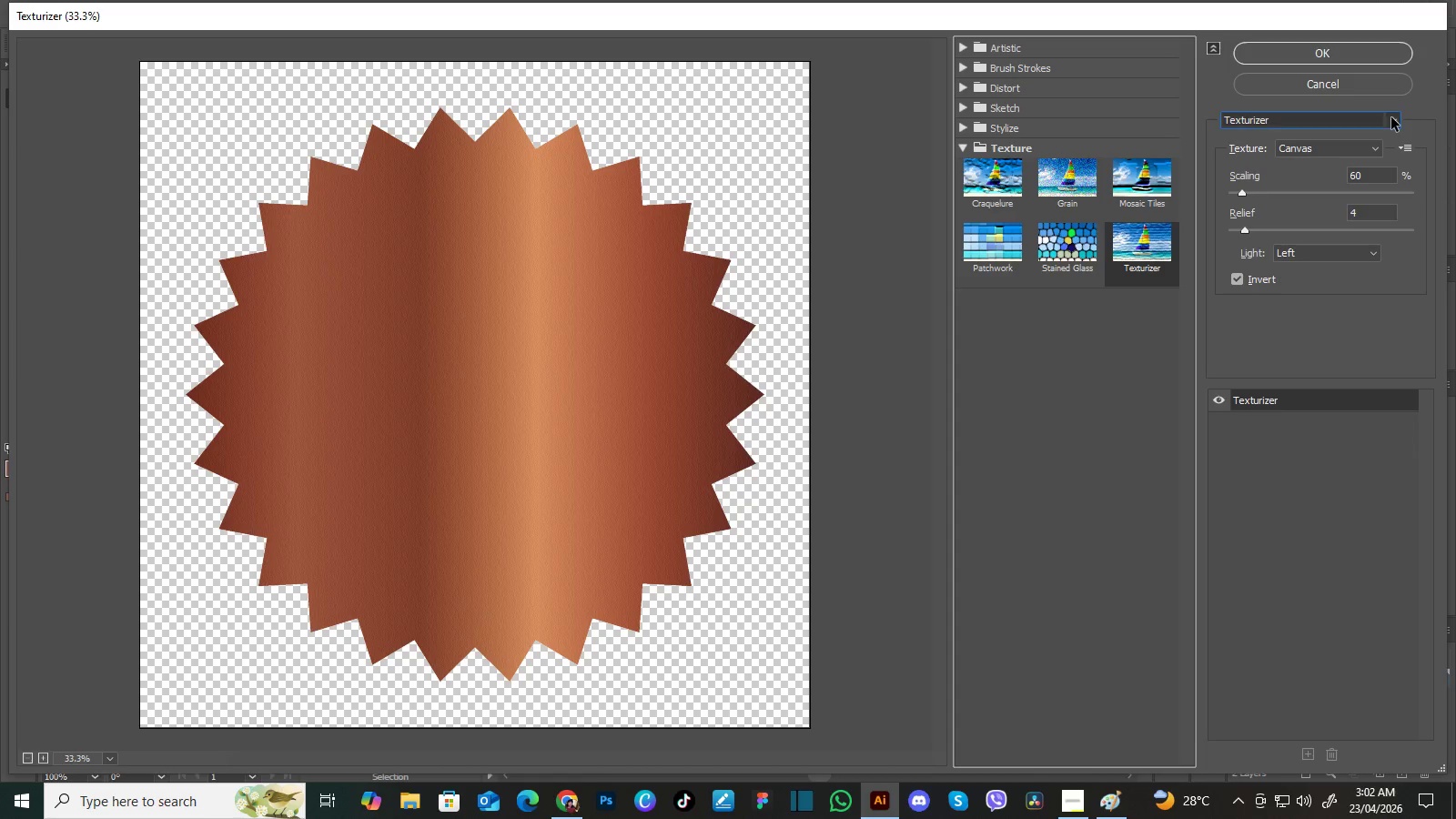 
left_click([1391, 117])
 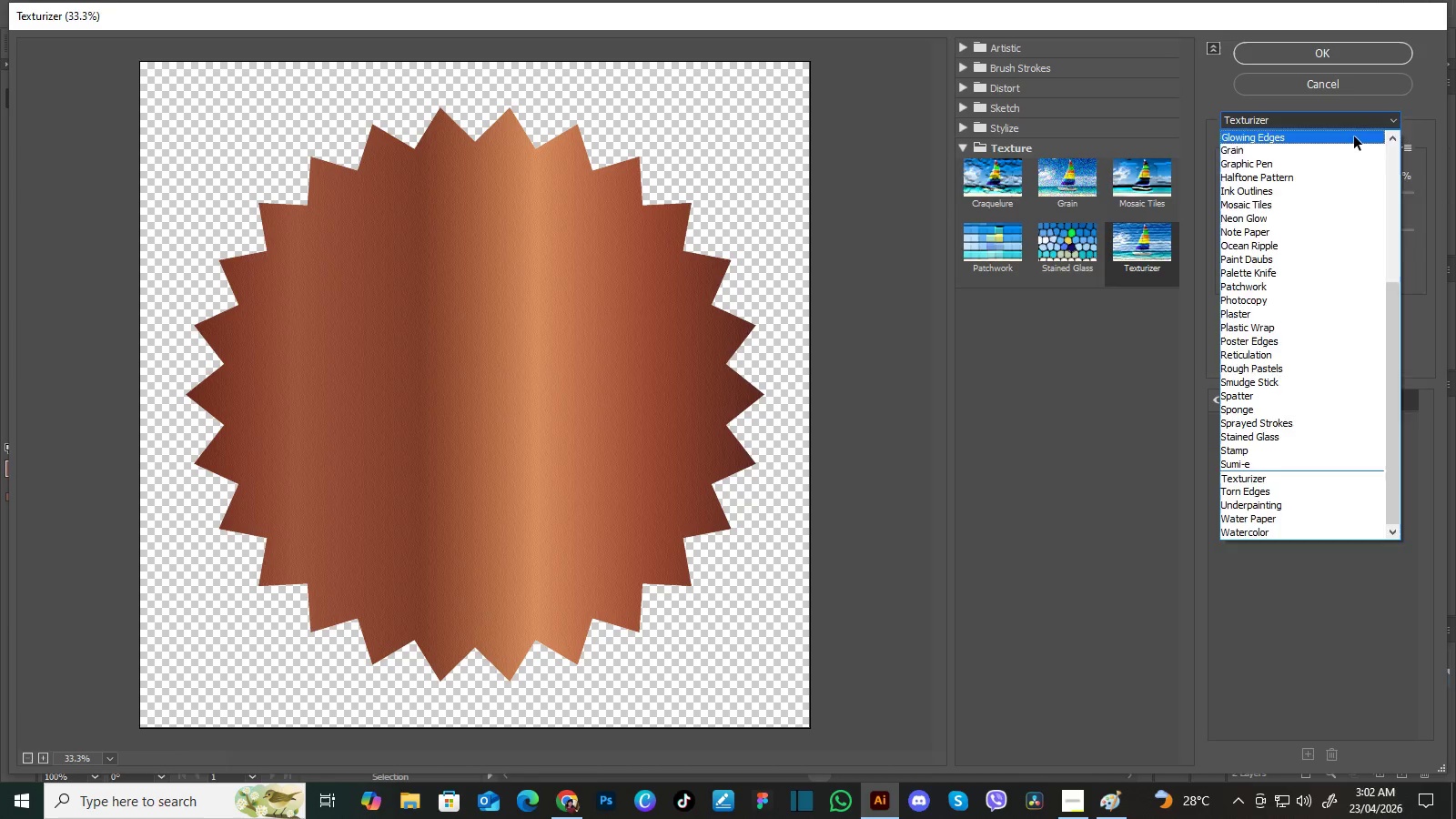 
left_click([1354, 136])
 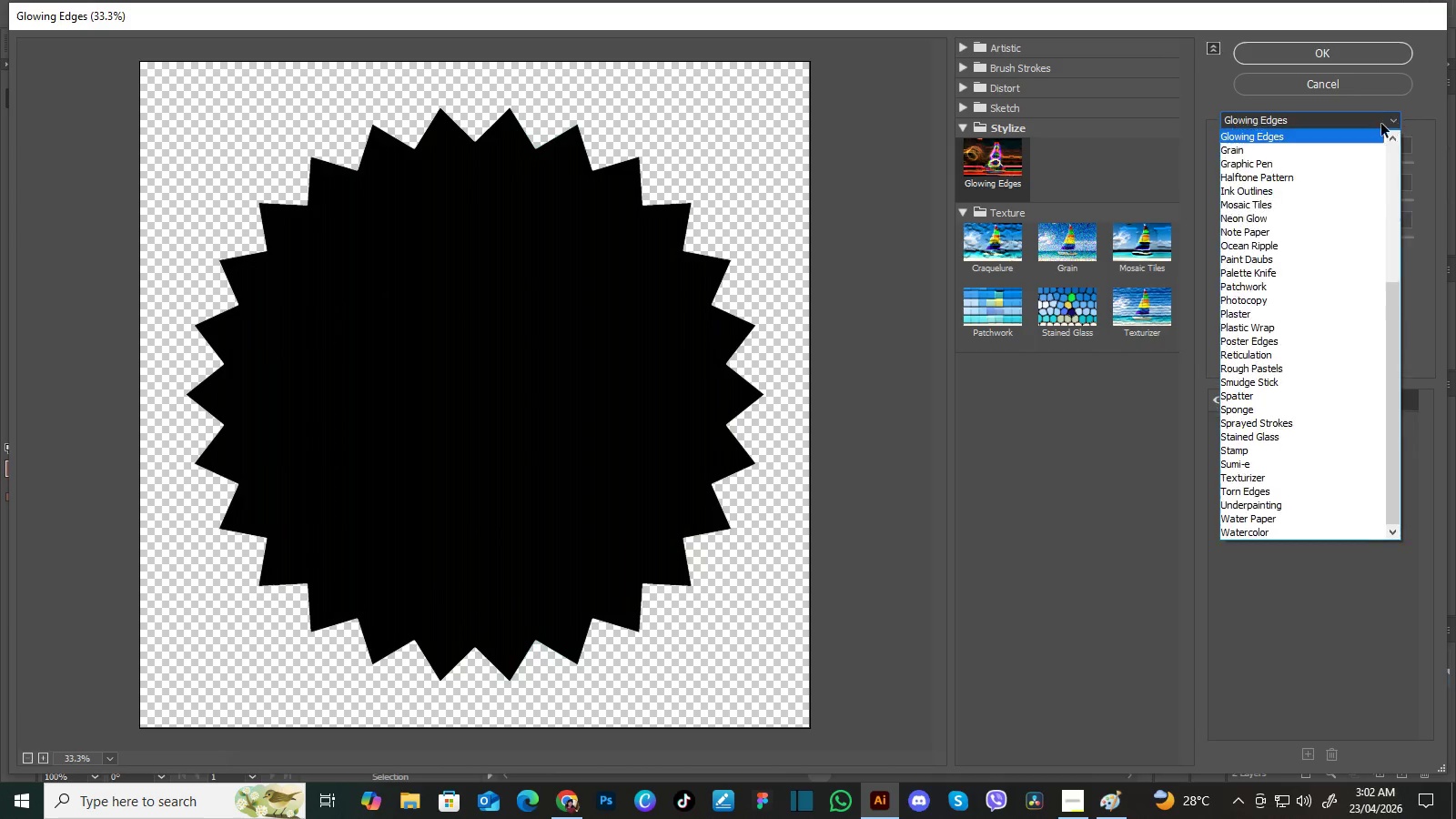 
left_click([1393, 120])
 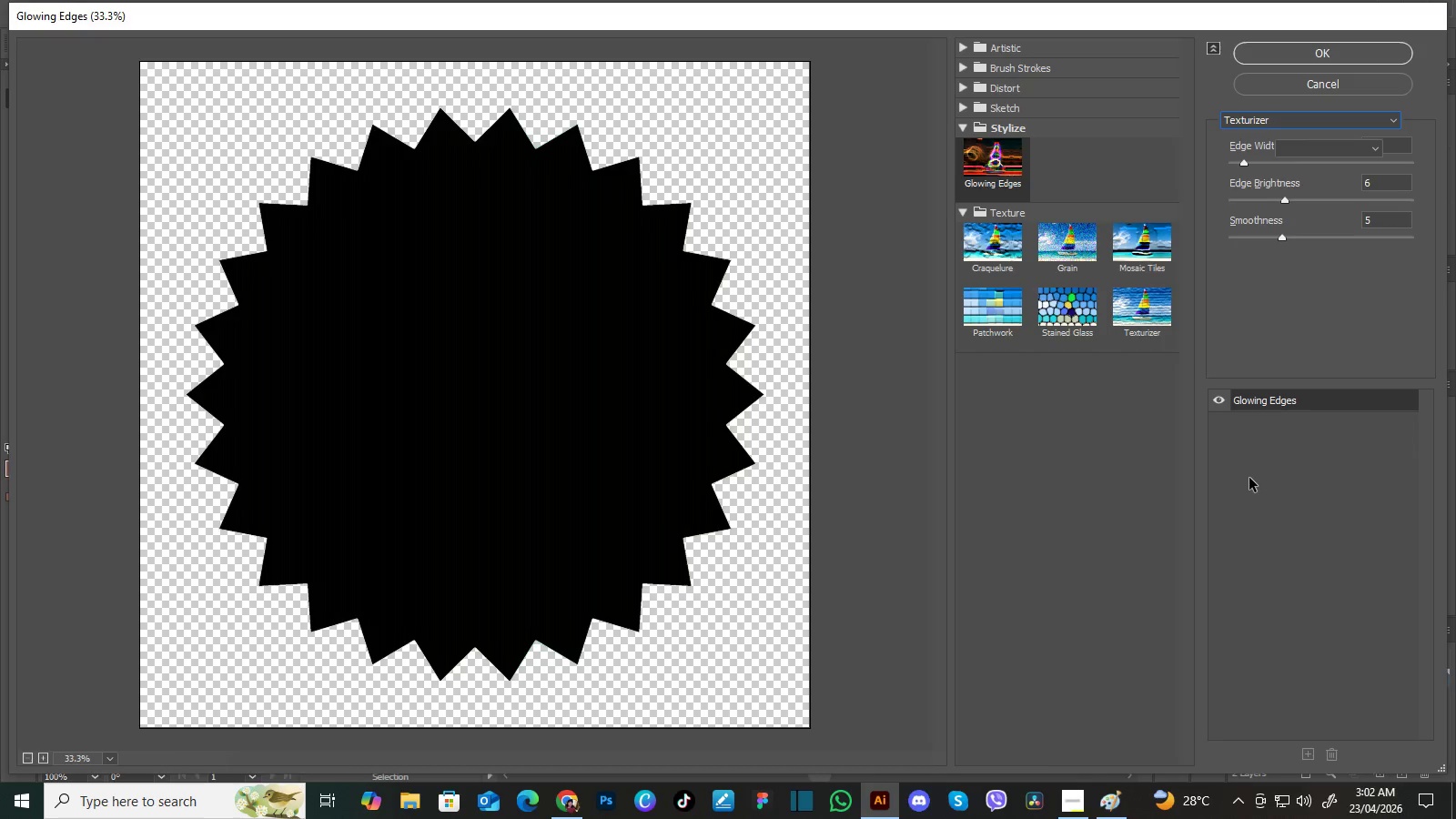 
left_click([1249, 478])
 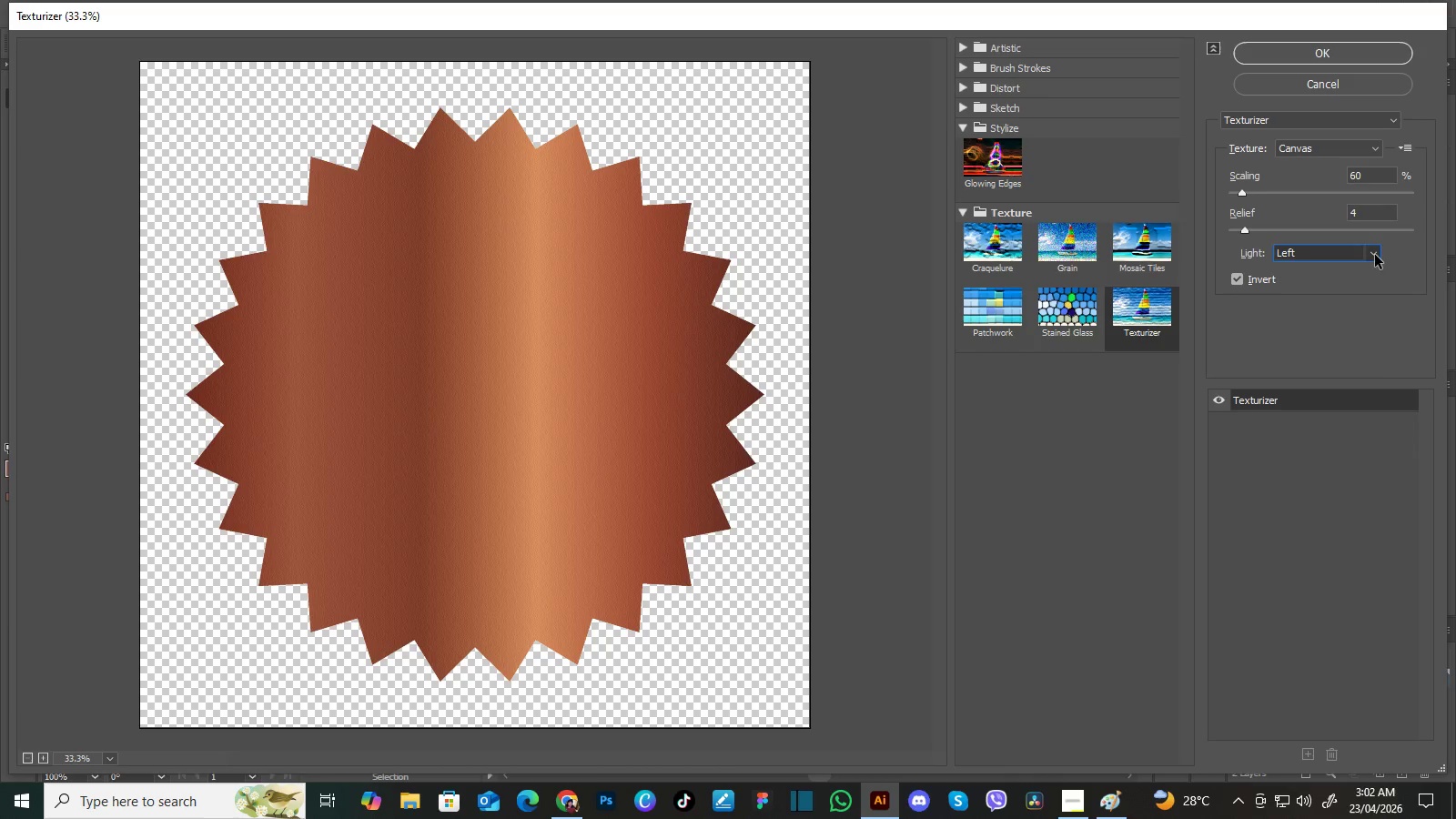 
left_click([1375, 255])
 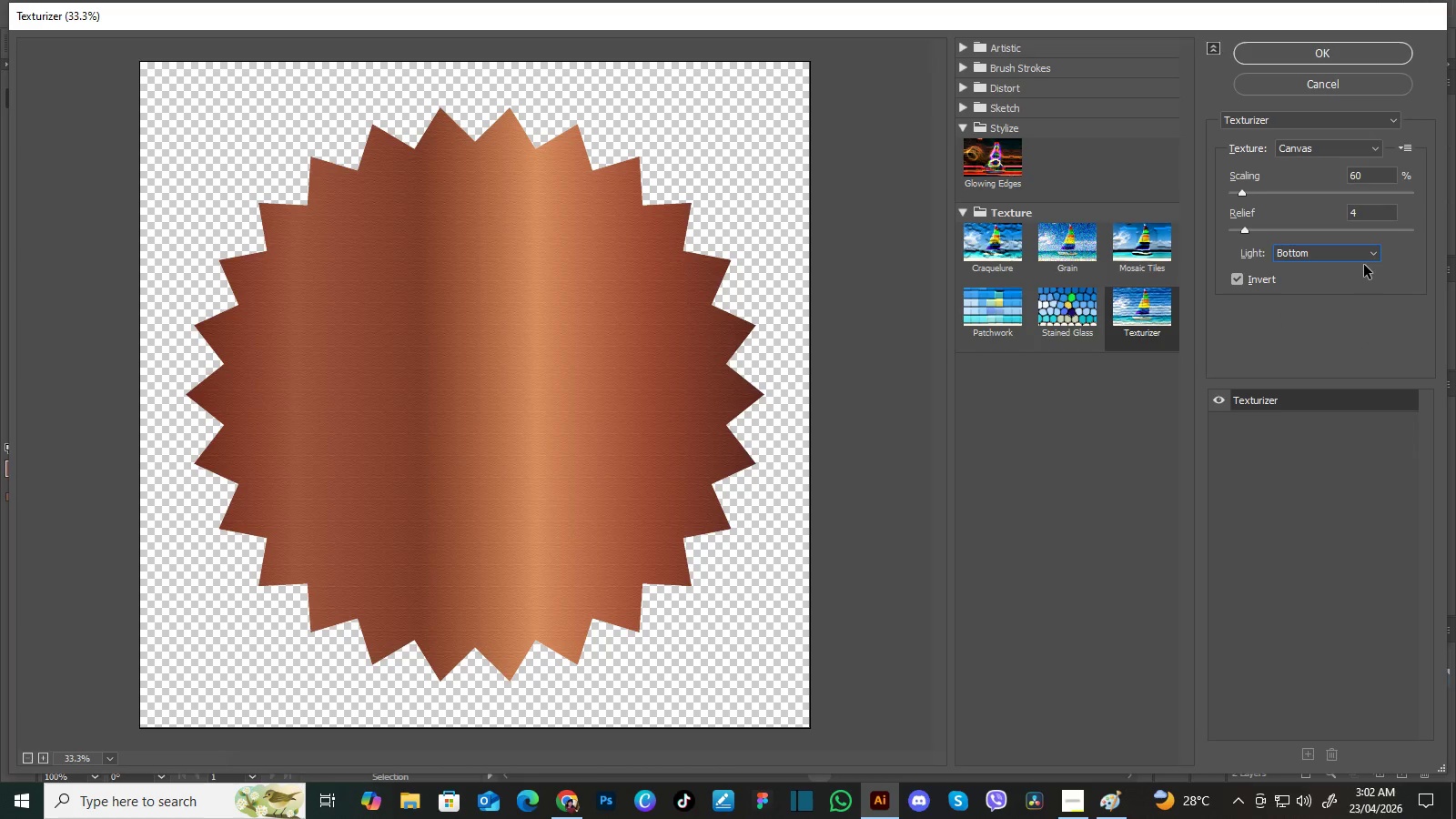 
left_click([1364, 265])
 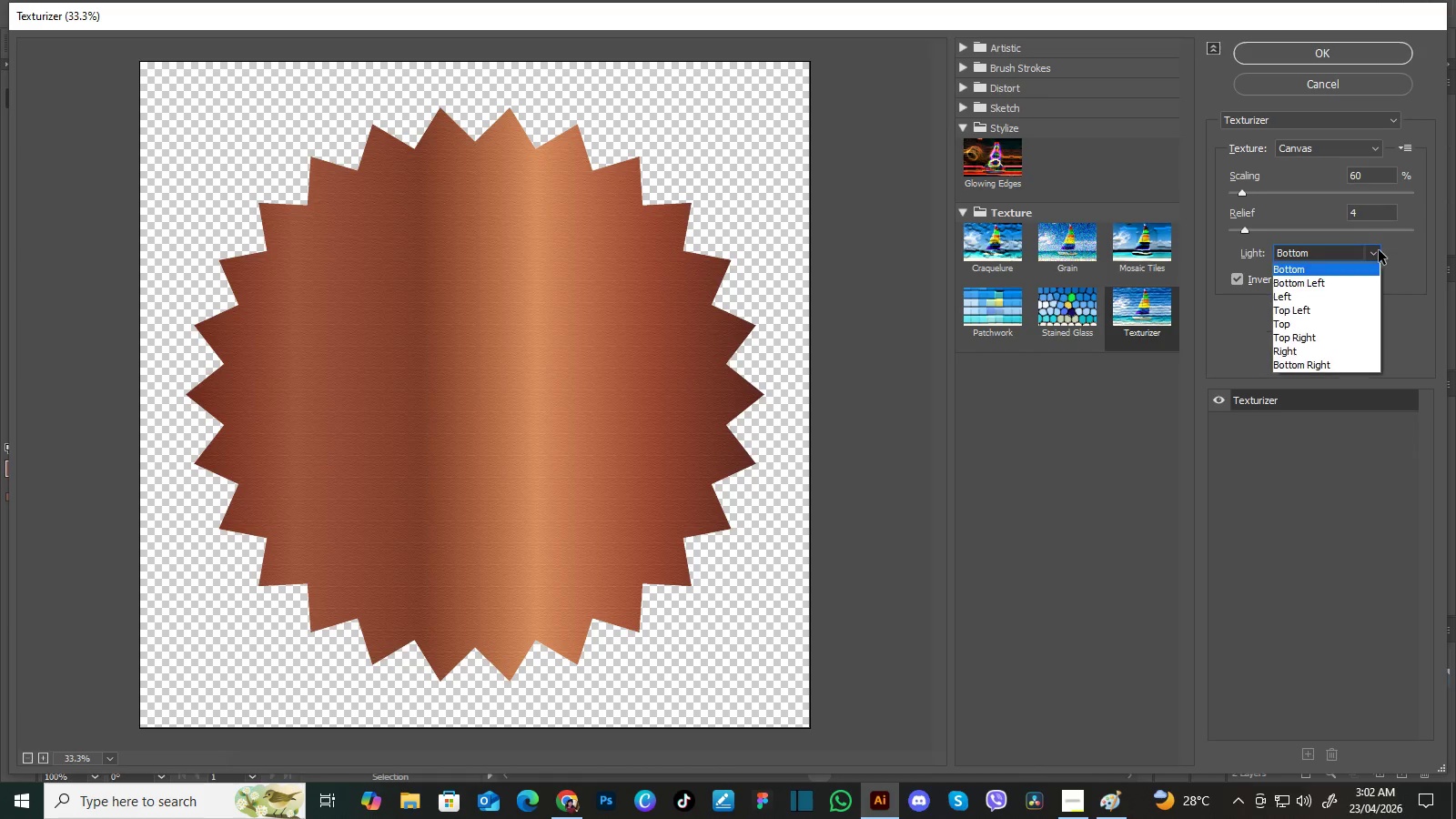 
left_click([1379, 250])
 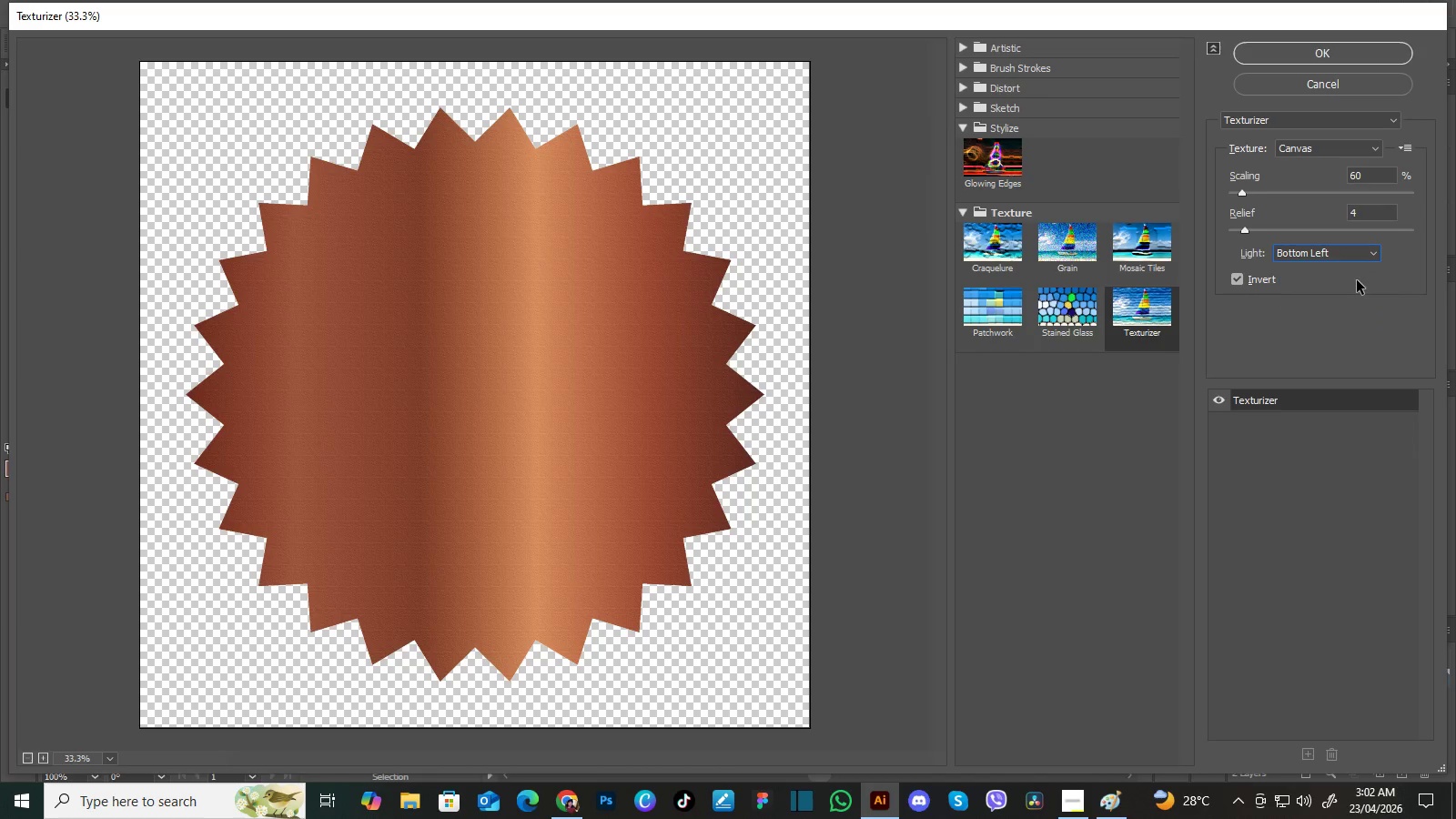 
left_click([1357, 280])
 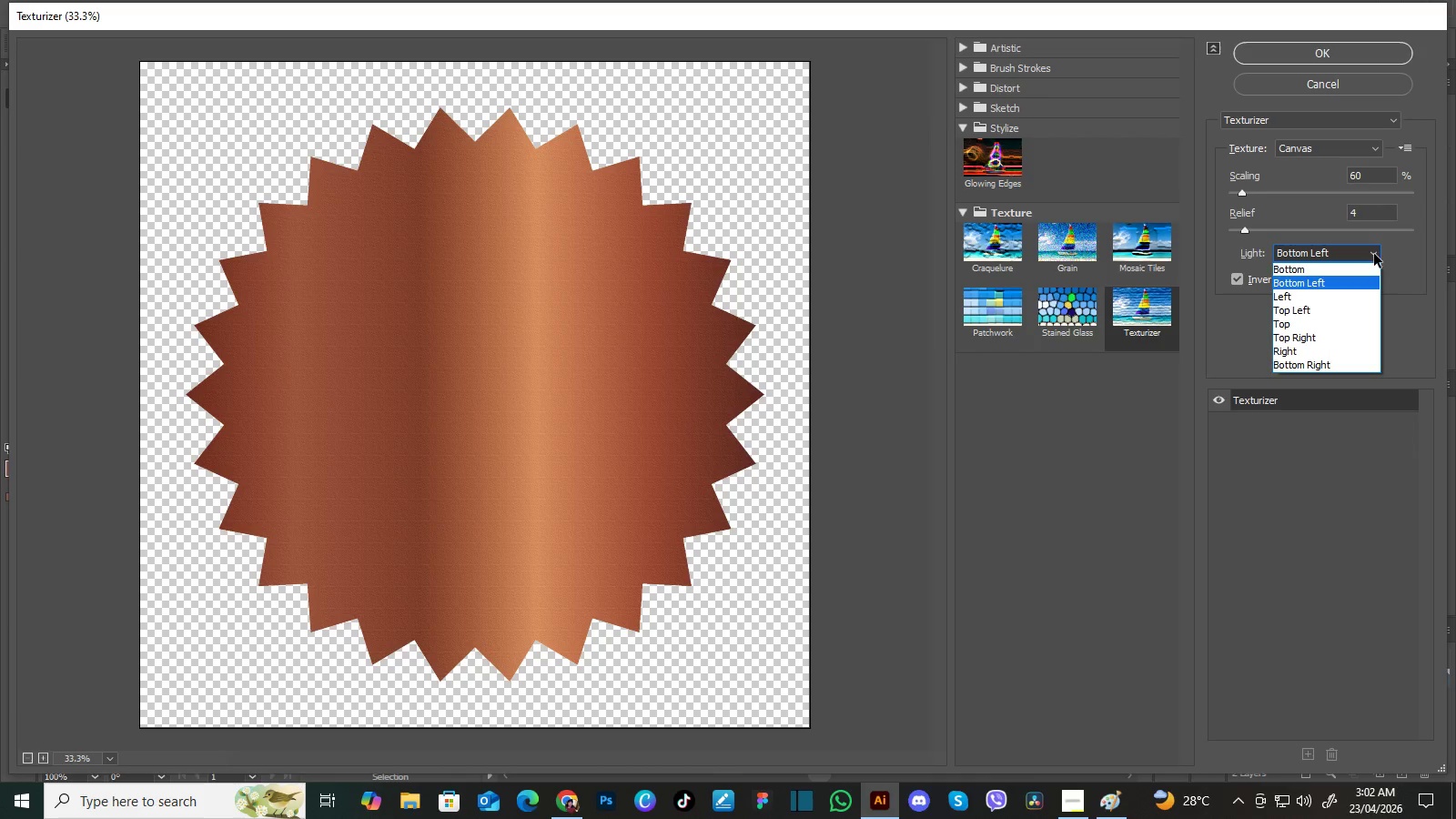 
left_click([1374, 253])
 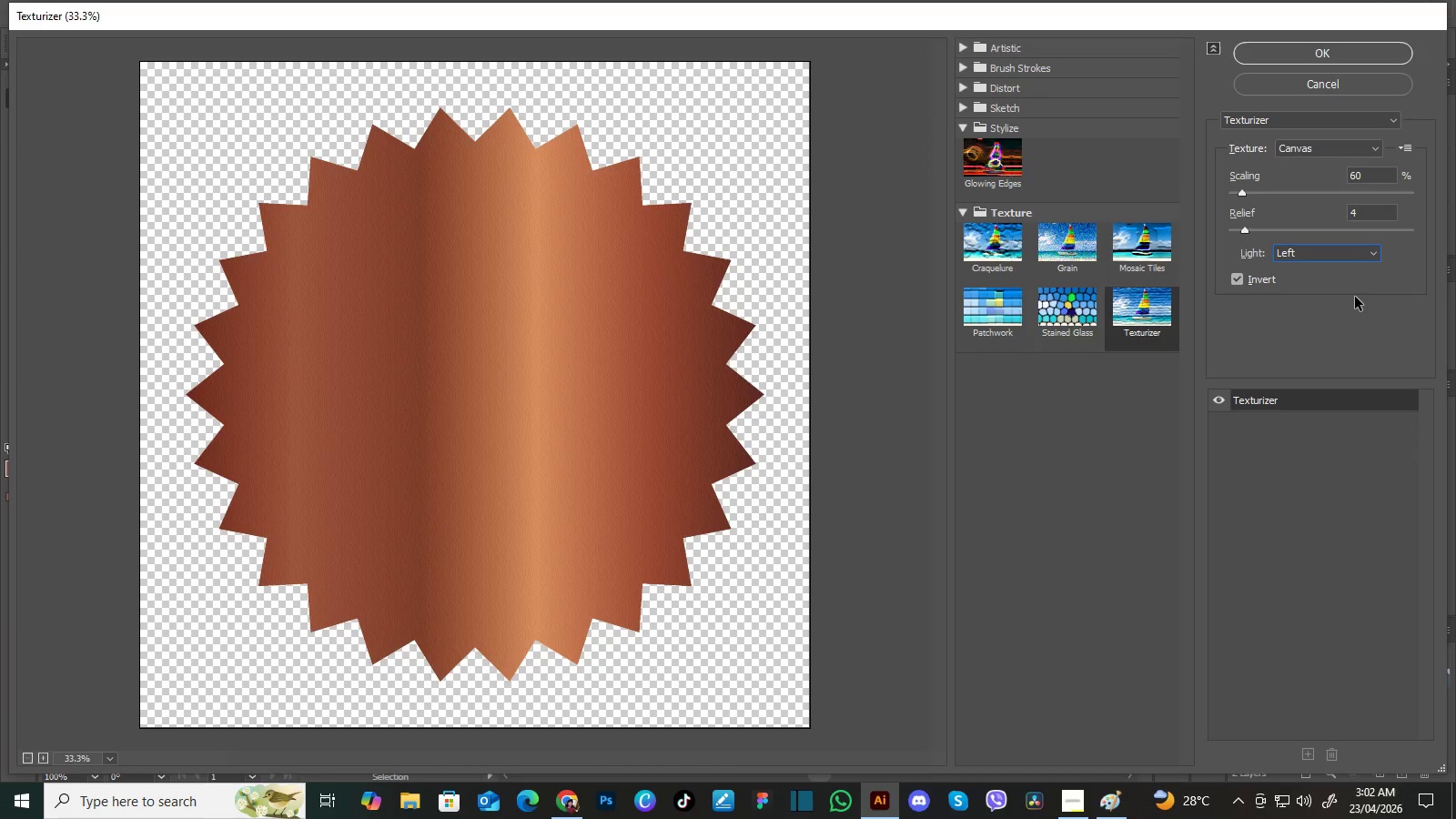 
left_click([1355, 297])
 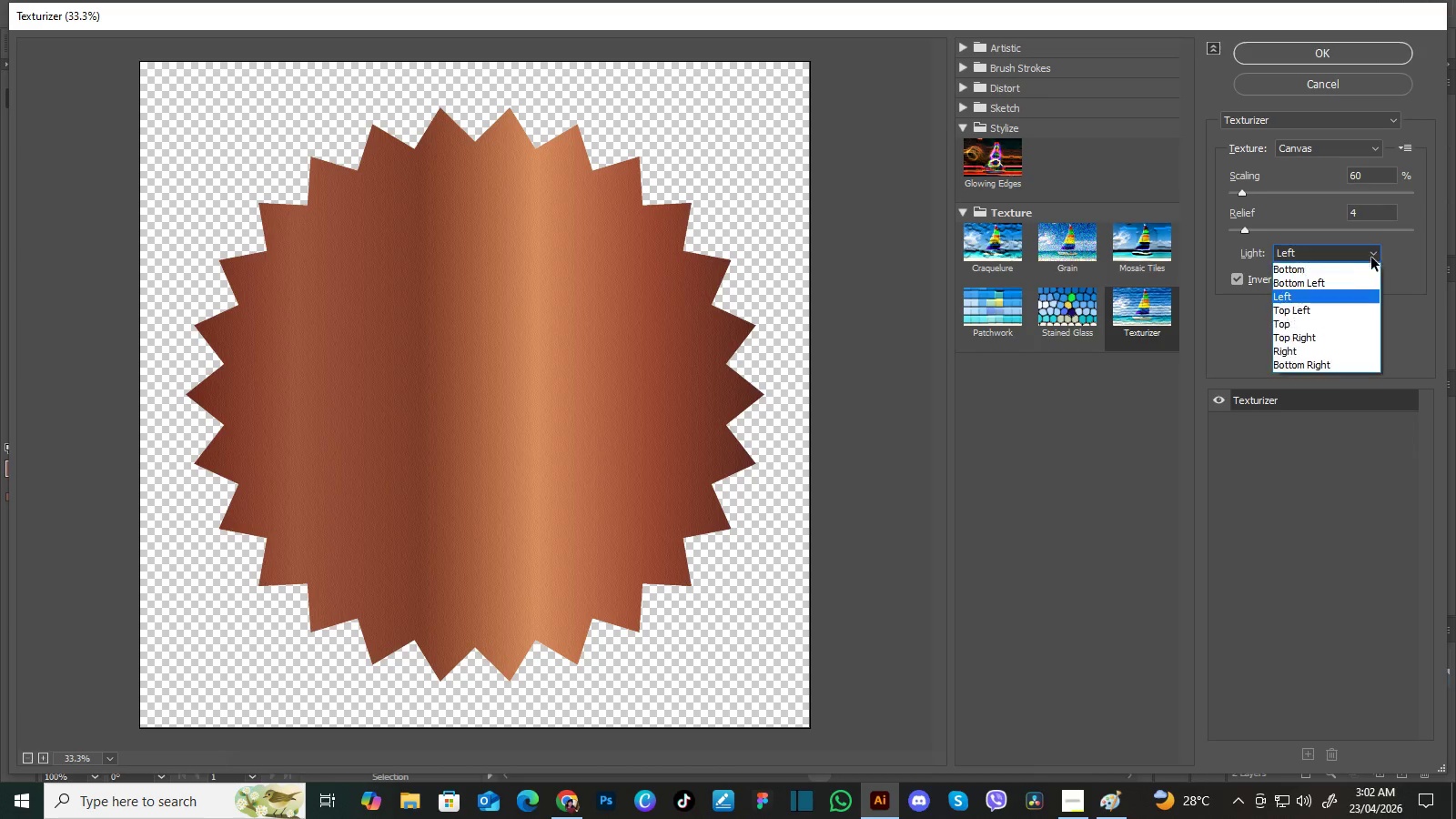 
left_click([1374, 252])
 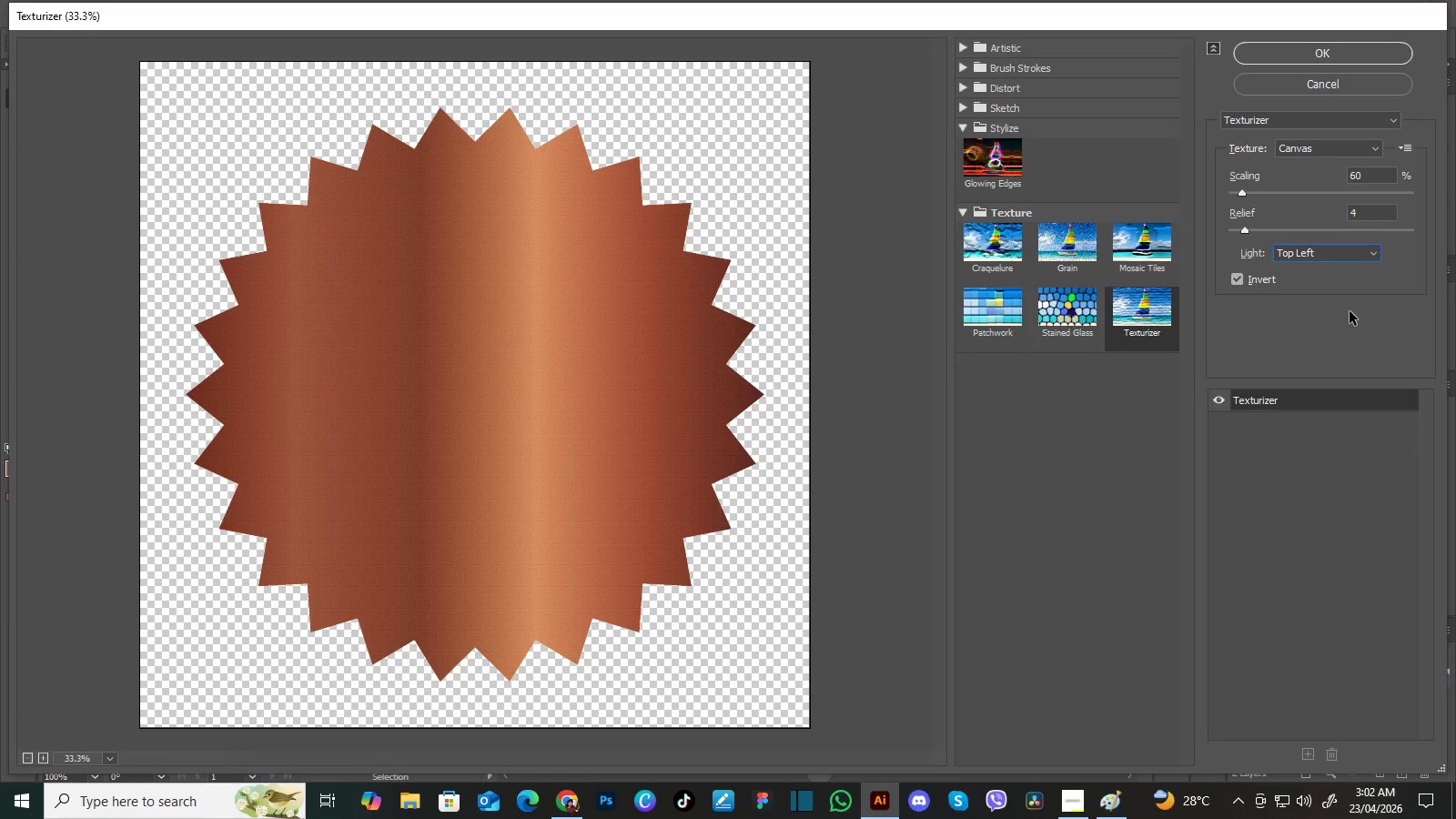 
left_click([1350, 311])
 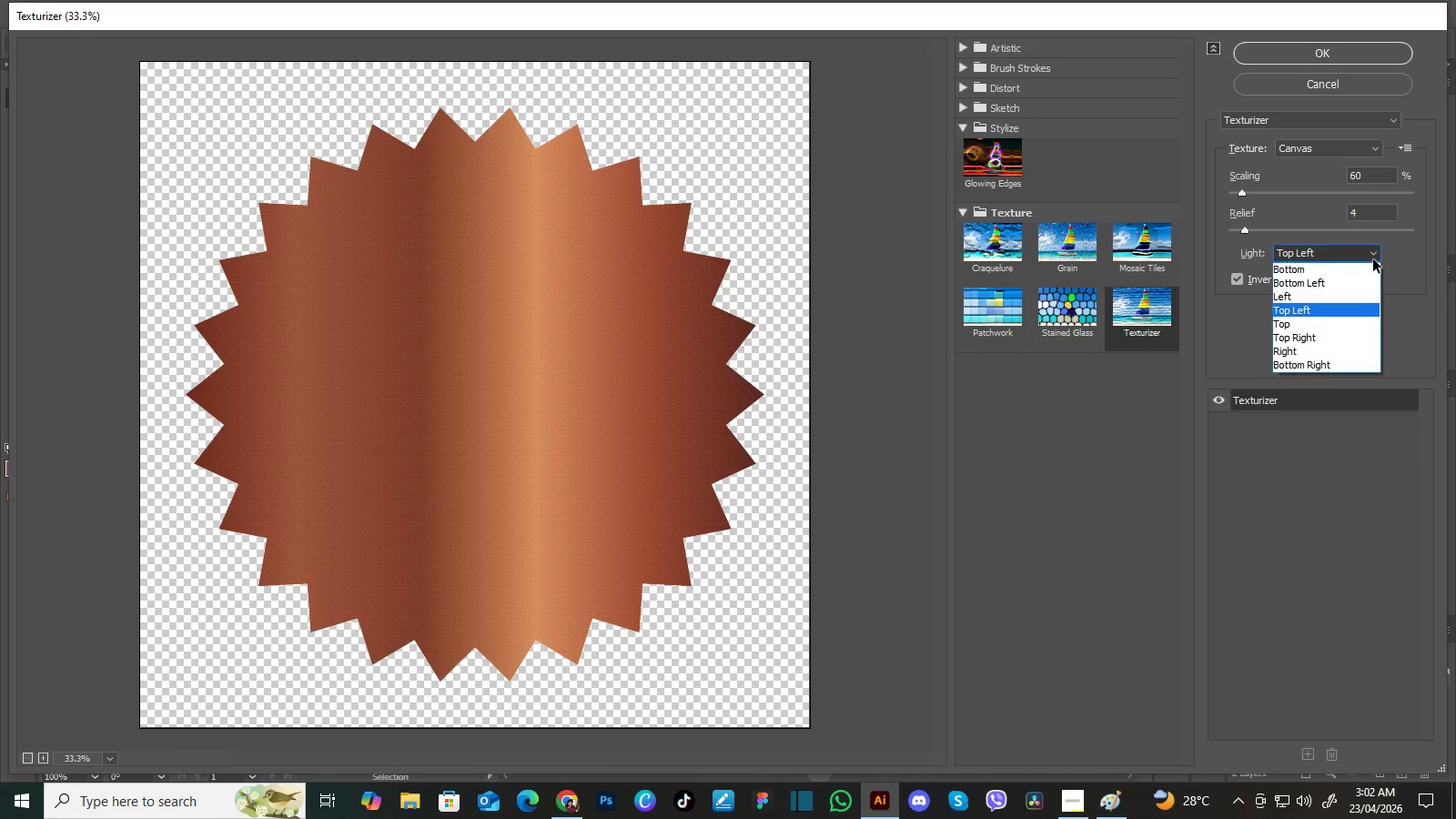 
left_click([1373, 259])
 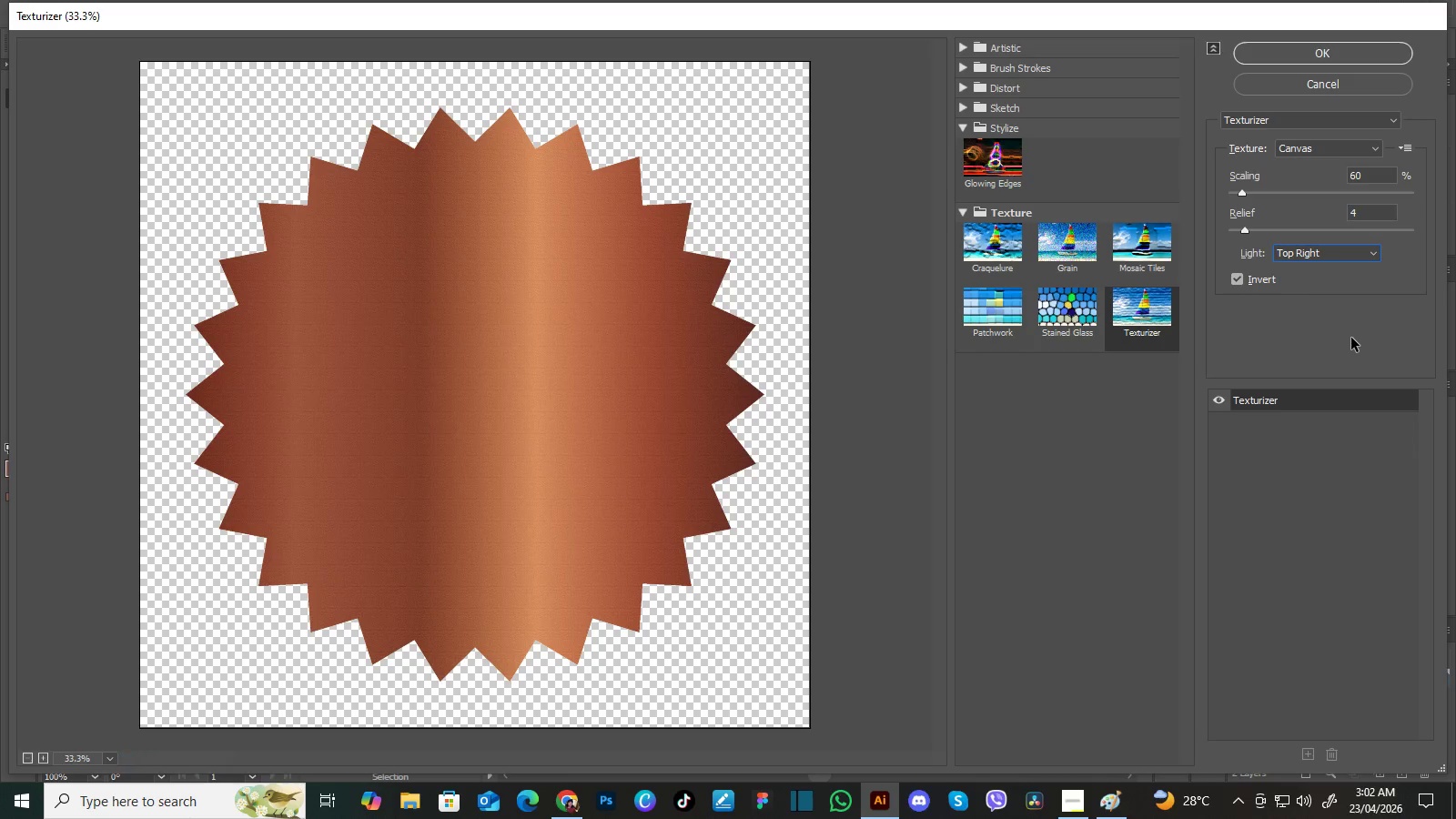 
left_click([1351, 338])
 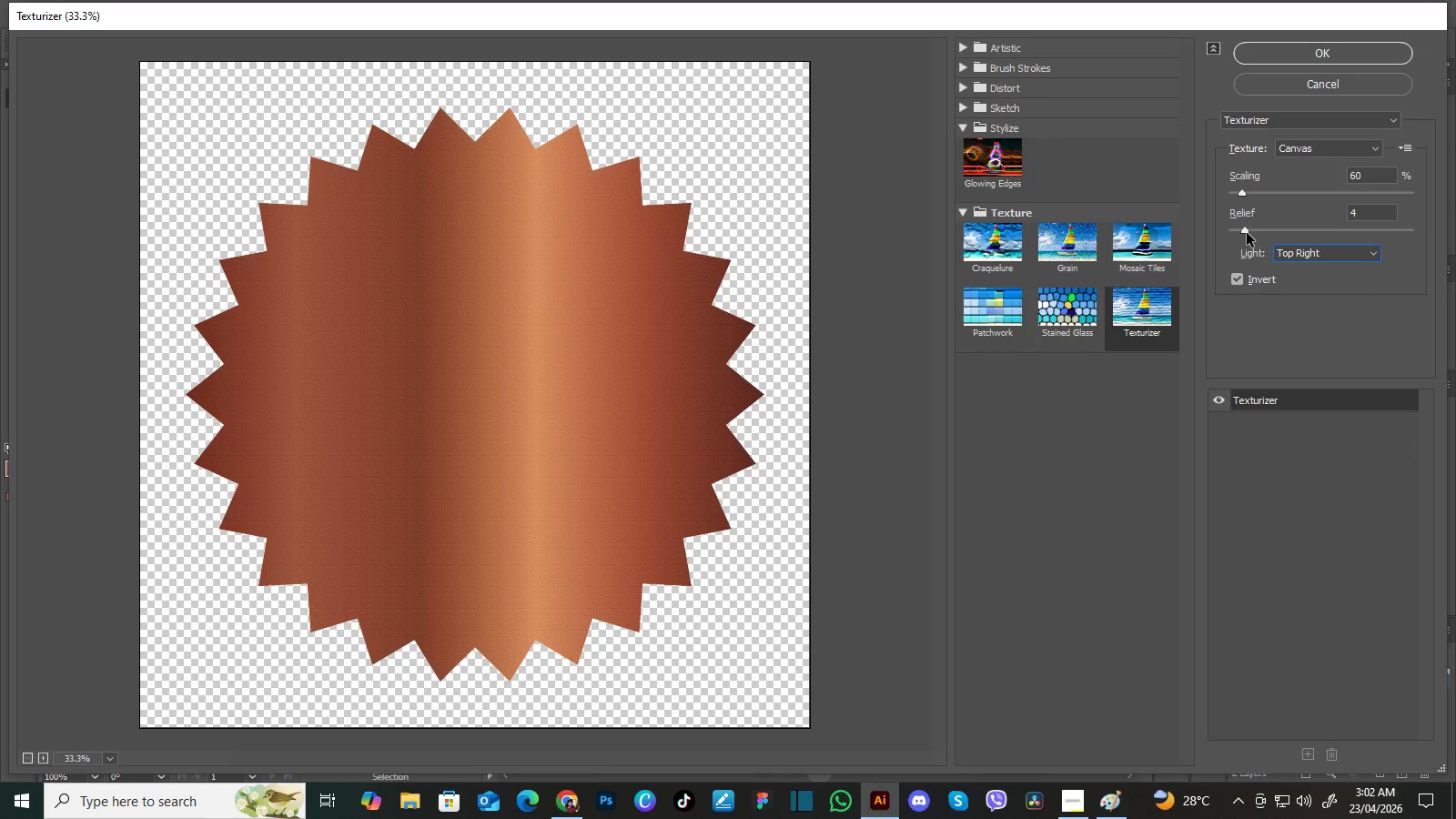 
left_click_drag(start_coordinate=[1247, 230], to_coordinate=[1298, 232])
 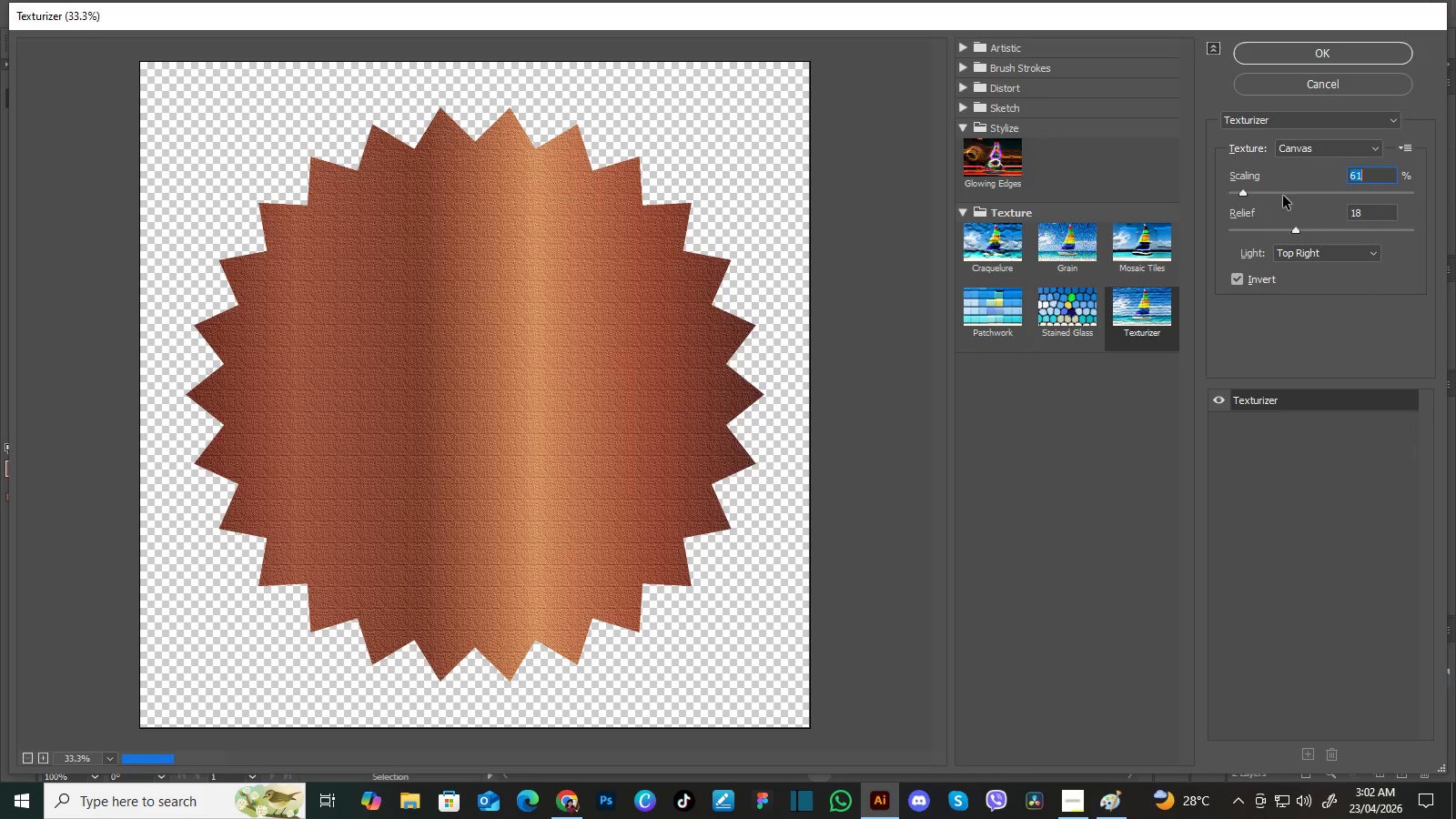 
left_click_drag(start_coordinate=[1242, 195], to_coordinate=[1284, 196])
 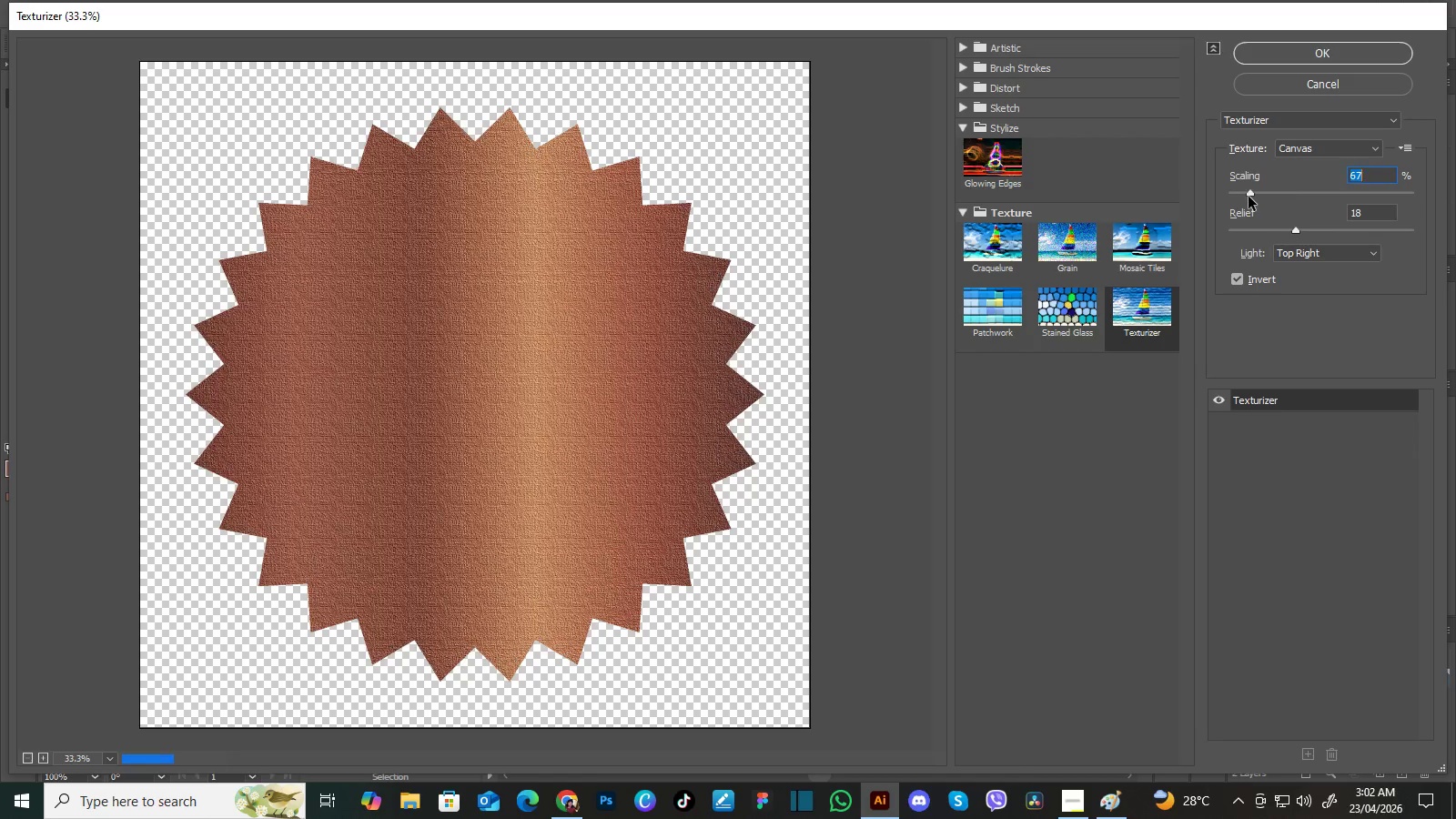 
left_click_drag(start_coordinate=[1283, 193], to_coordinate=[1249, 197])
 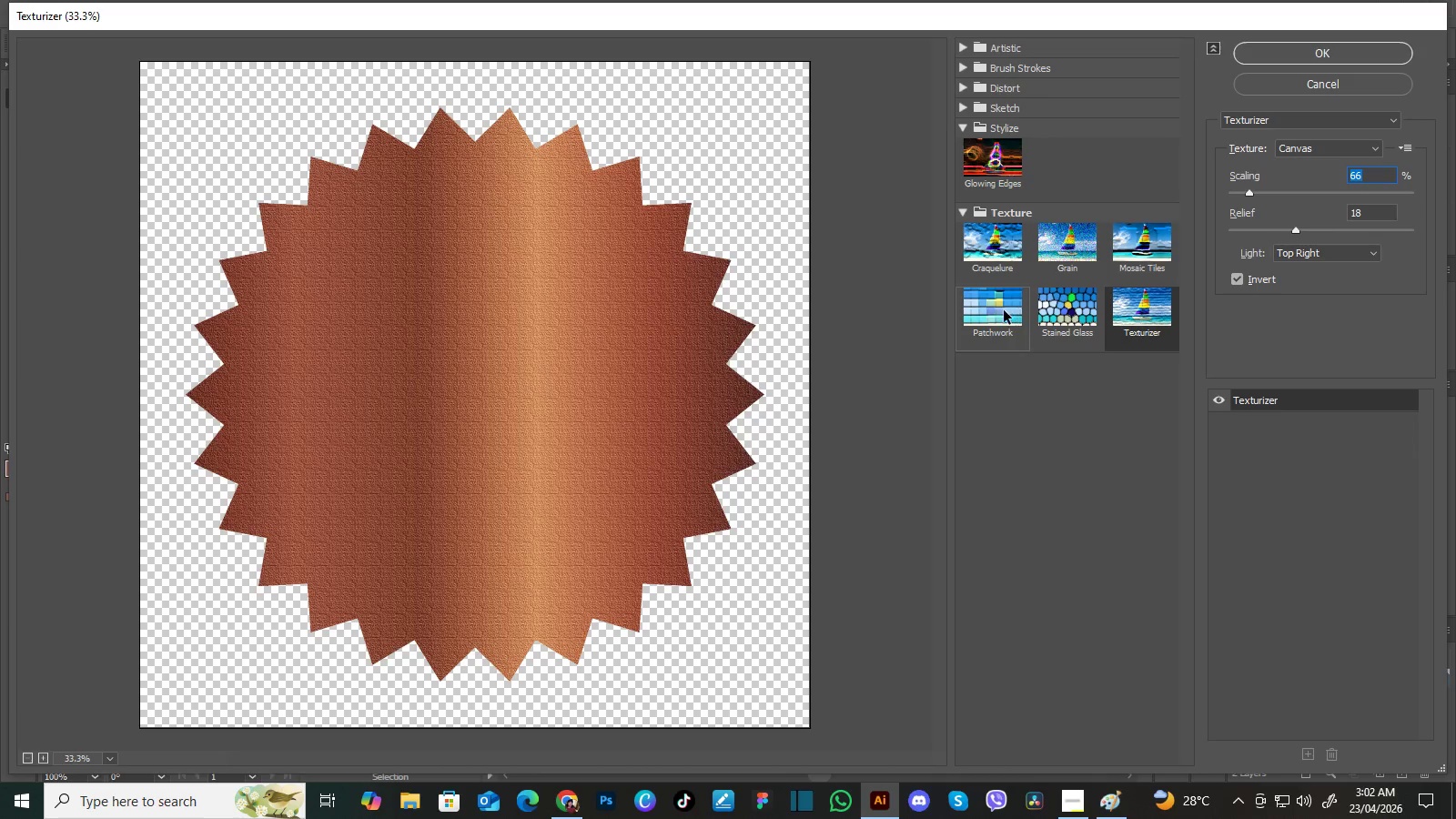 
left_click([1003, 310])
 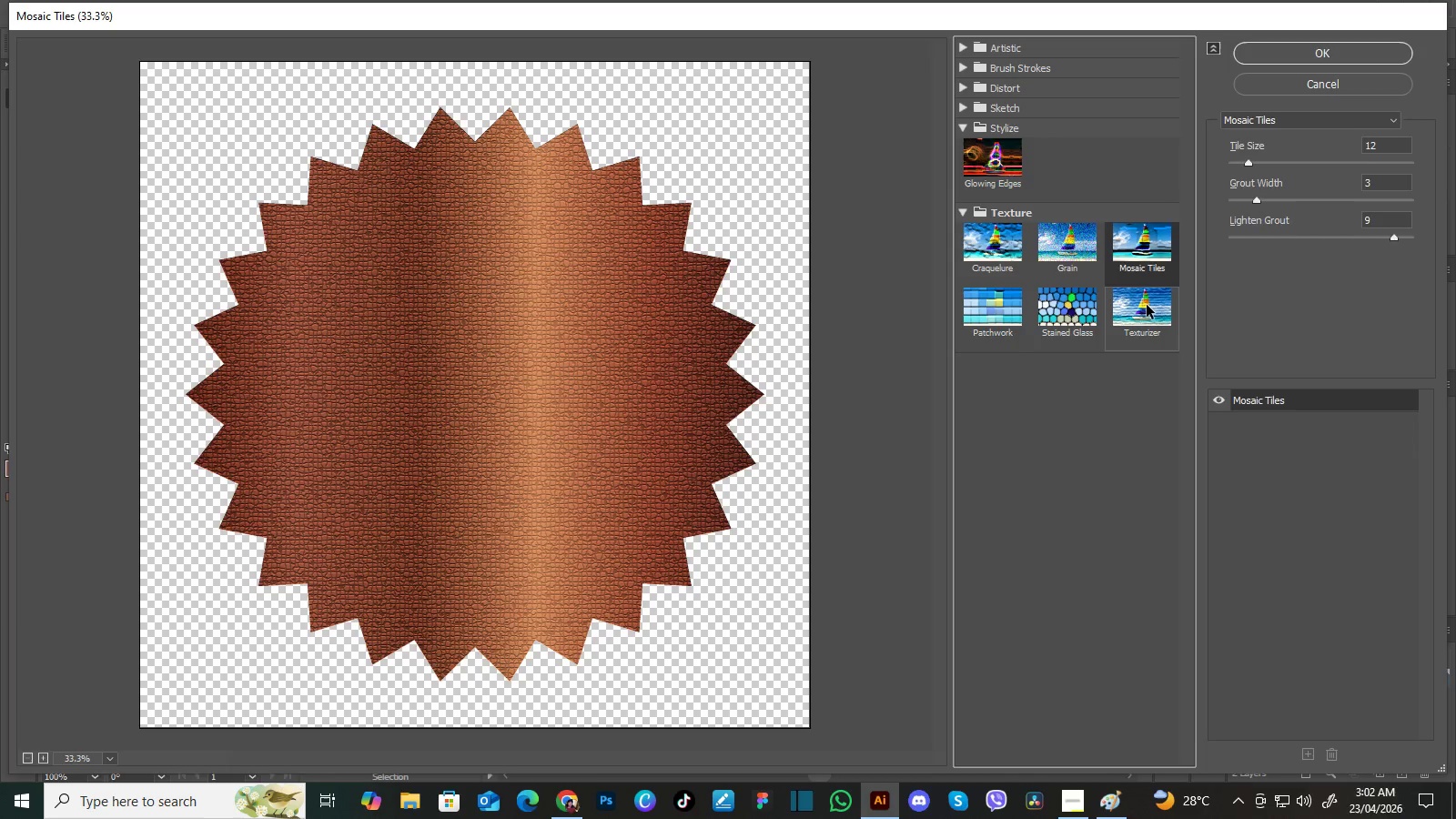 
left_click([1147, 305])
 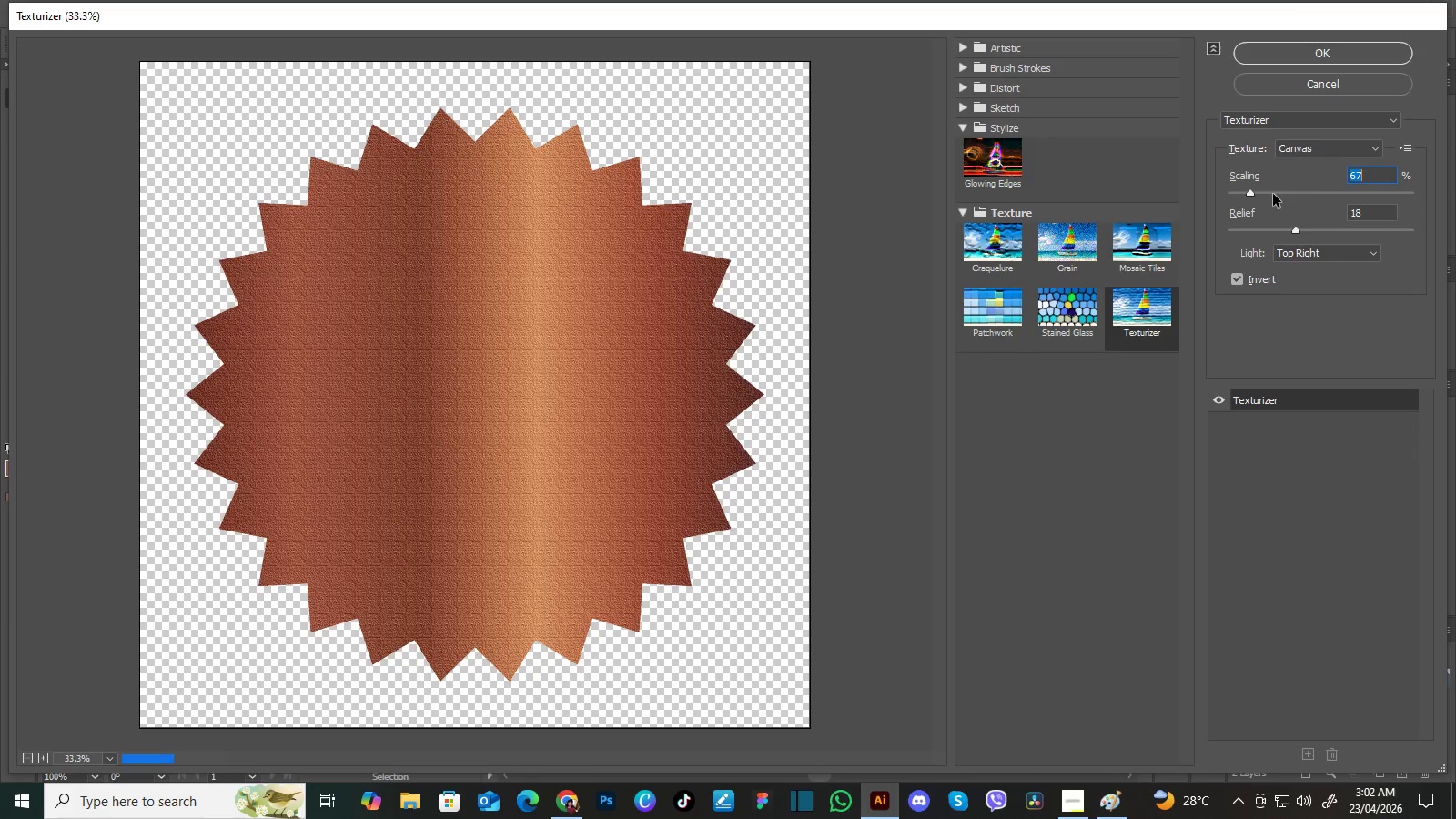 
left_click_drag(start_coordinate=[1252, 196], to_coordinate=[1314, 195])
 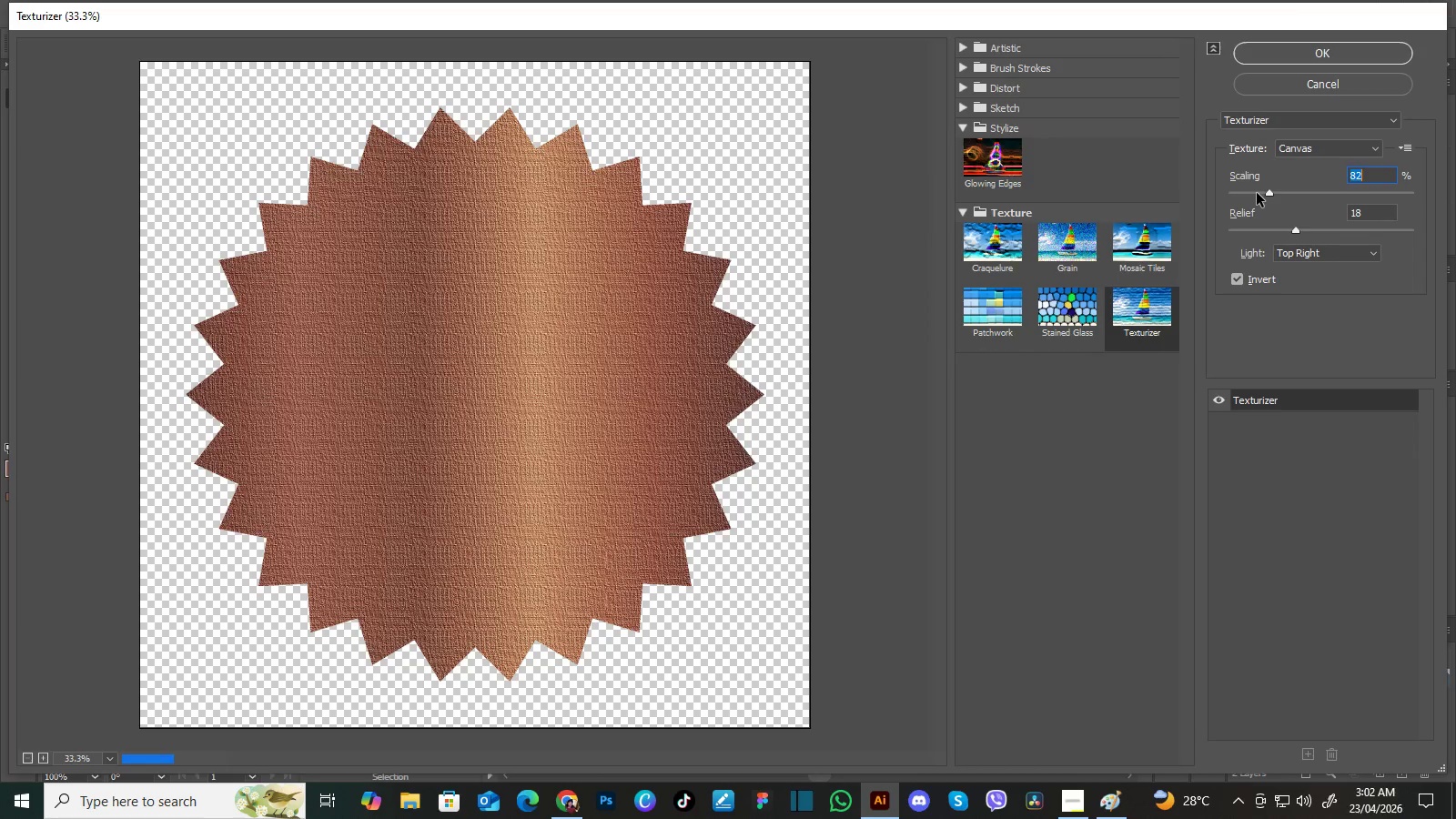 
left_click_drag(start_coordinate=[1313, 193], to_coordinate=[1237, 202])
 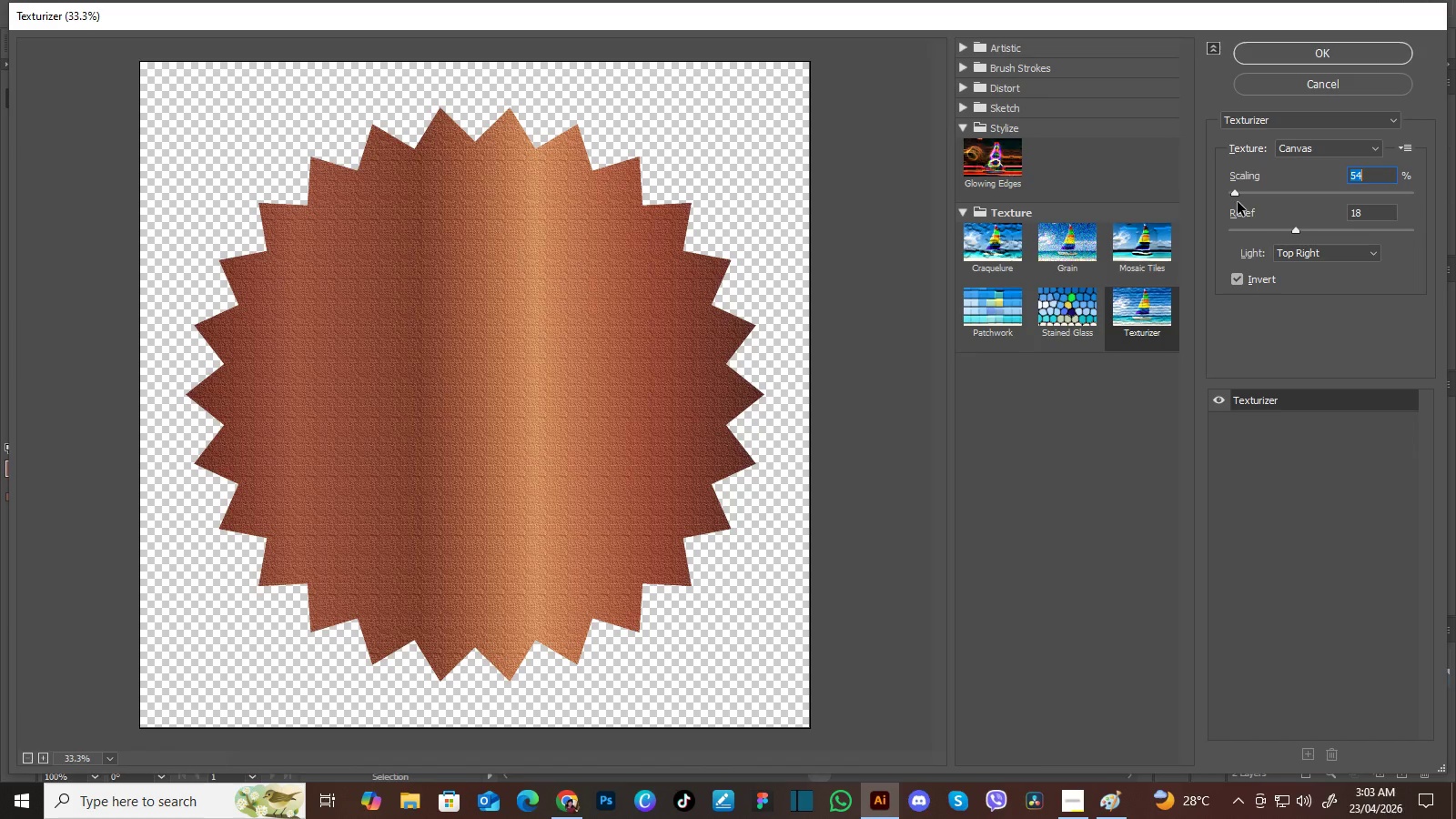 
left_click_drag(start_coordinate=[1238, 202], to_coordinate=[1243, 199])
 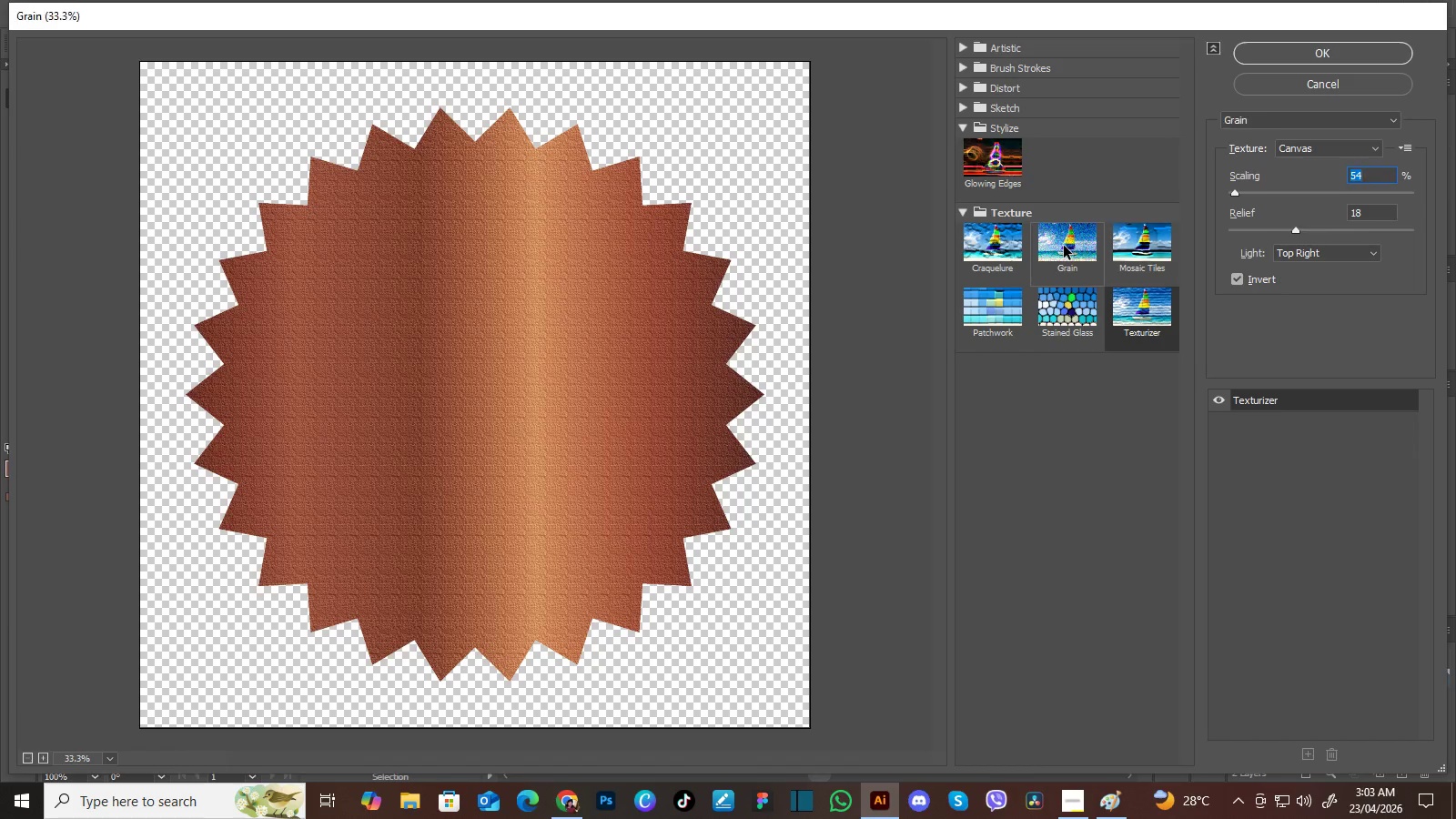 
left_click([1064, 246])
 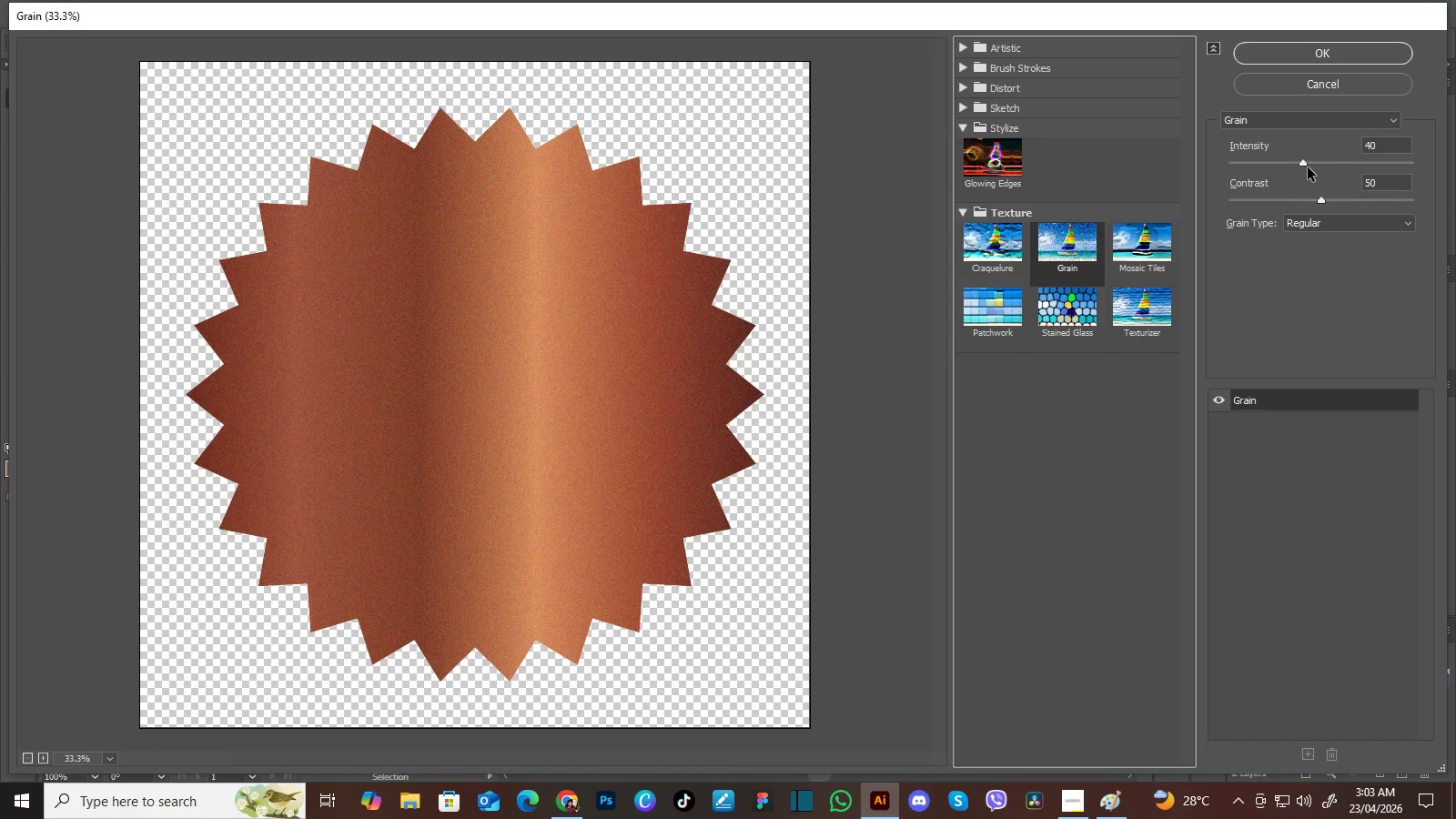 
left_click_drag(start_coordinate=[1303, 166], to_coordinate=[1286, 167])
 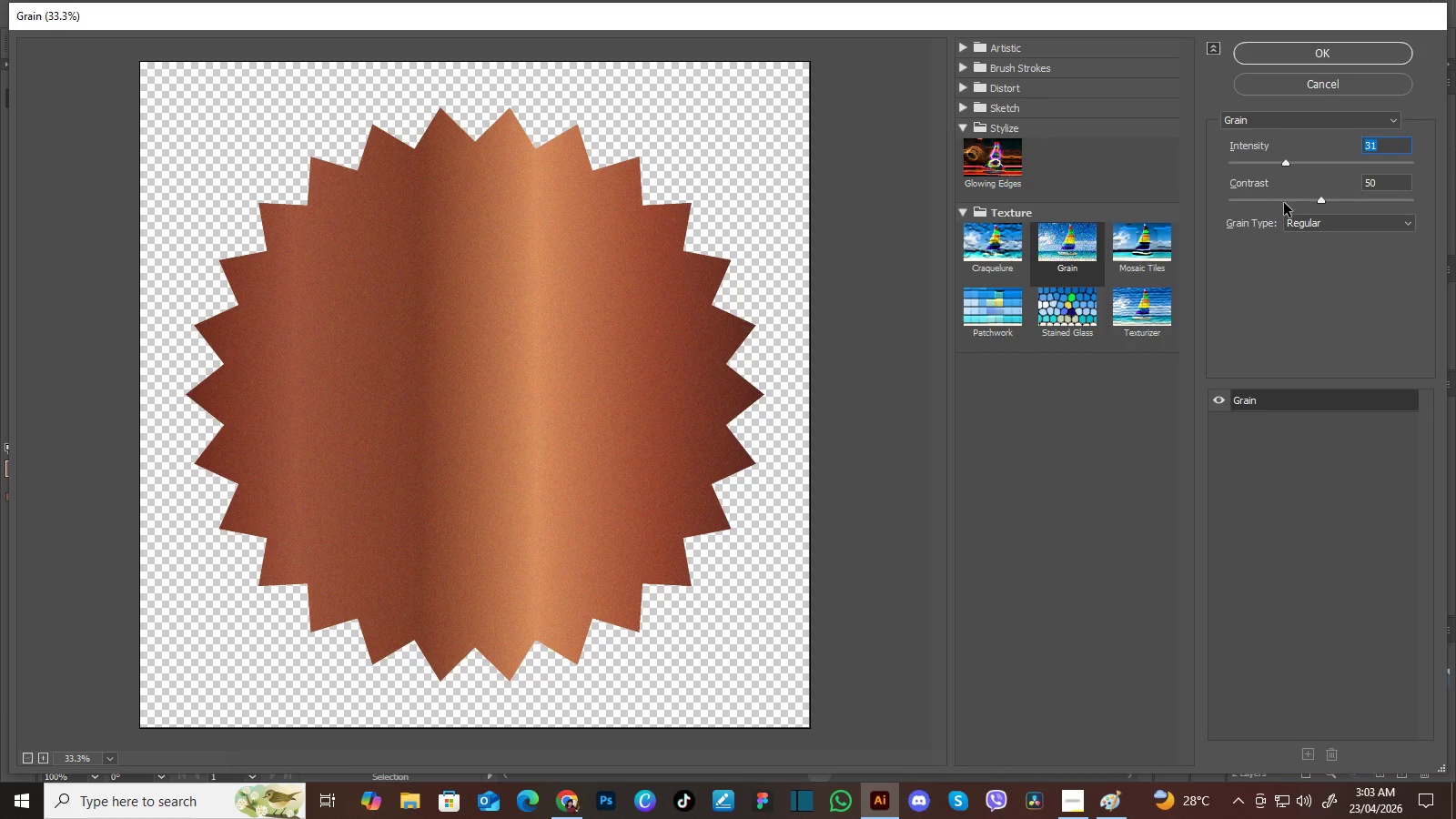 
left_click_drag(start_coordinate=[1322, 204], to_coordinate=[1280, 203])
 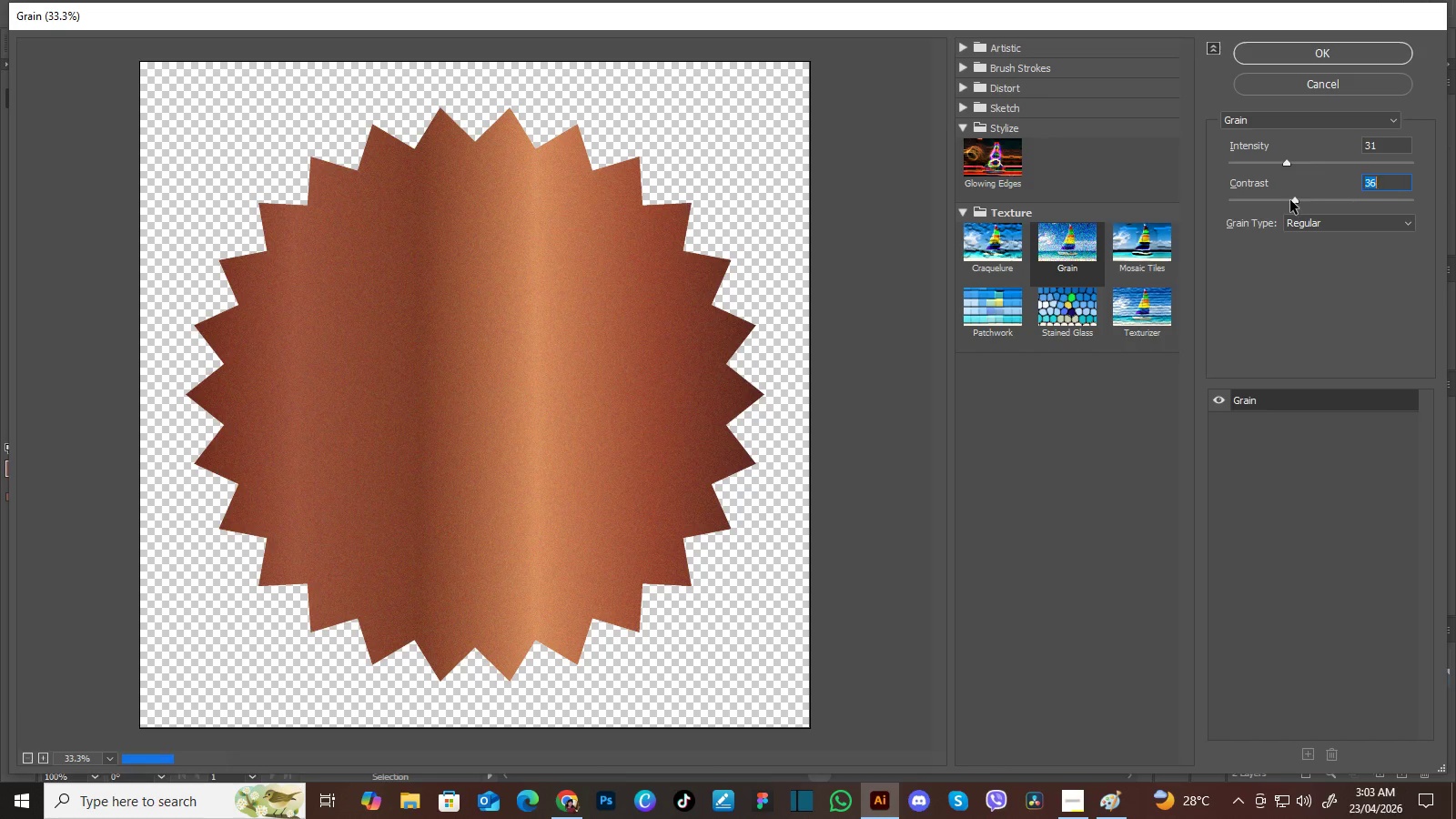 
left_click_drag(start_coordinate=[1322, 200], to_coordinate=[1290, 200])
 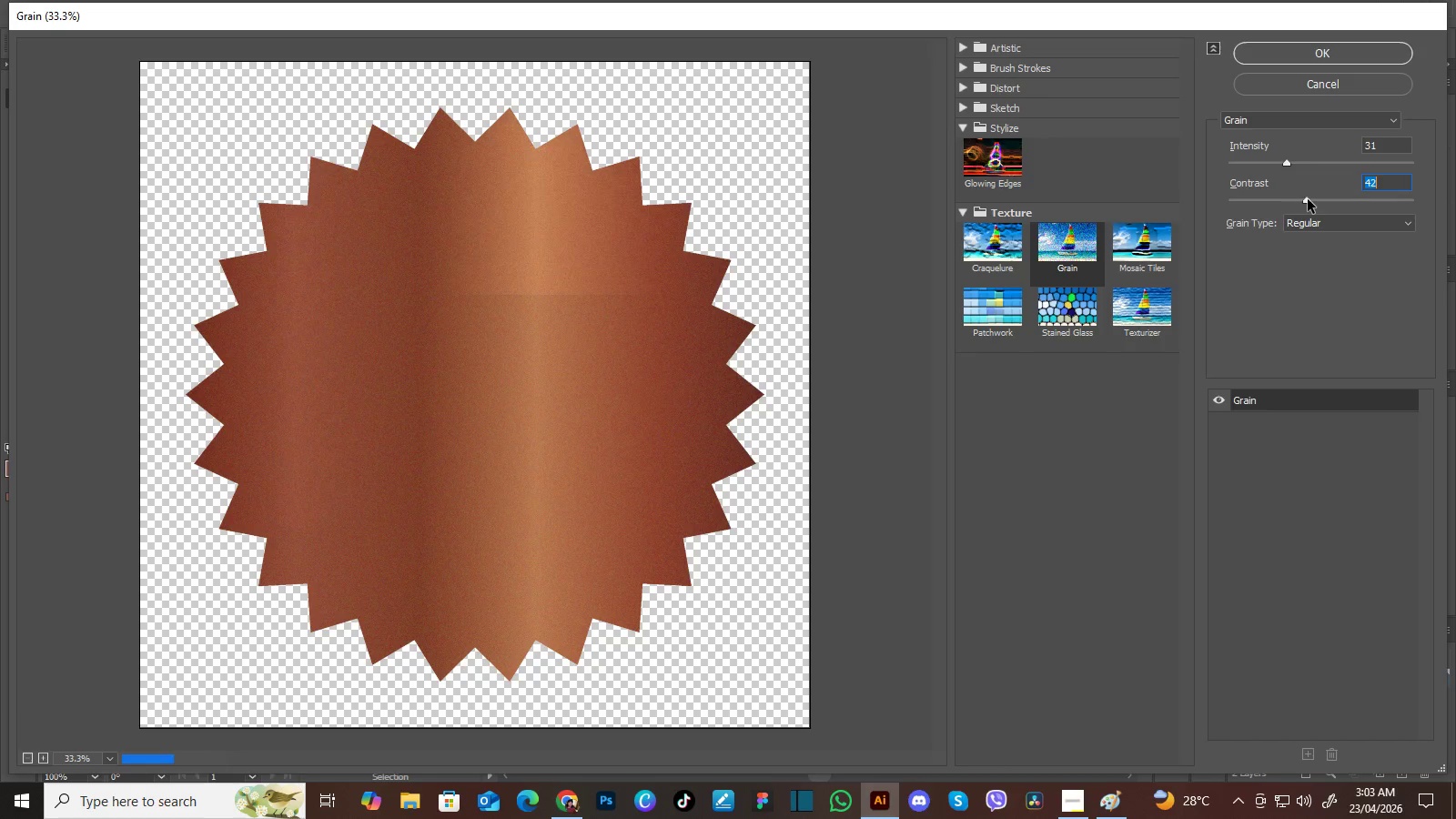 
left_click_drag(start_coordinate=[1290, 200], to_coordinate=[1308, 199])
 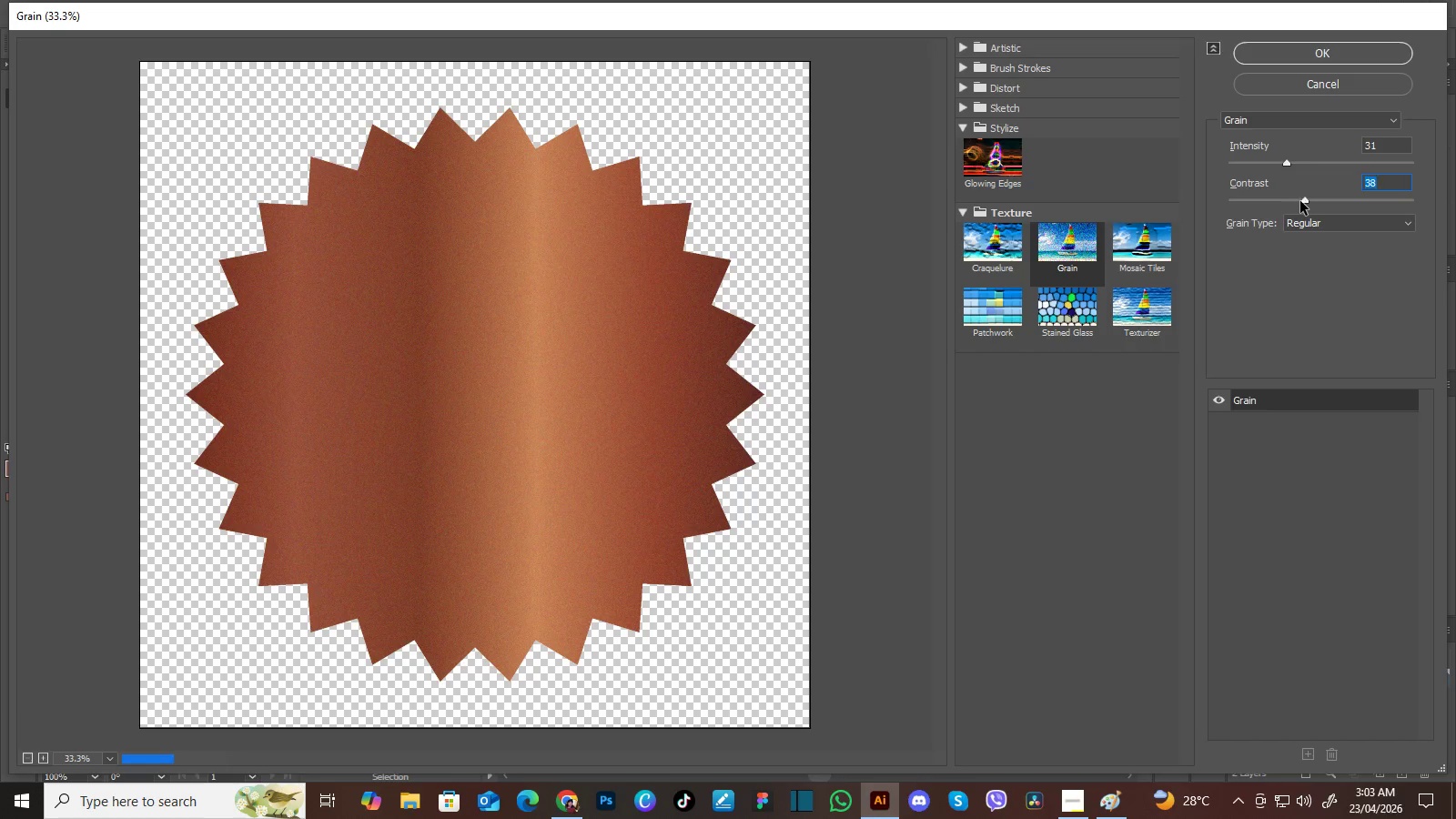 
left_click_drag(start_coordinate=[1308, 199], to_coordinate=[1303, 200])
 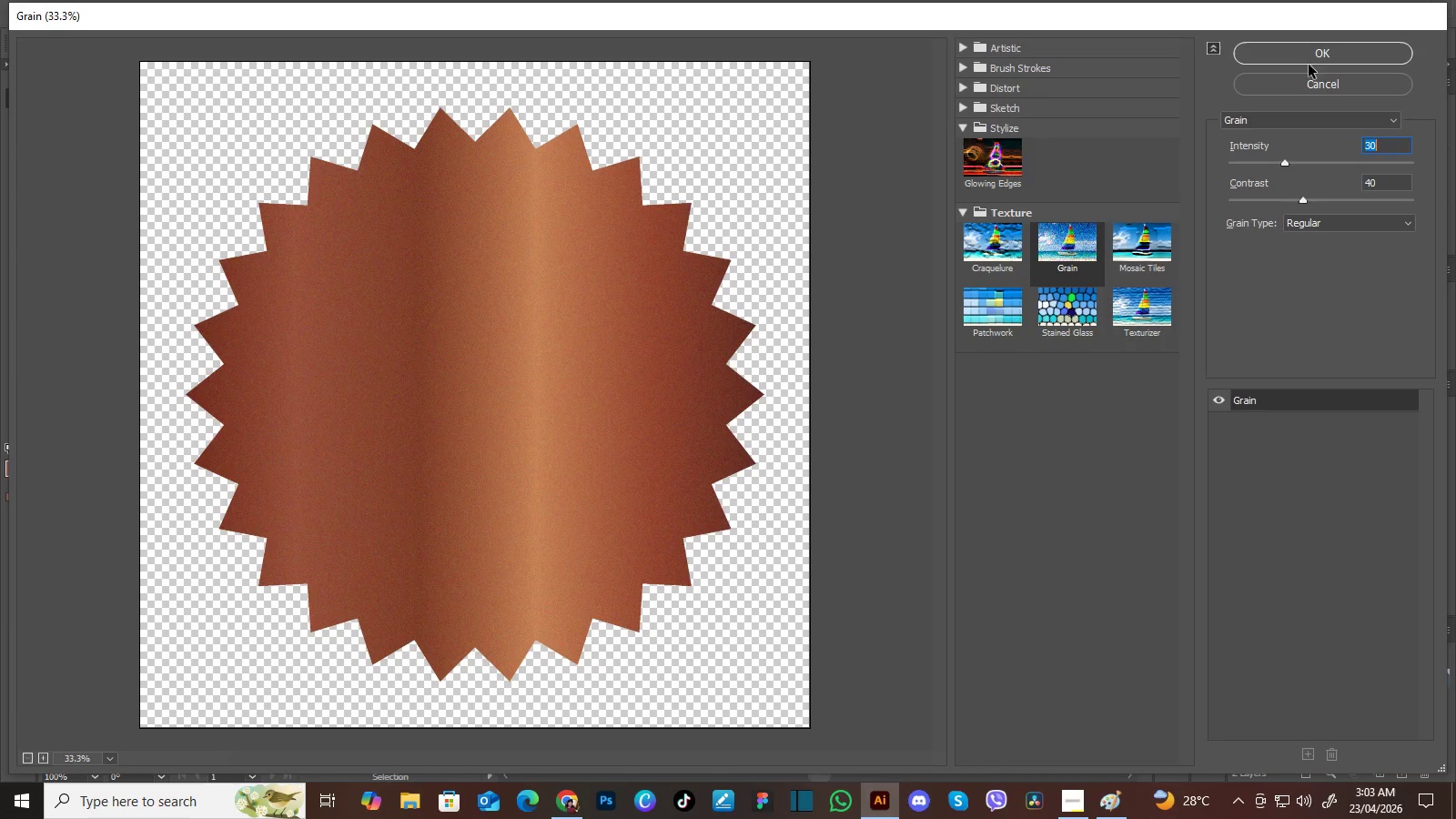 
left_click([1309, 57])
 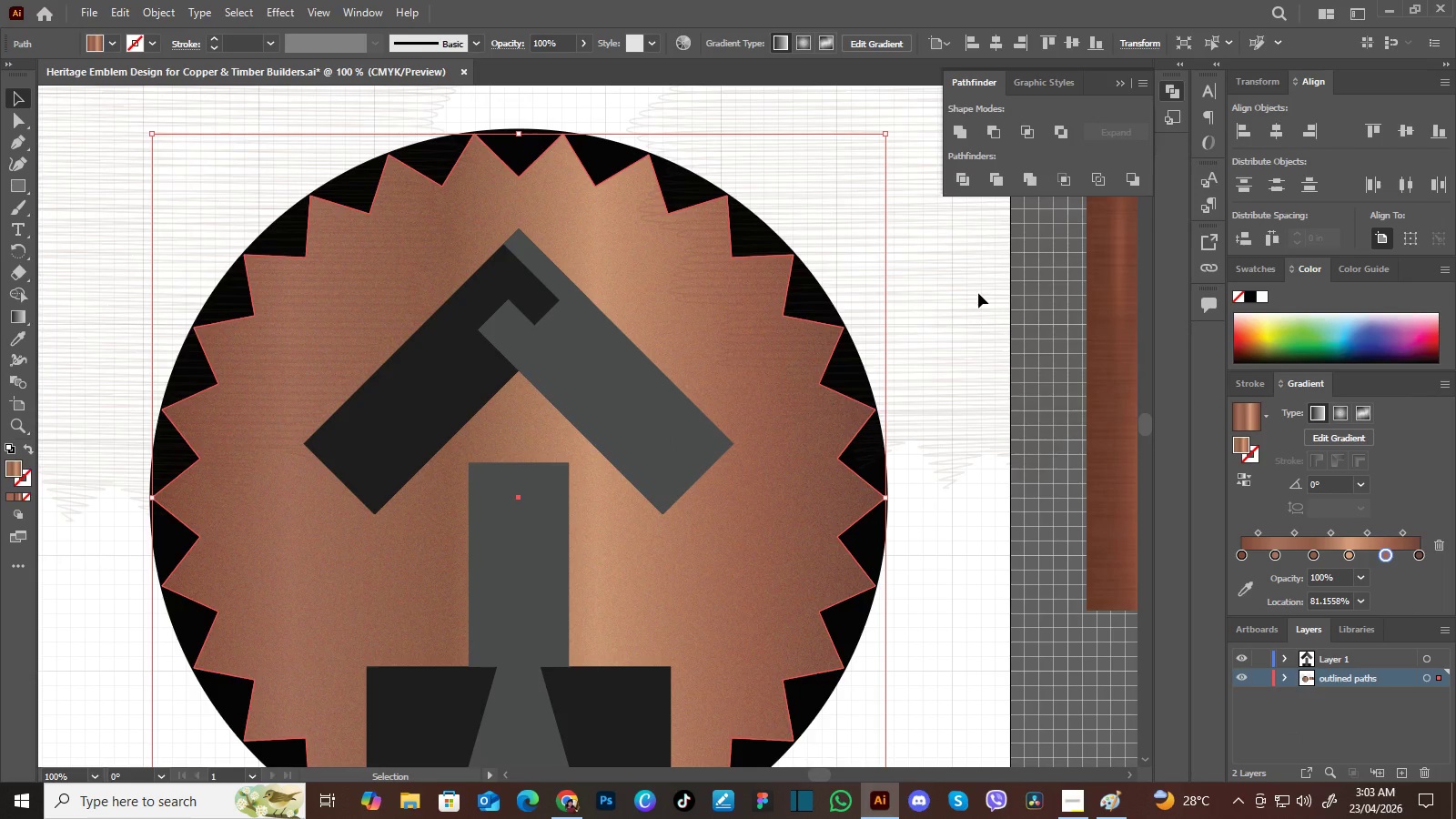 
key(Control+Z)
 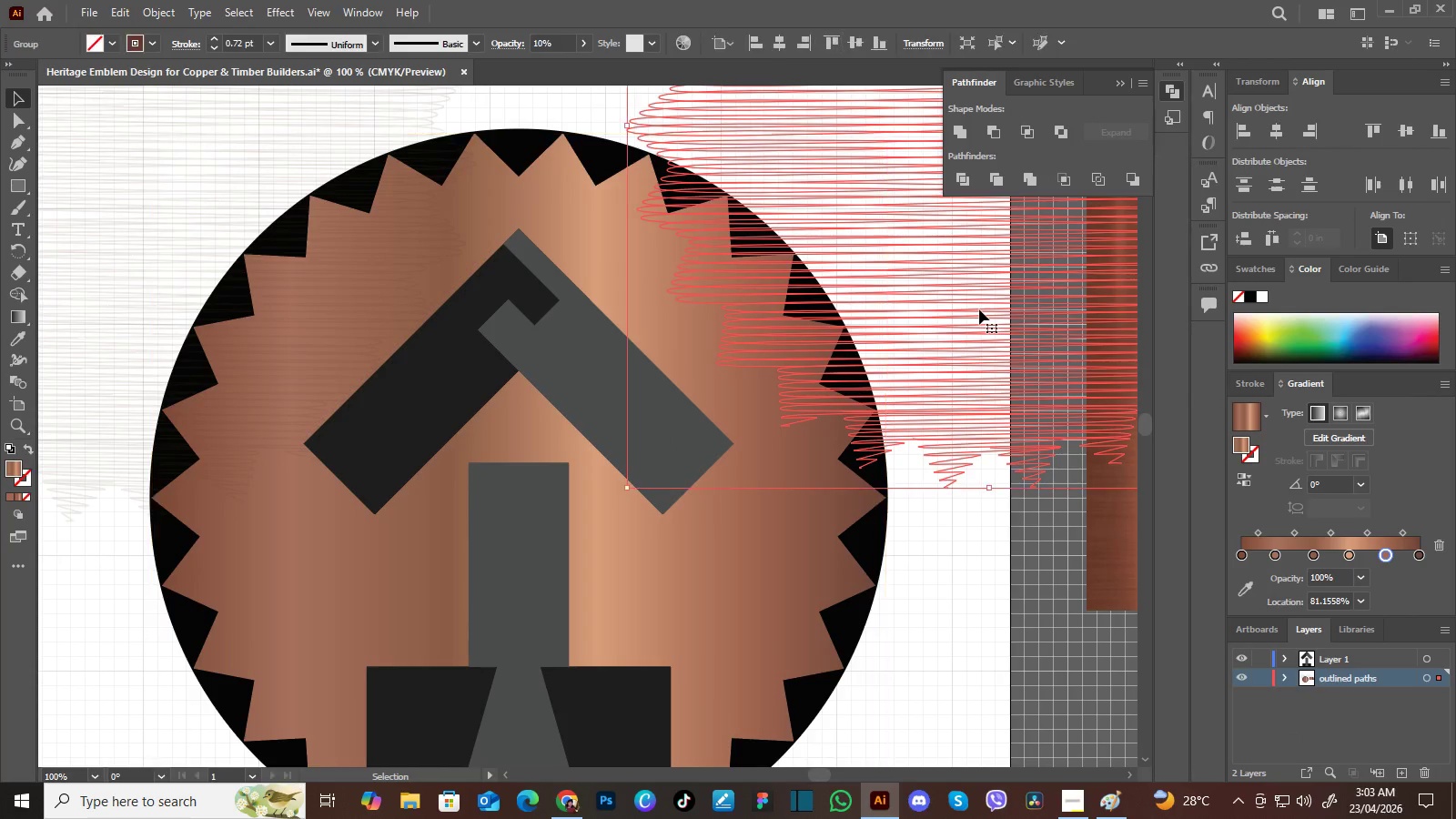 
left_click([979, 309])
 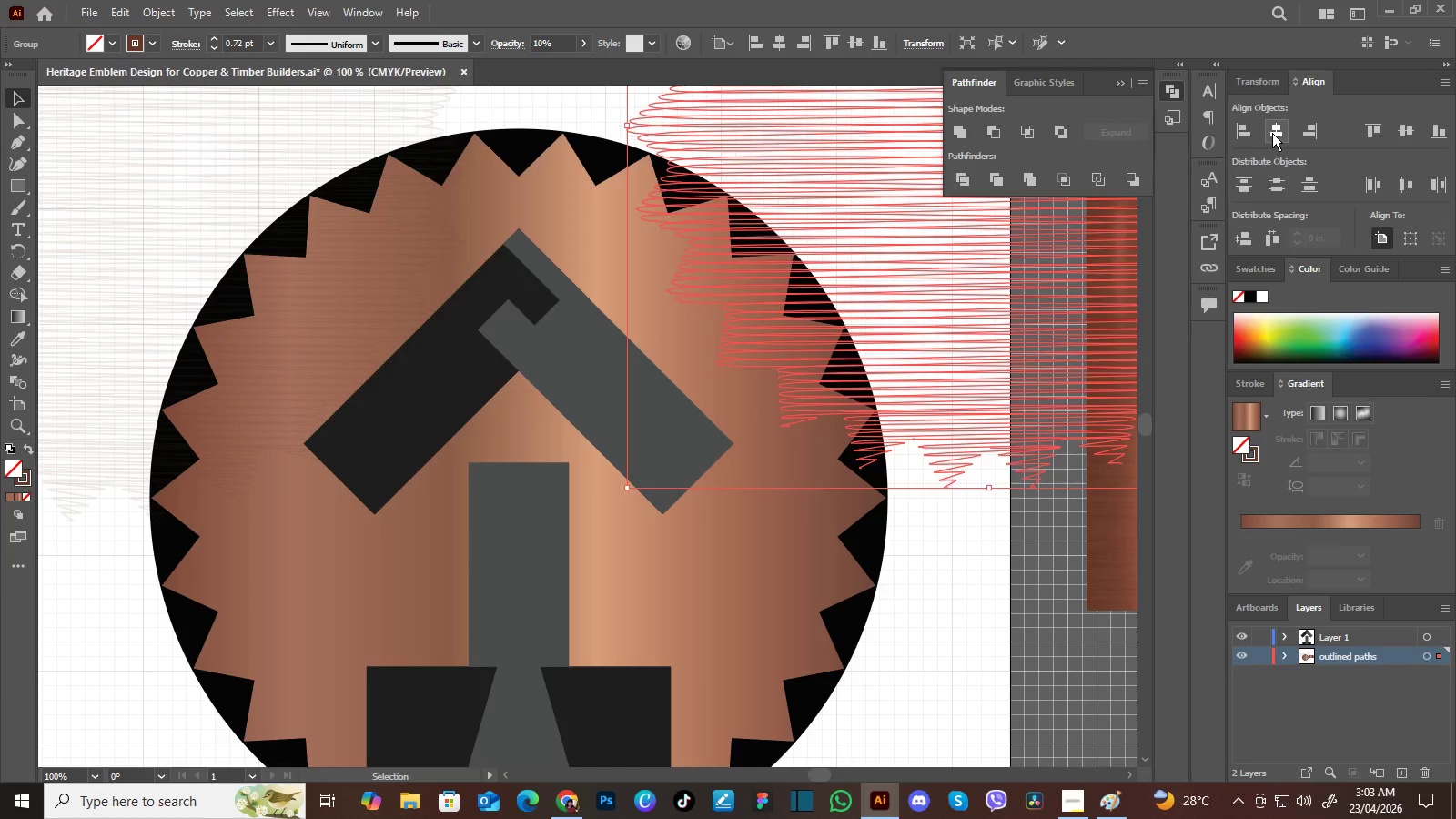 
left_click([1272, 133])
 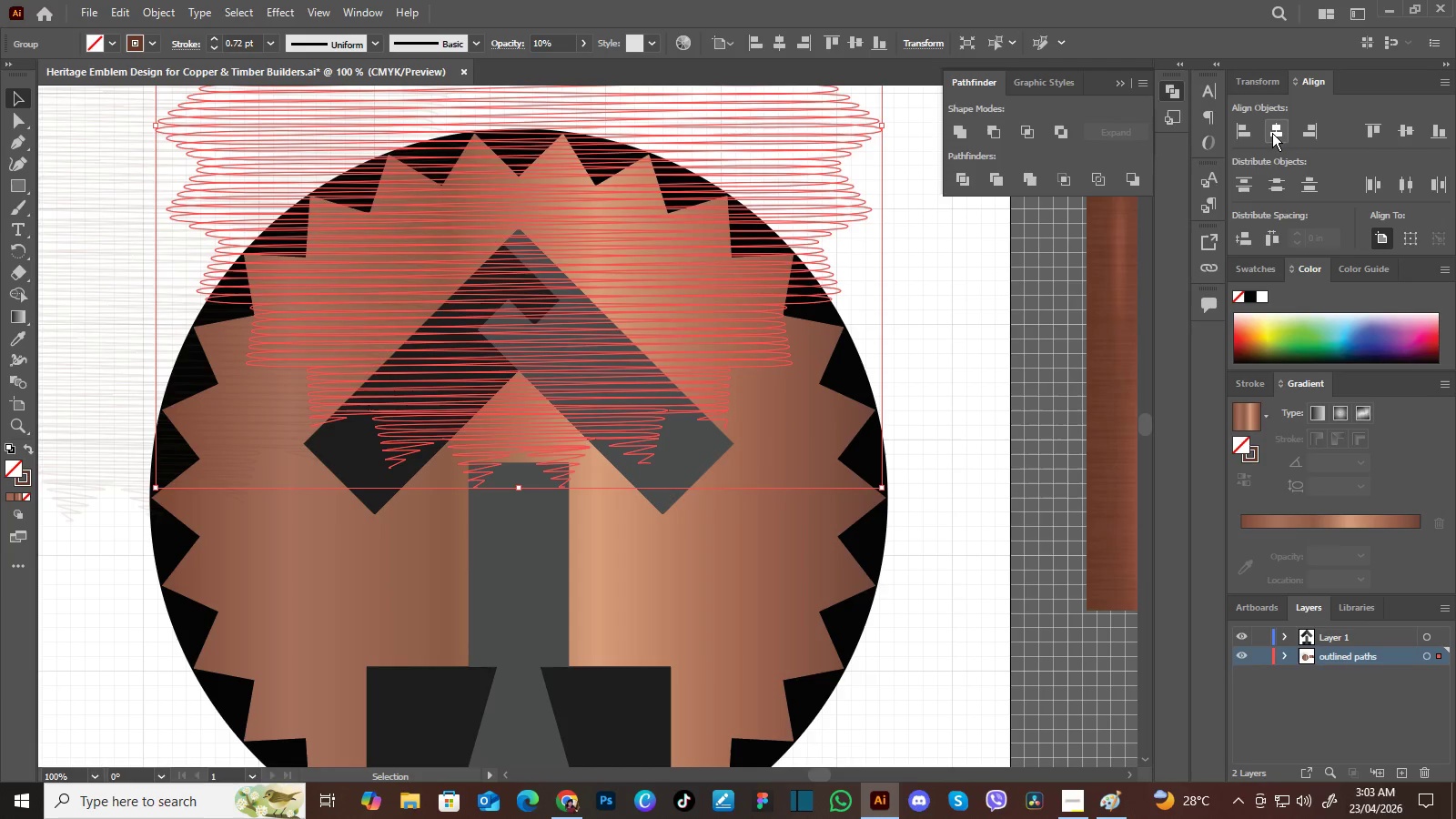 
double_click([1272, 133])
 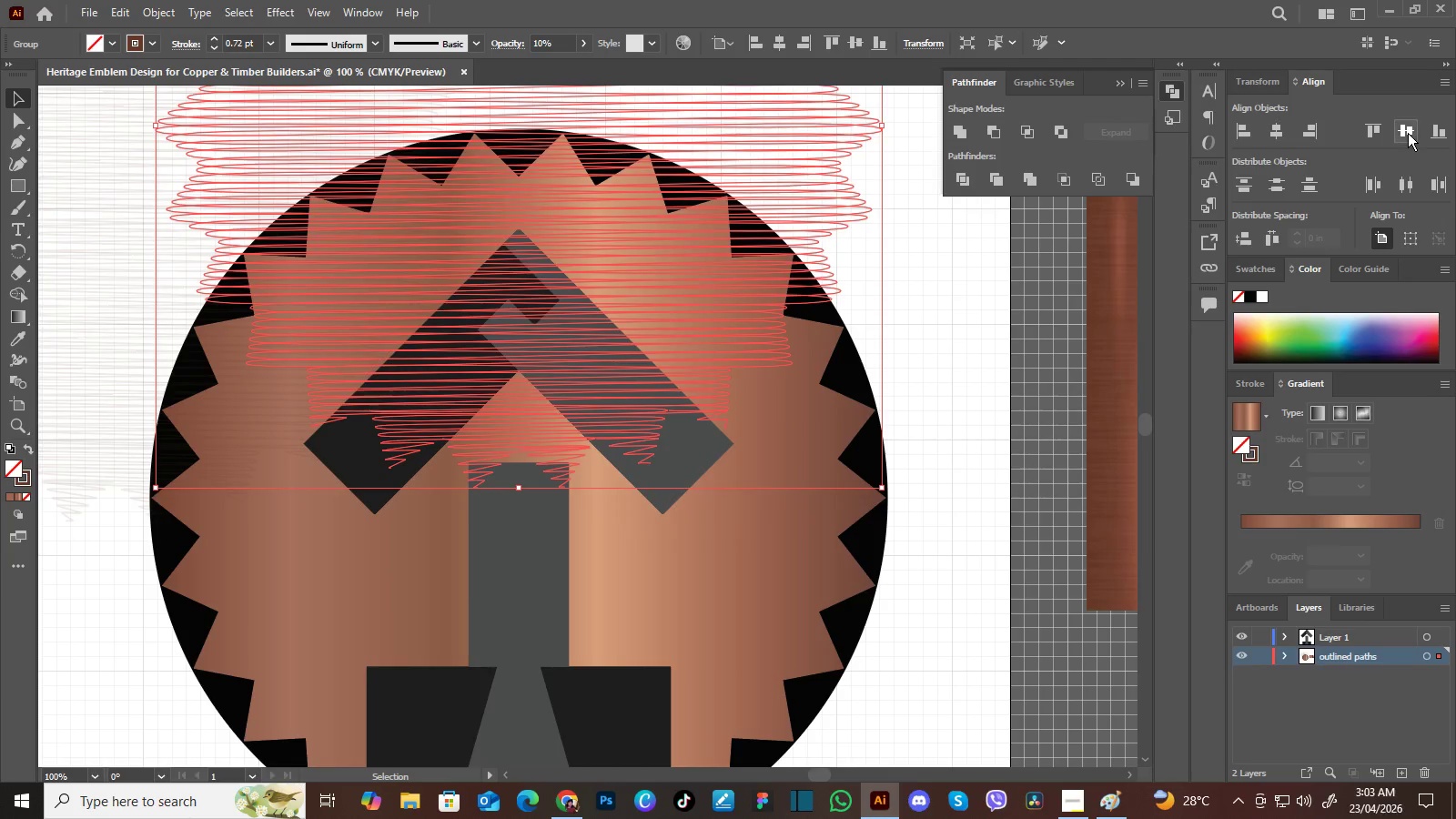 
left_click([1408, 133])
 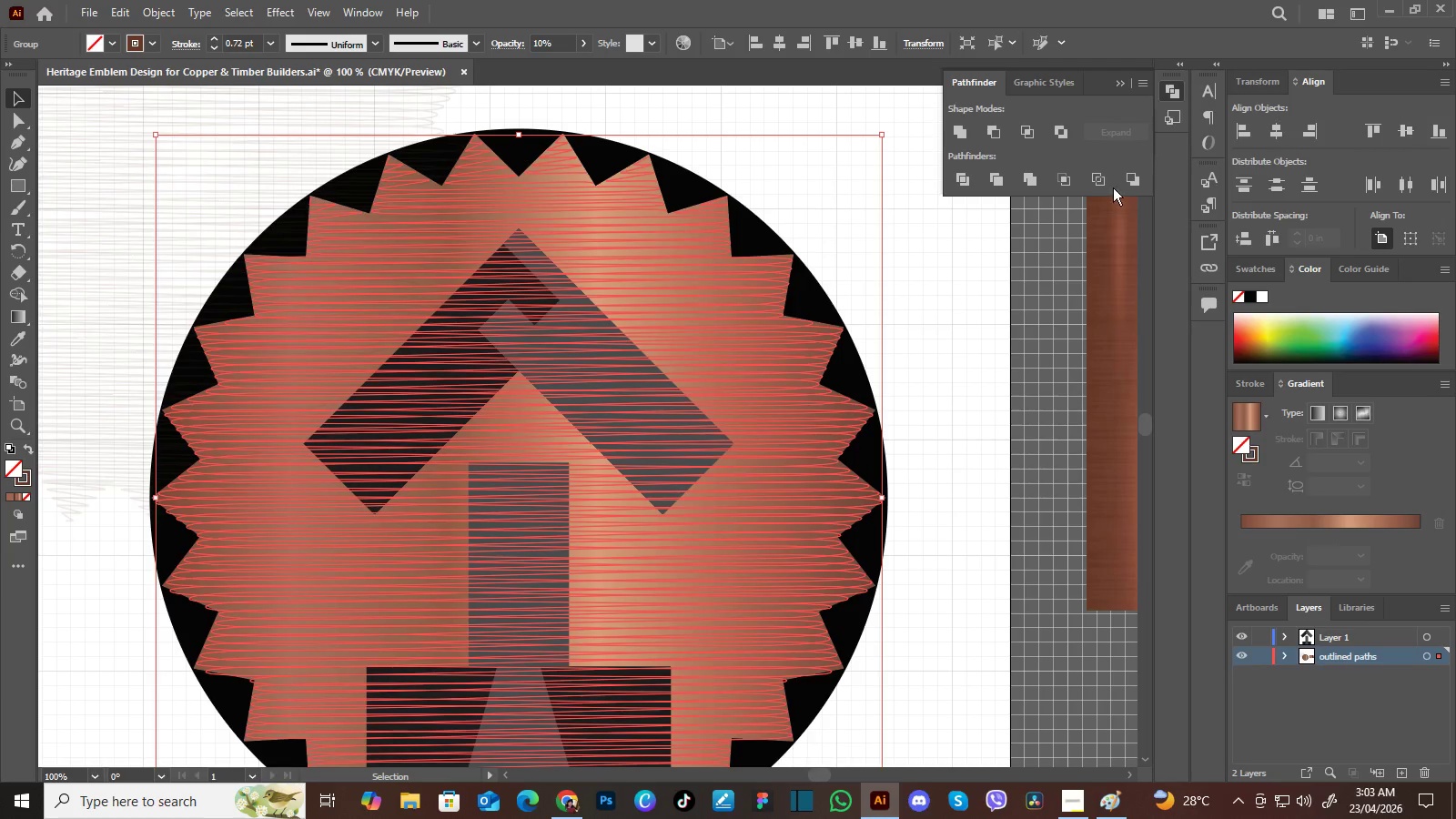 
double_click([1408, 133])
 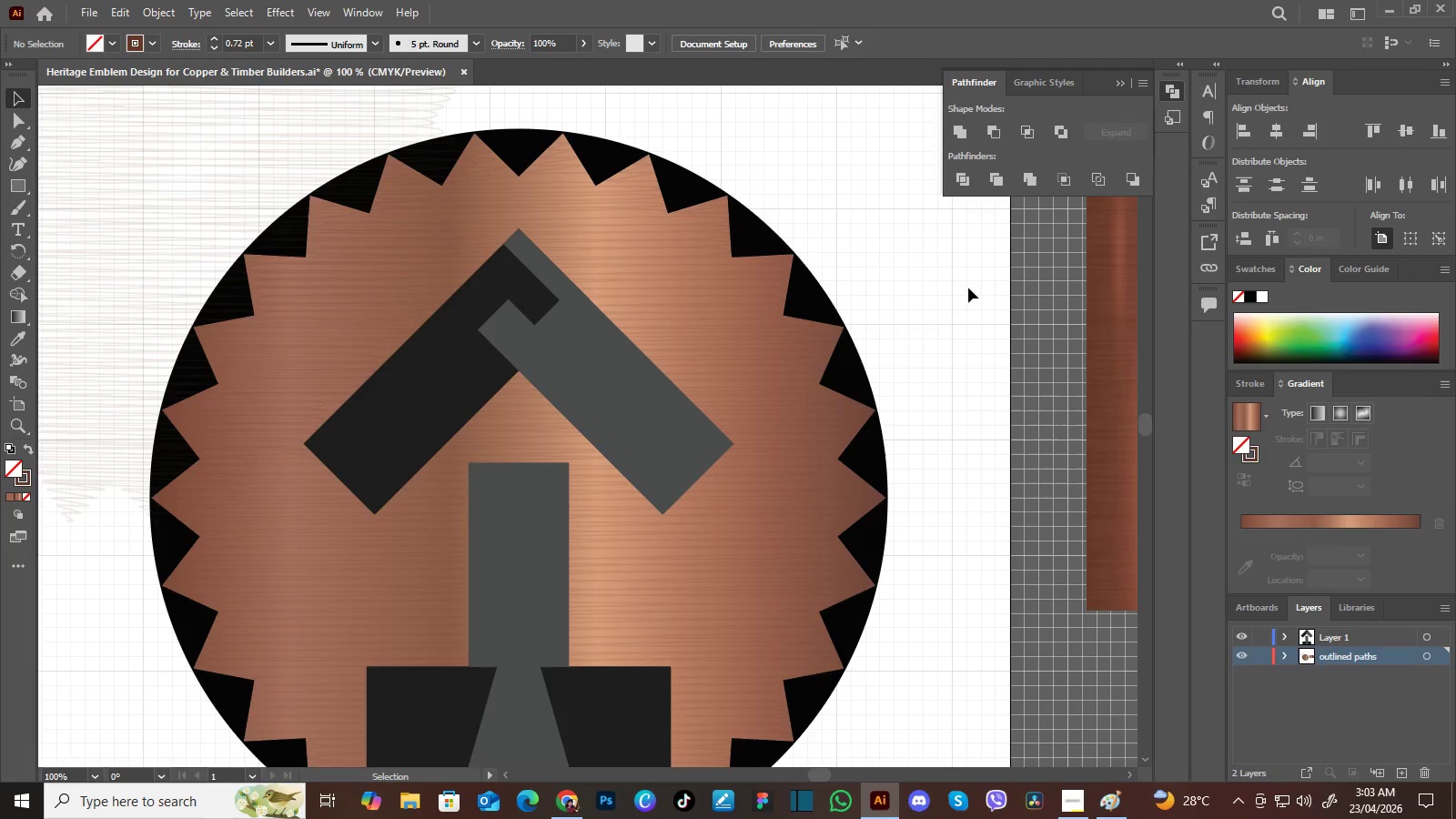 
left_click([968, 288])
 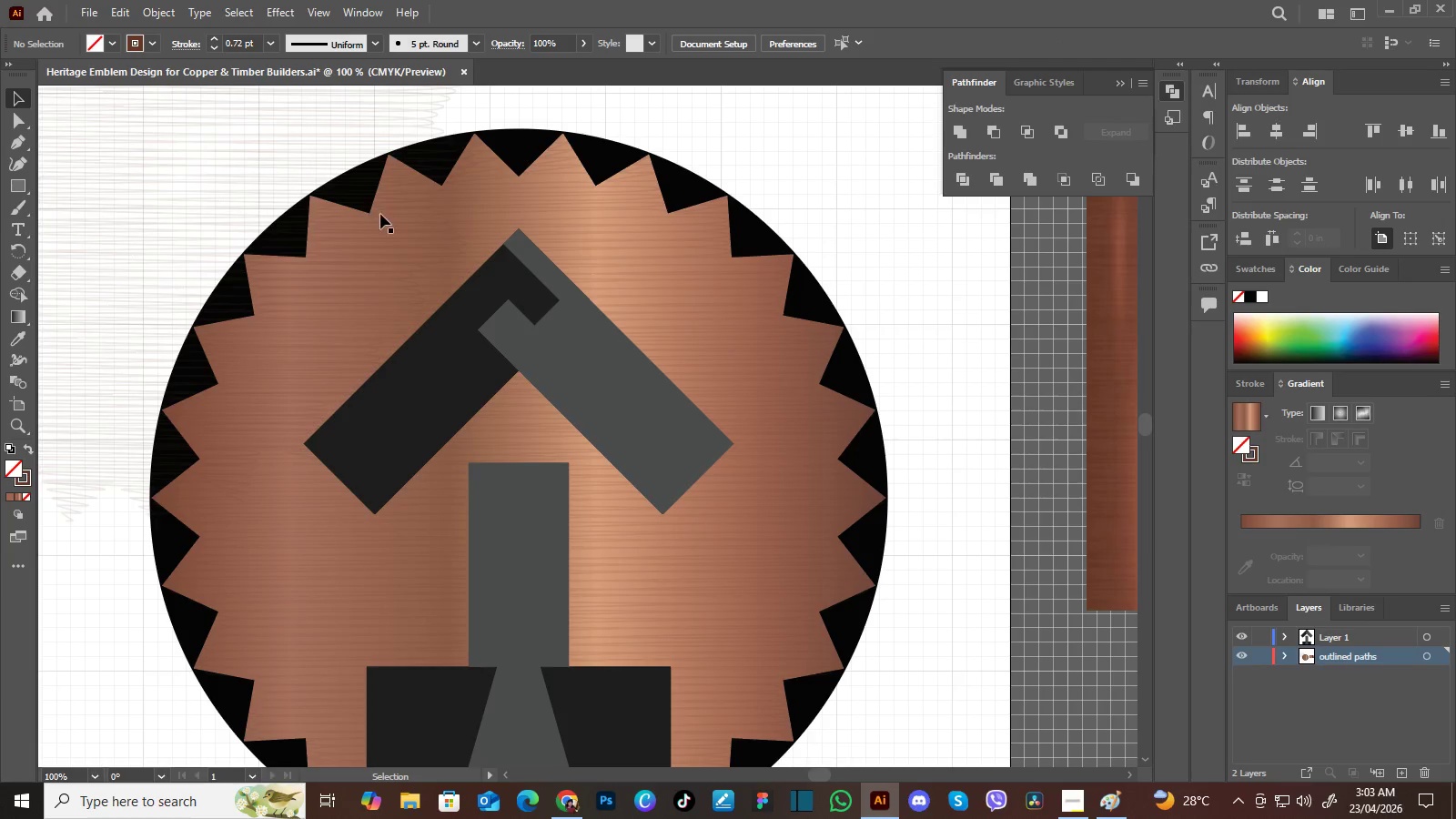 
left_click([396, 228])
 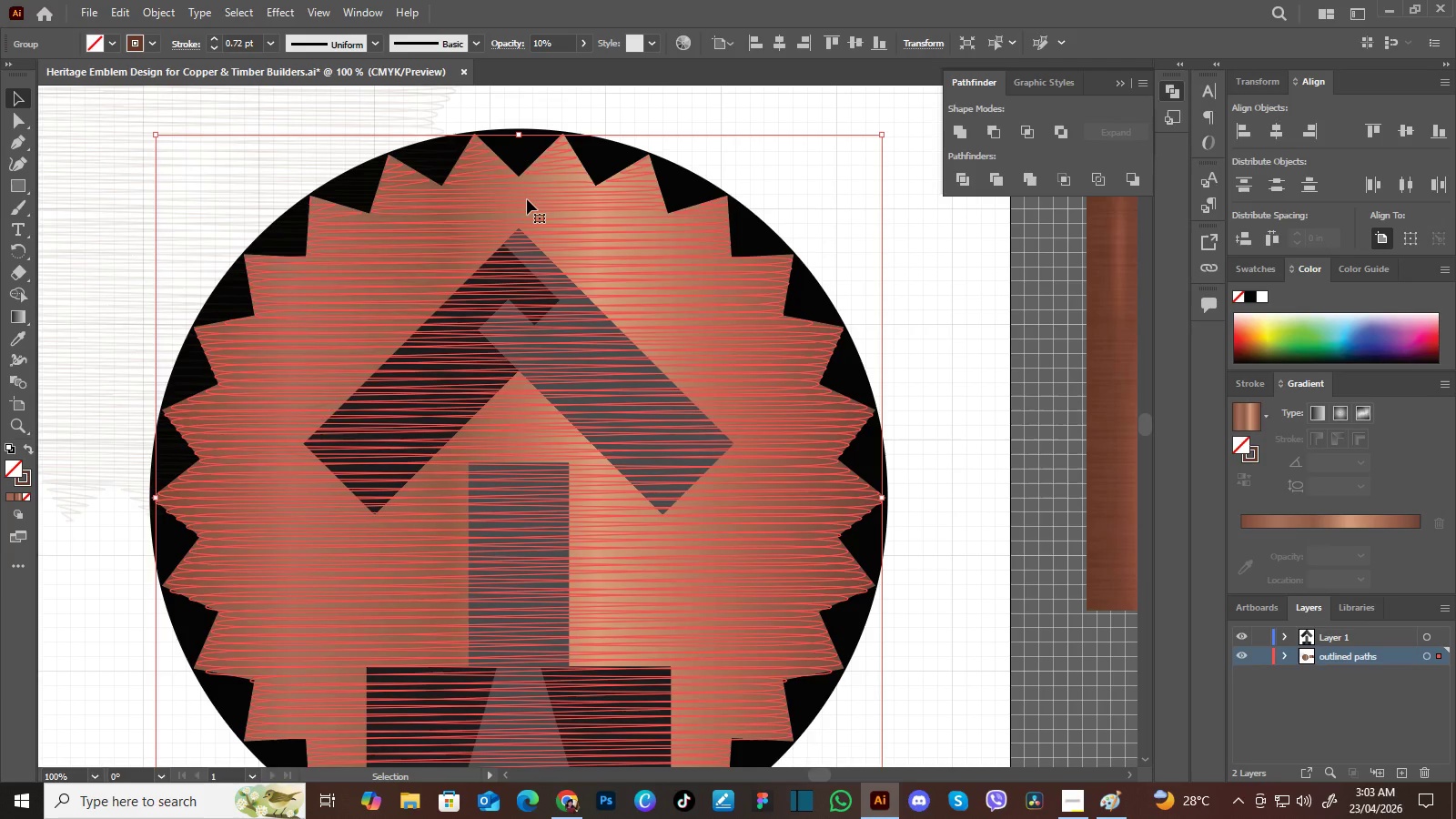 
left_click([527, 199])
 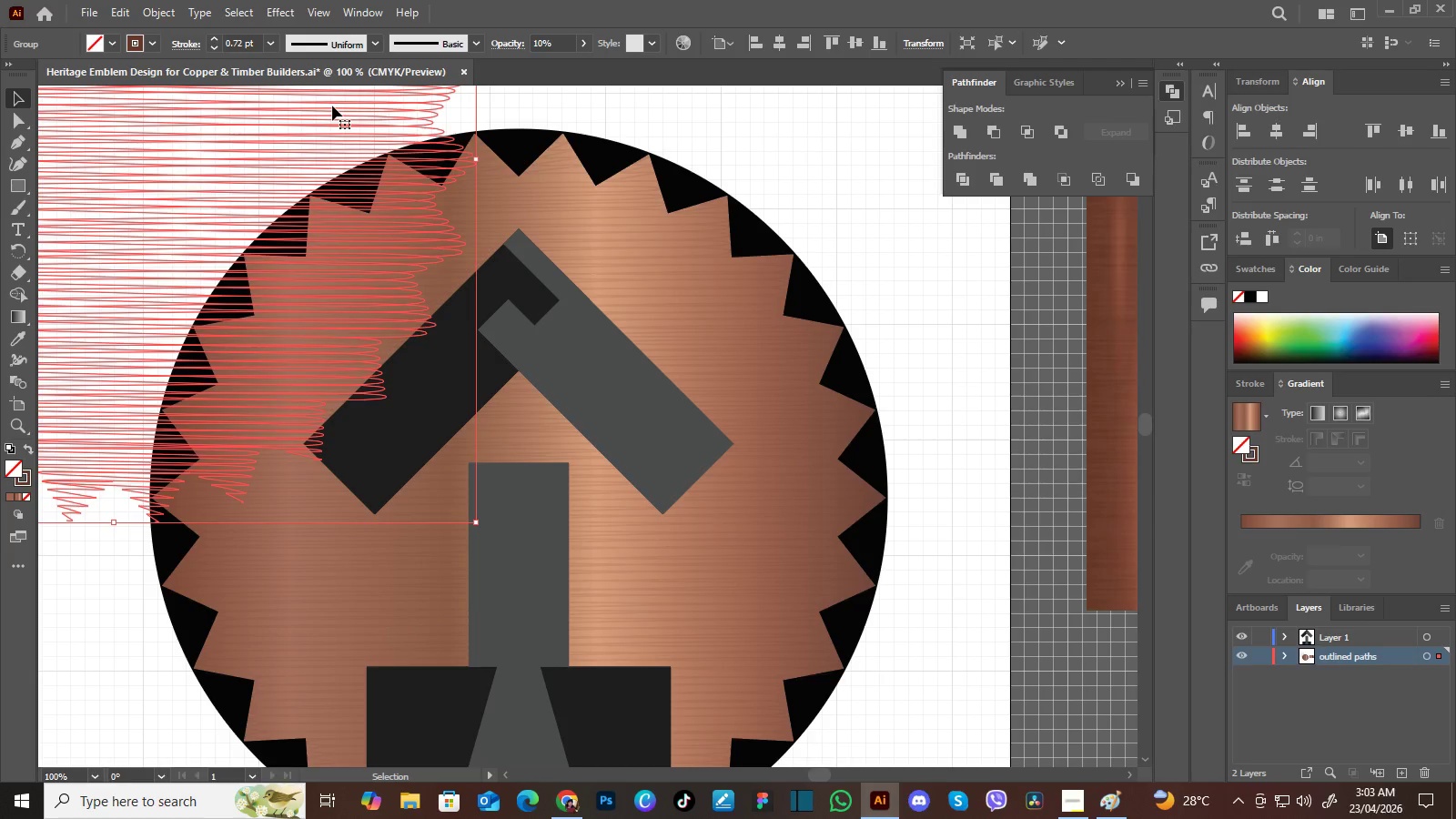 
left_click([332, 106])
 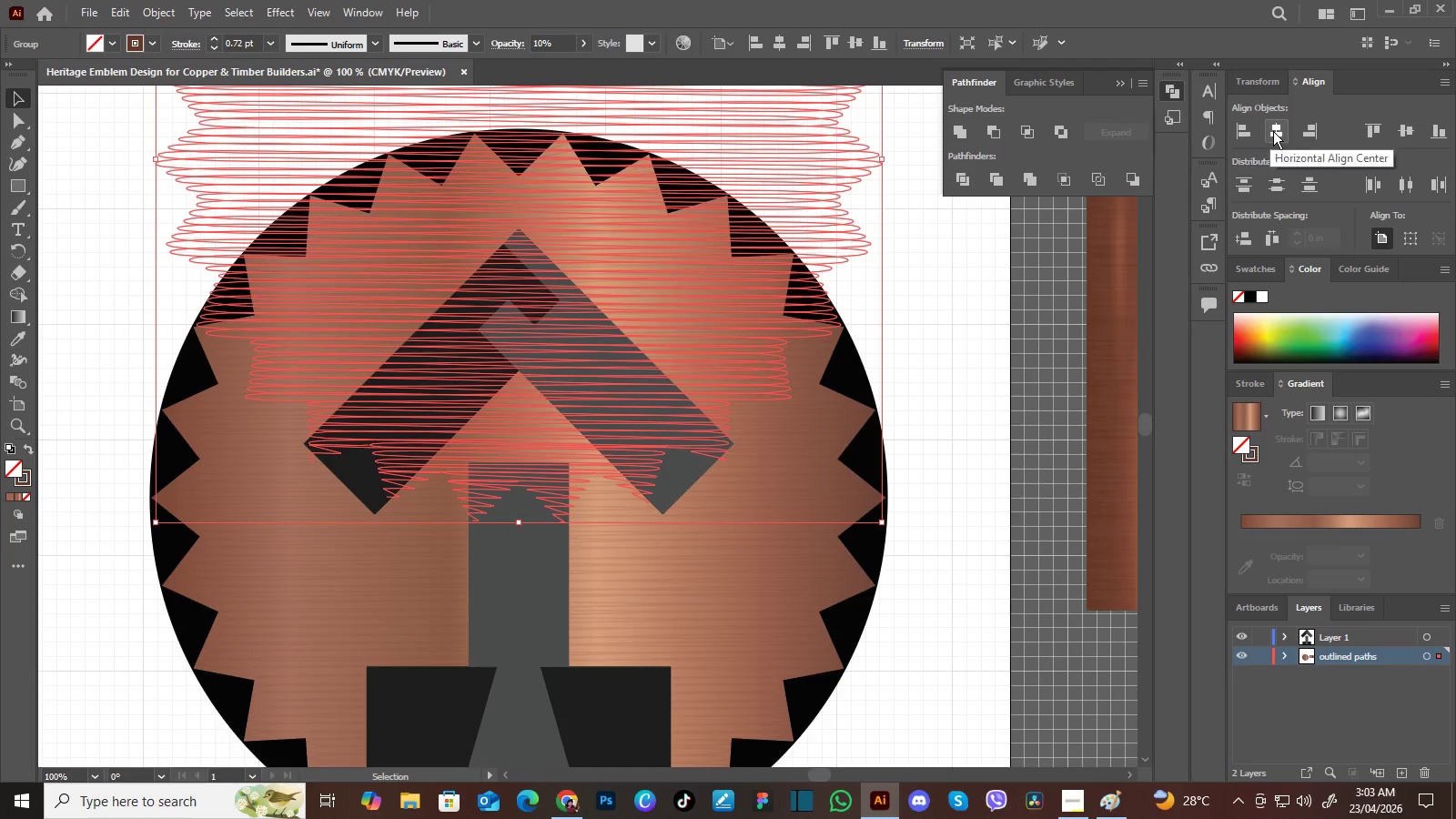 
left_click([1269, 131])
 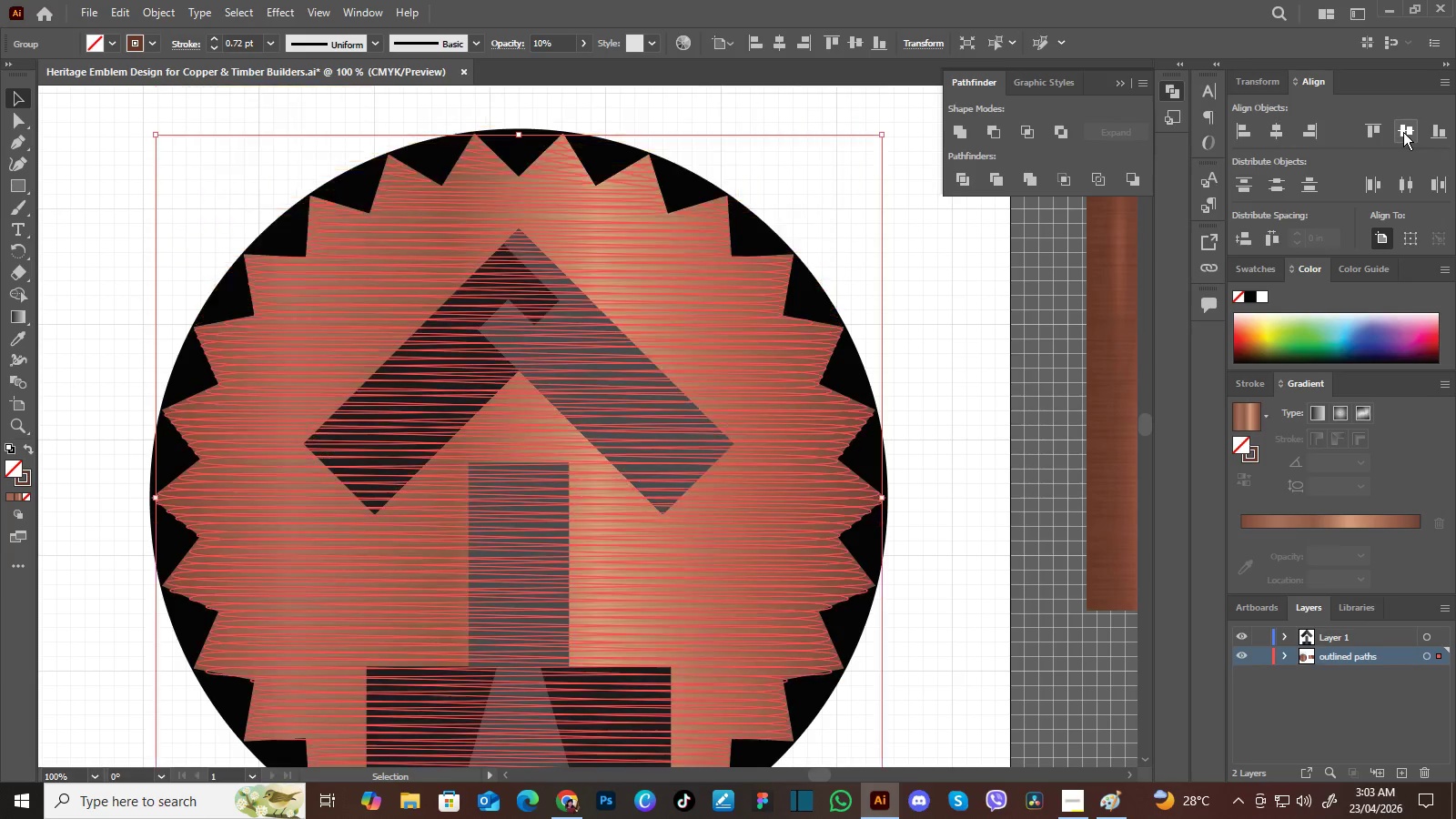 
left_click([1403, 132])
 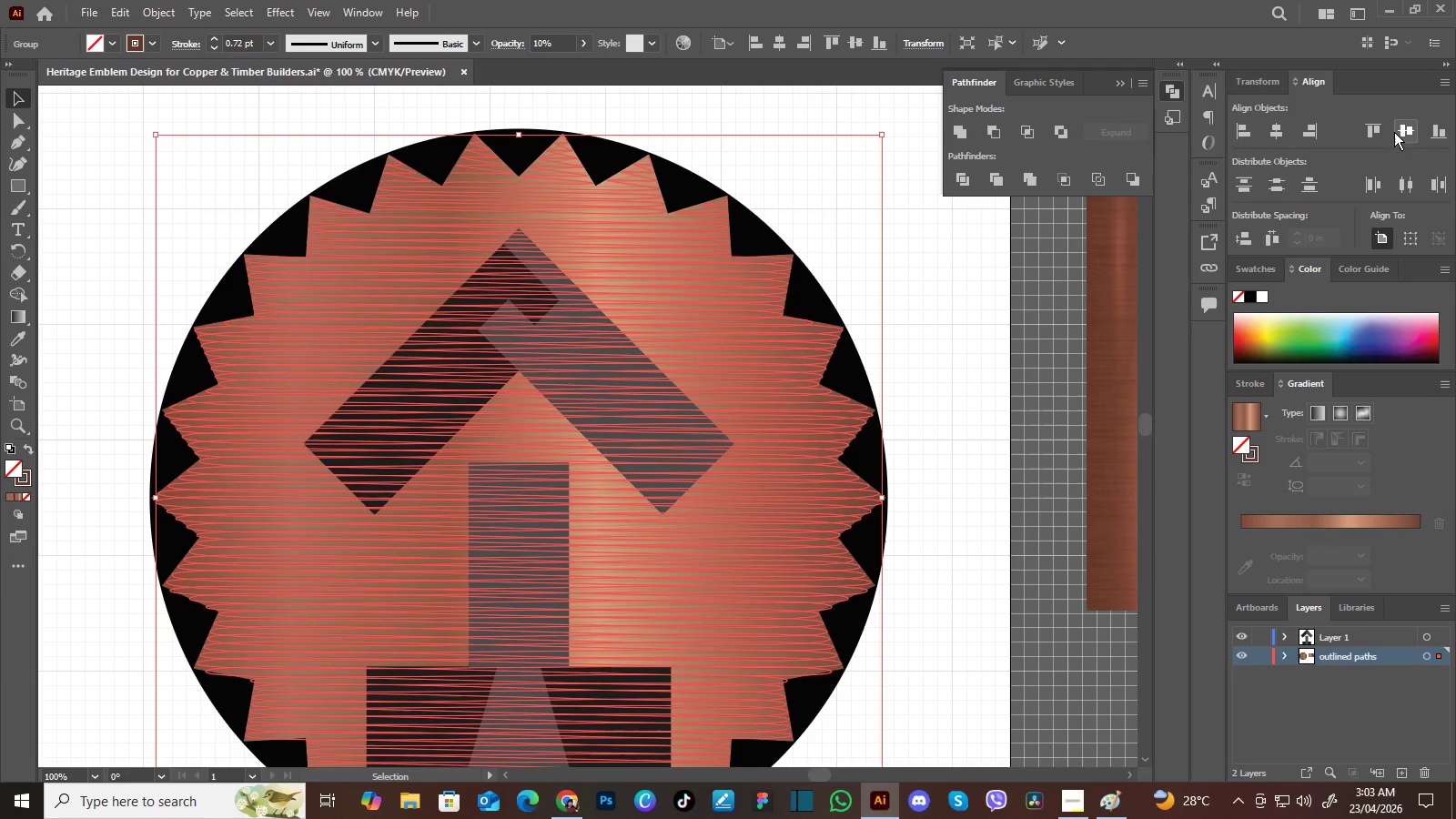 
double_click([1403, 132])
 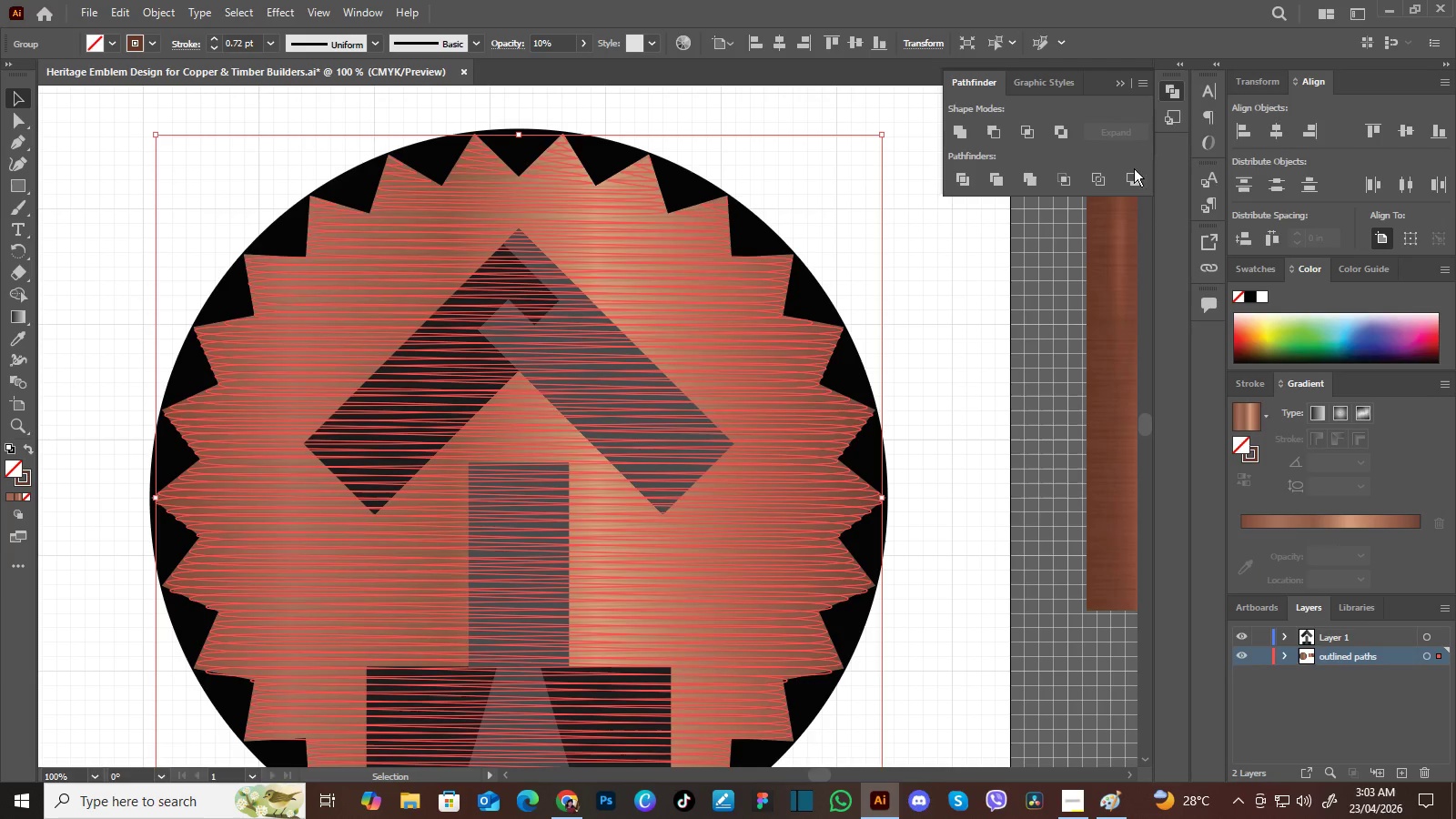 
left_click([1279, 136])
 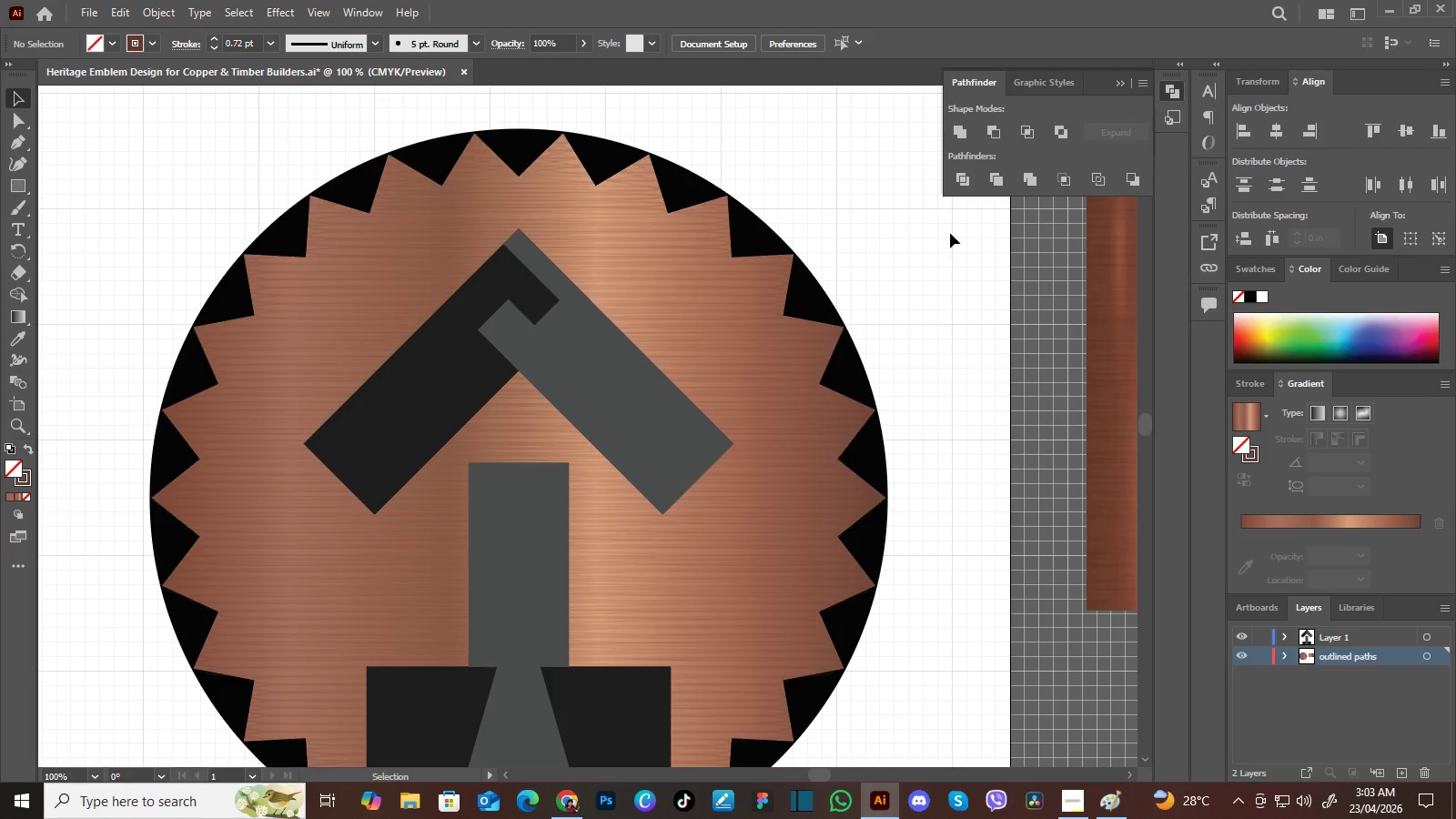 
left_click([950, 233])
 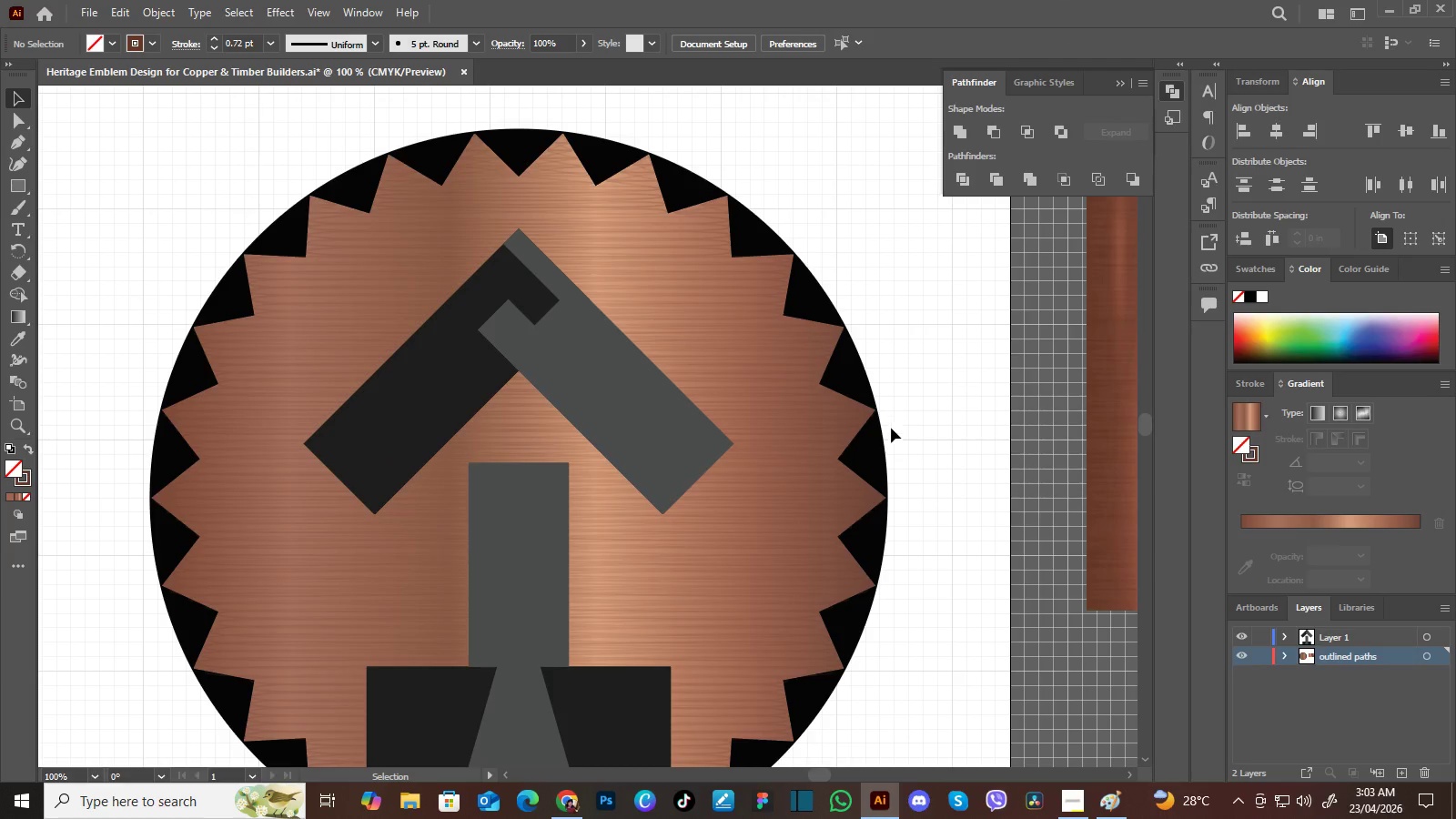 
hold_key(key=Space, duration=1.5)
 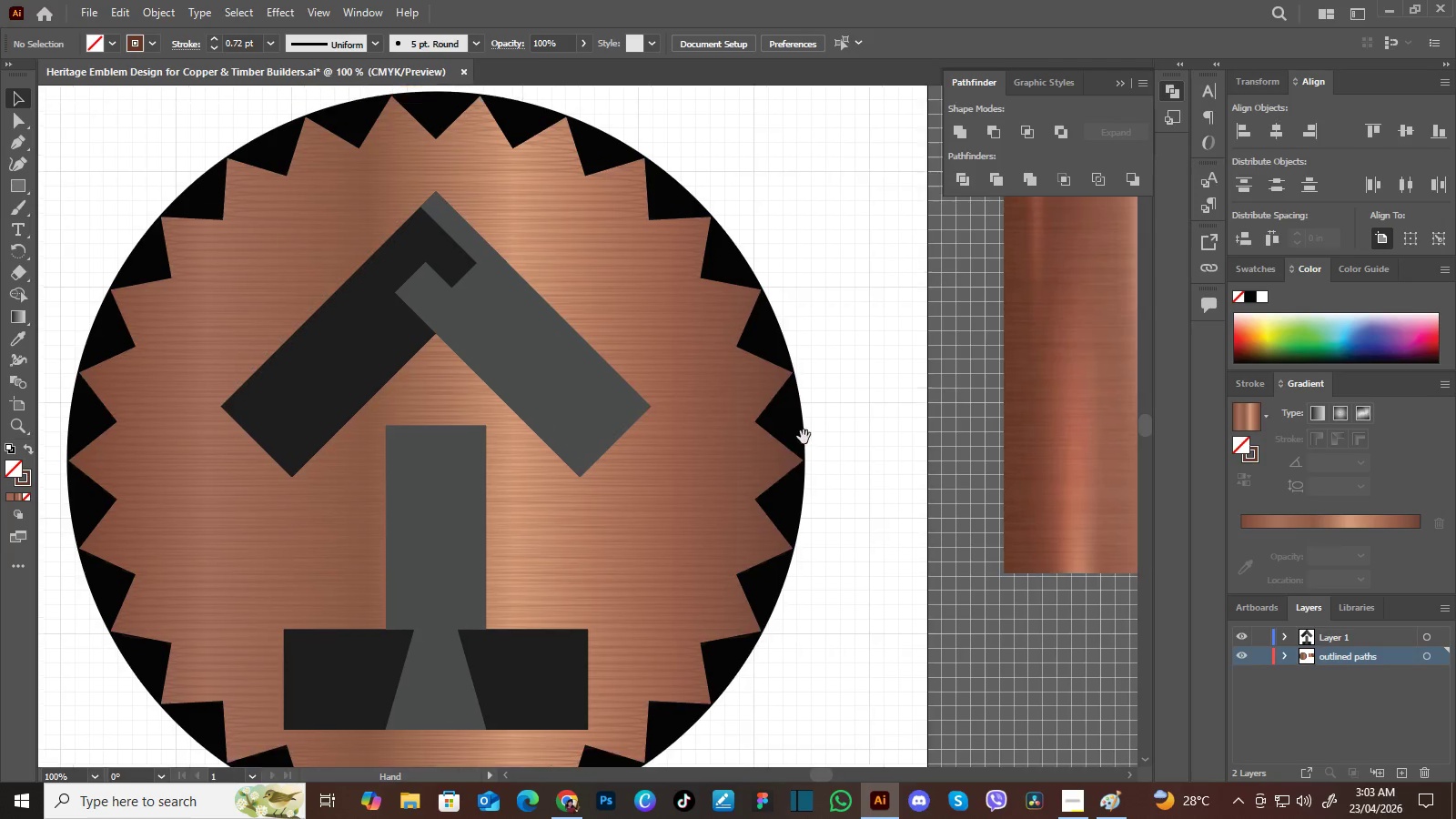 
left_click_drag(start_coordinate=[875, 500], to_coordinate=[868, 379])
 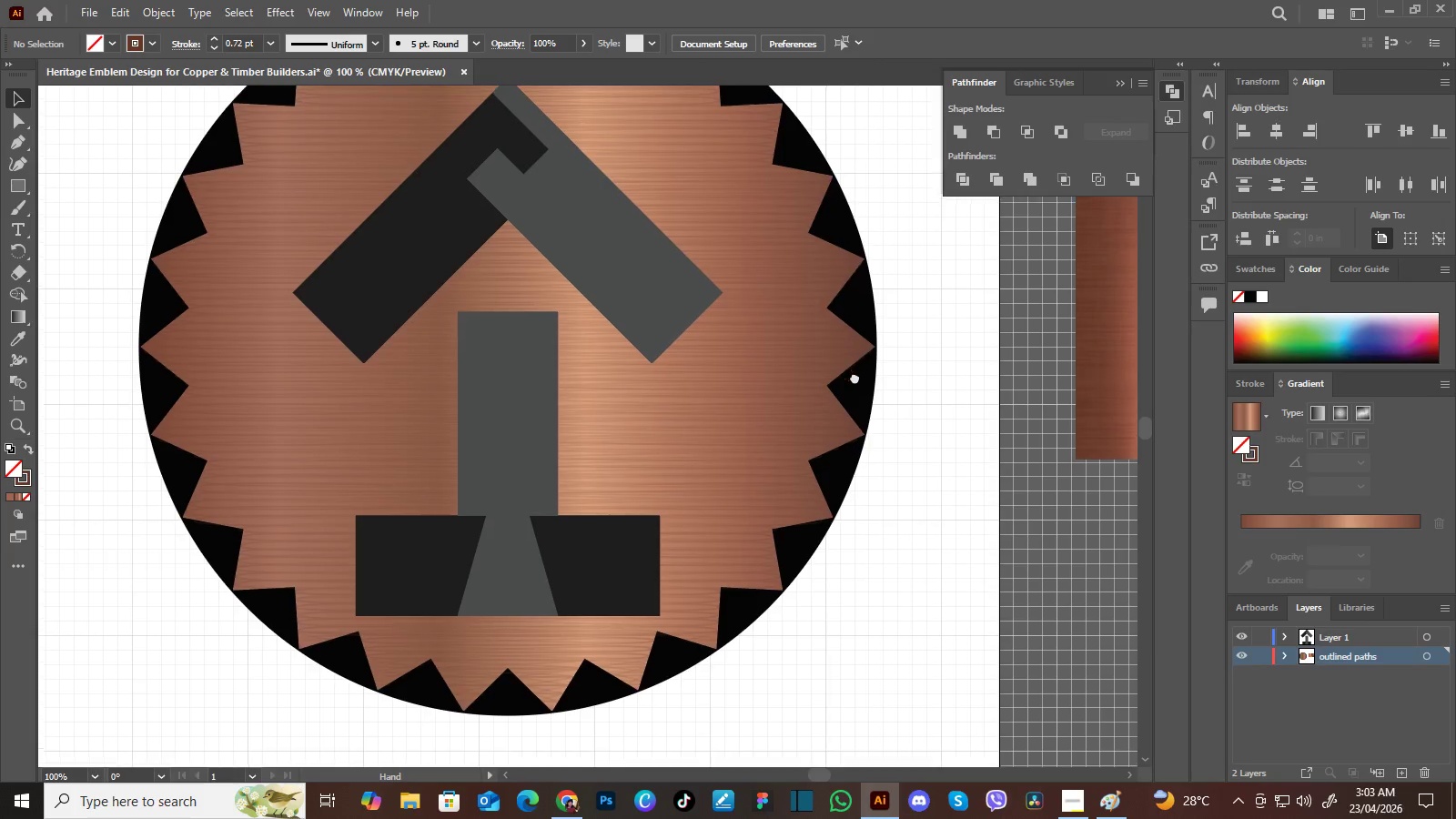 
left_click_drag(start_coordinate=[865, 397], to_coordinate=[864, 364])
 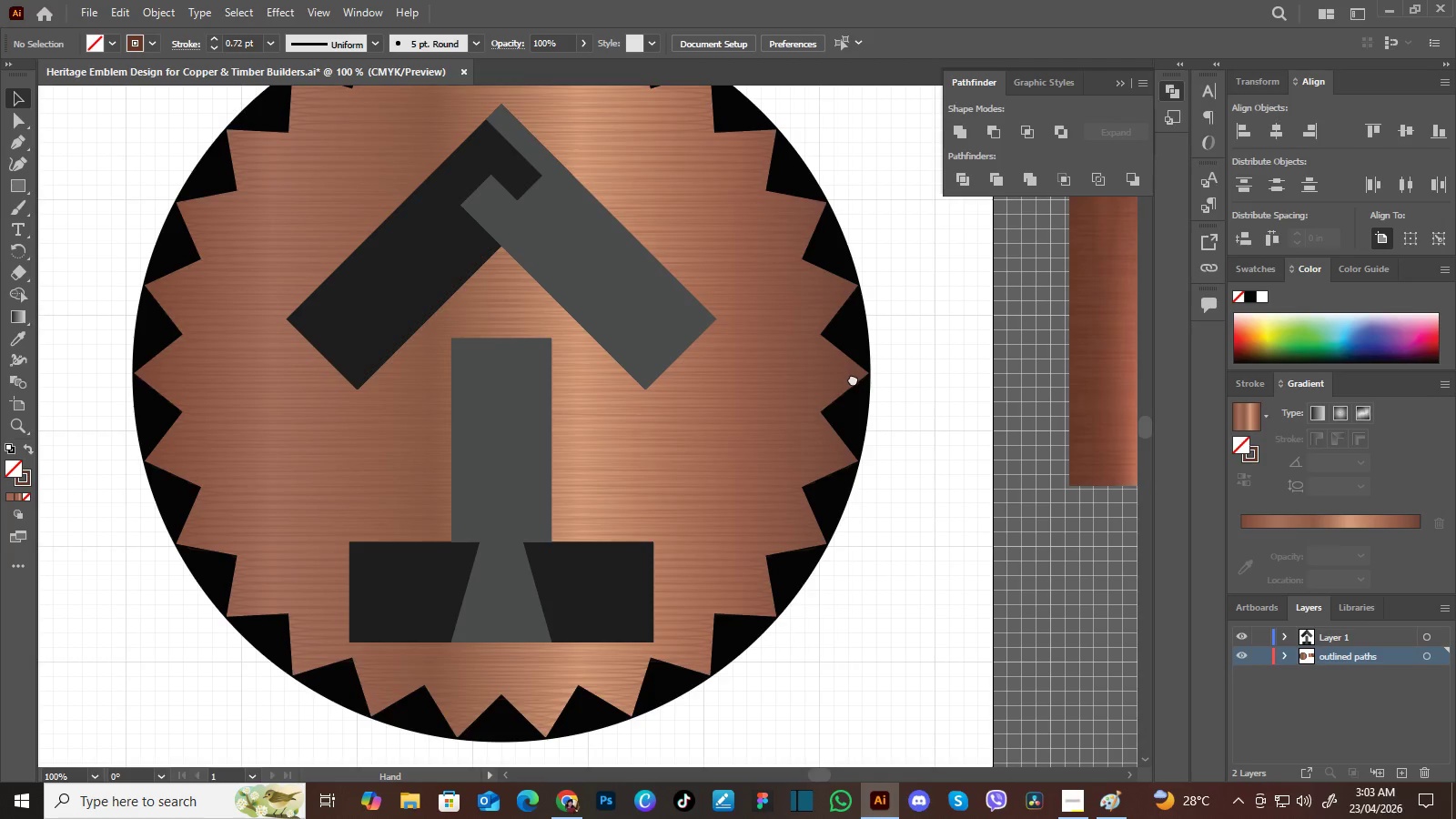 
left_click_drag(start_coordinate=[860, 357], to_coordinate=[853, 386])
 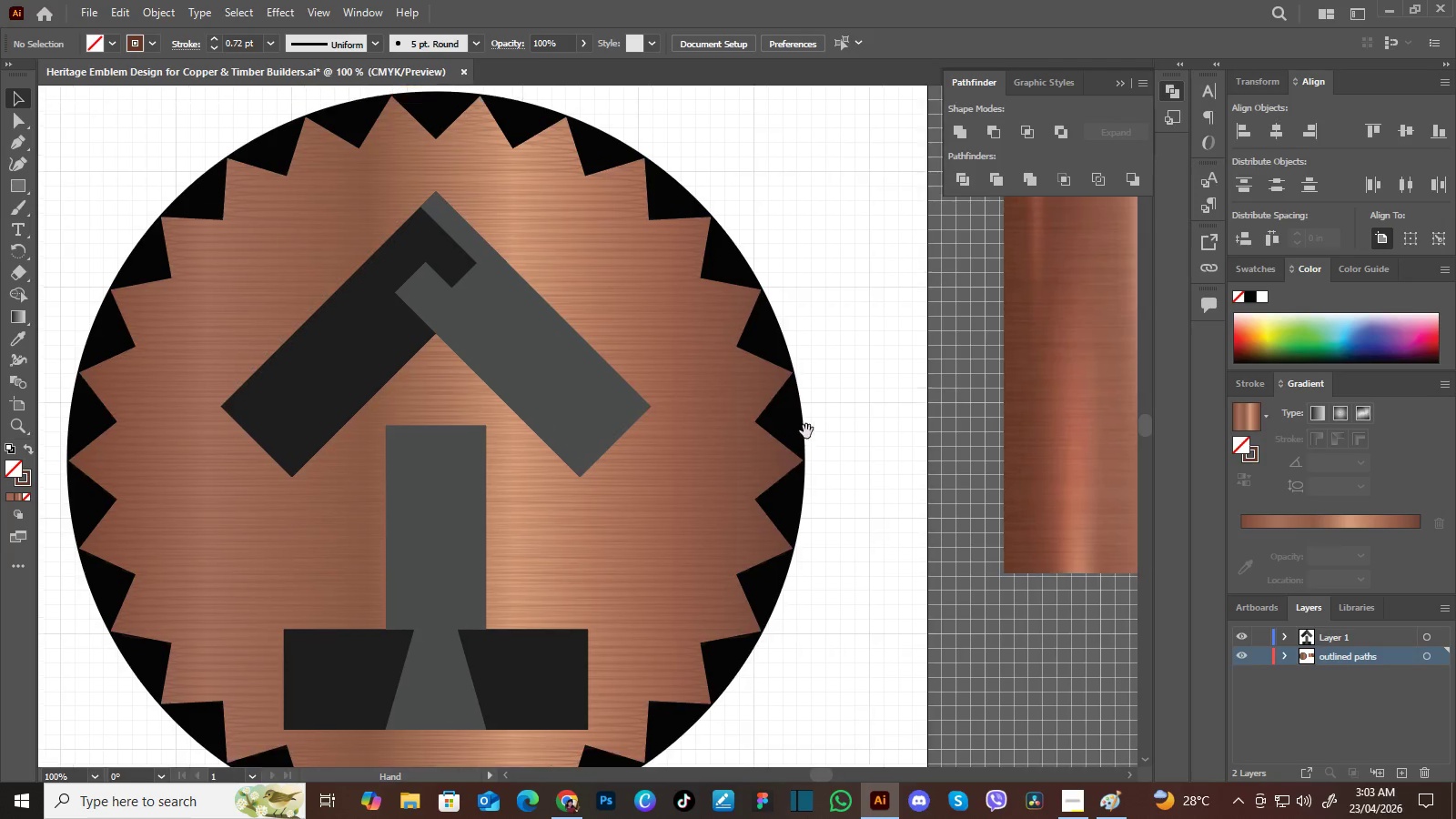 
hold_key(key=Space, duration=1.51)
 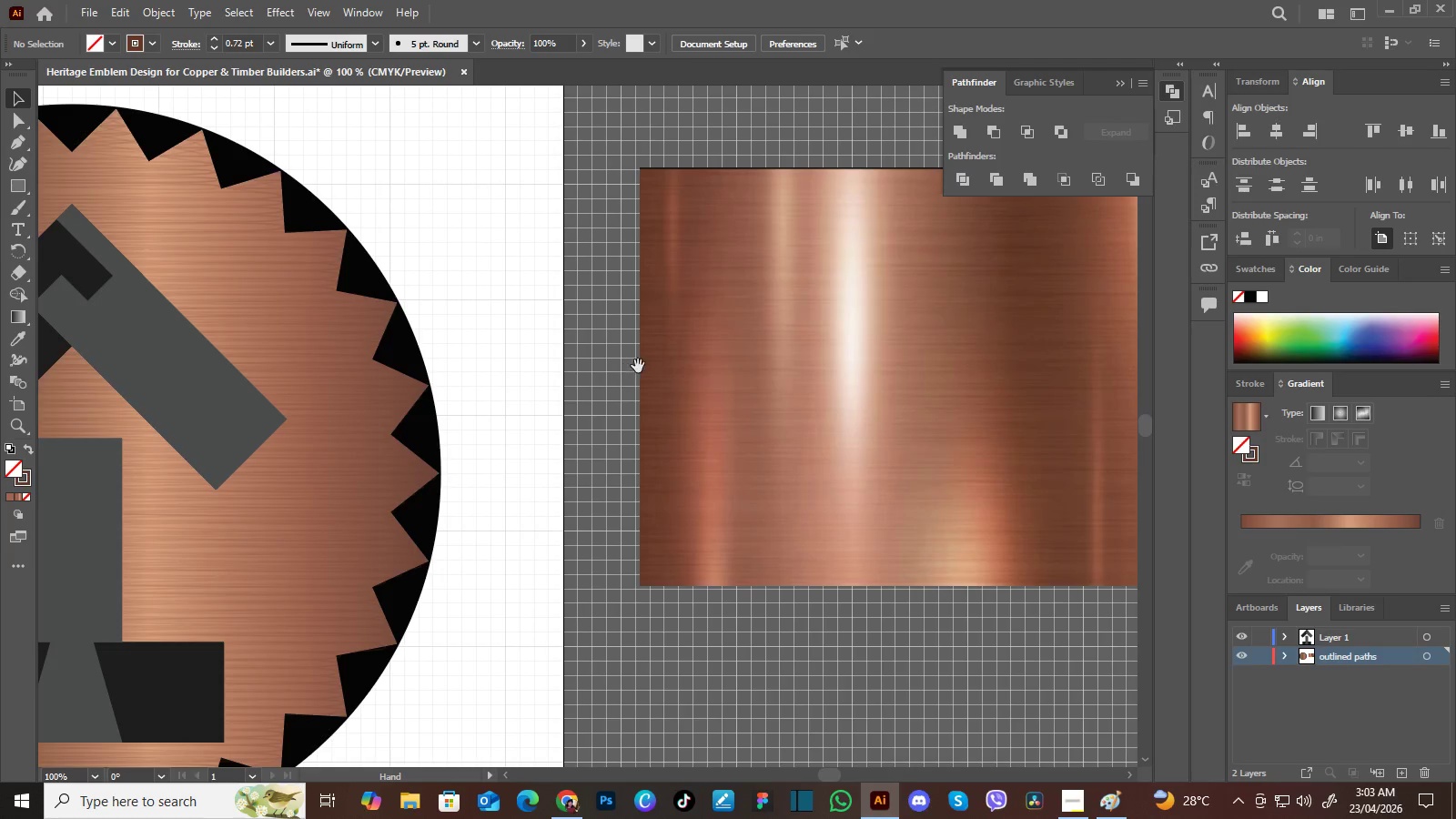 
left_click_drag(start_coordinate=[853, 376], to_coordinate=[851, 395])
 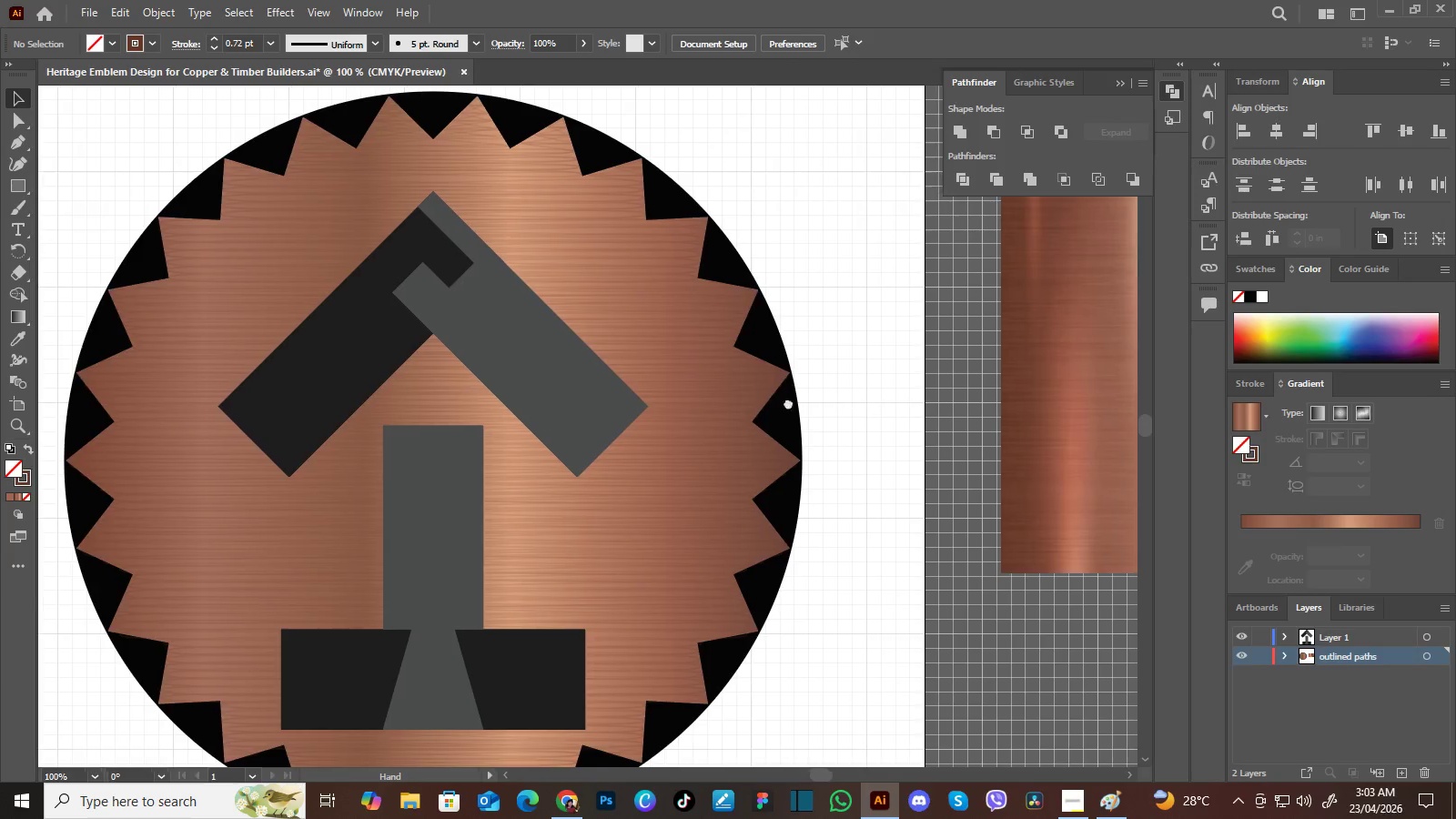 
left_click_drag(start_coordinate=[868, 369], to_coordinate=[804, 437])
 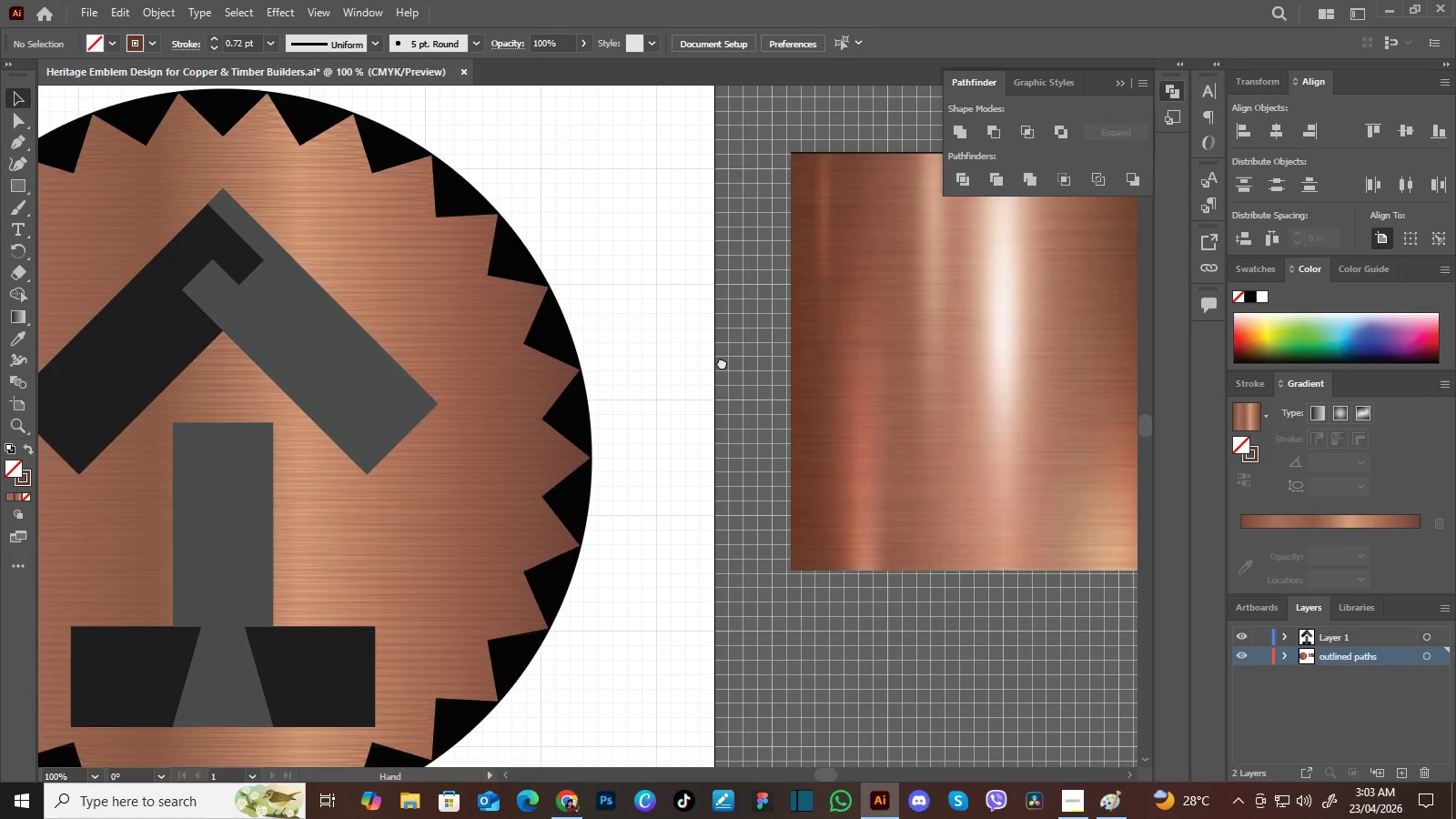 
hold_key(key=Space, duration=1.5)
 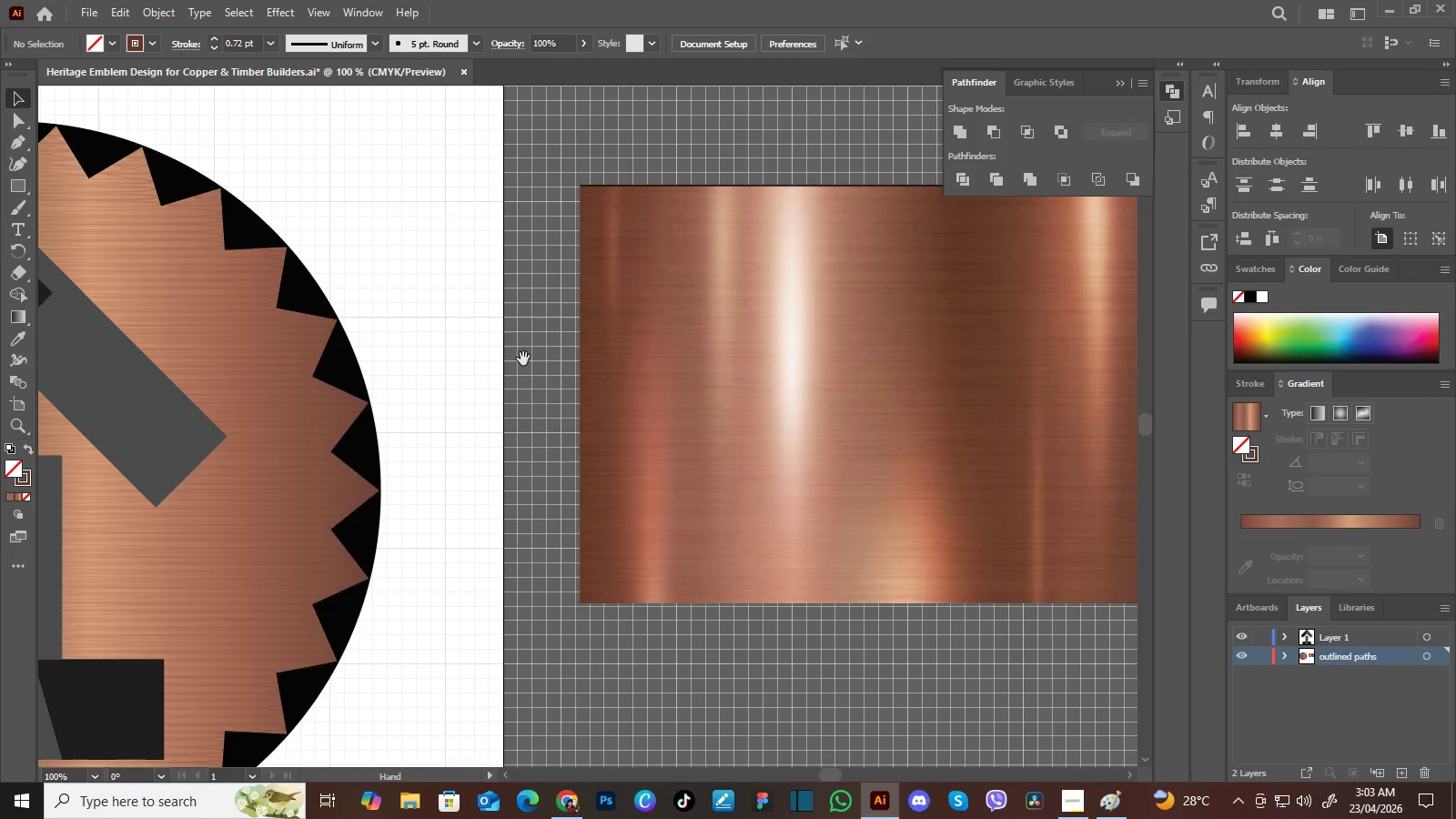 
left_click_drag(start_coordinate=[856, 400], to_coordinate=[642, 398])
 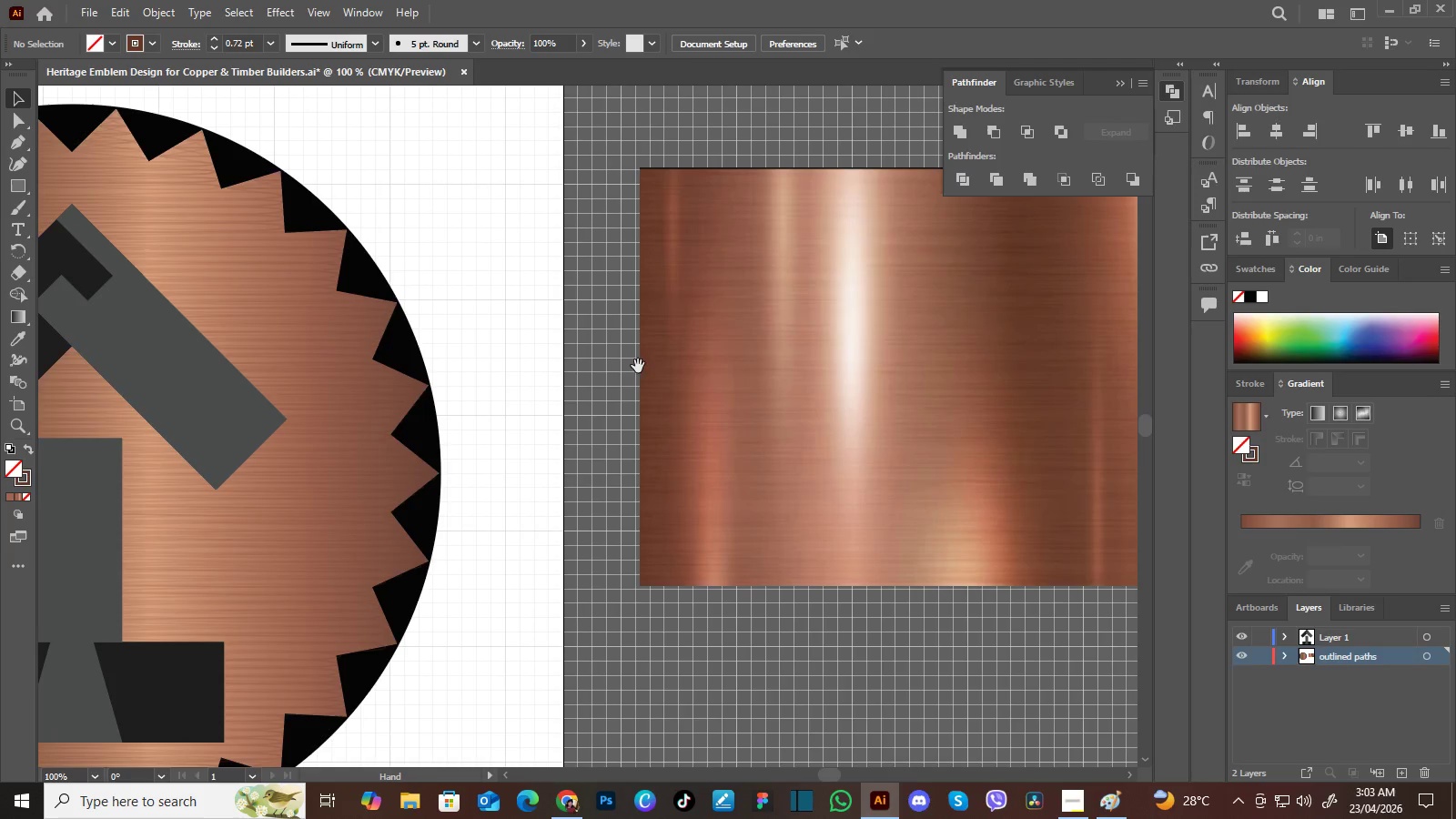 
left_click_drag(start_coordinate=[764, 357], to_coordinate=[612, 373])
 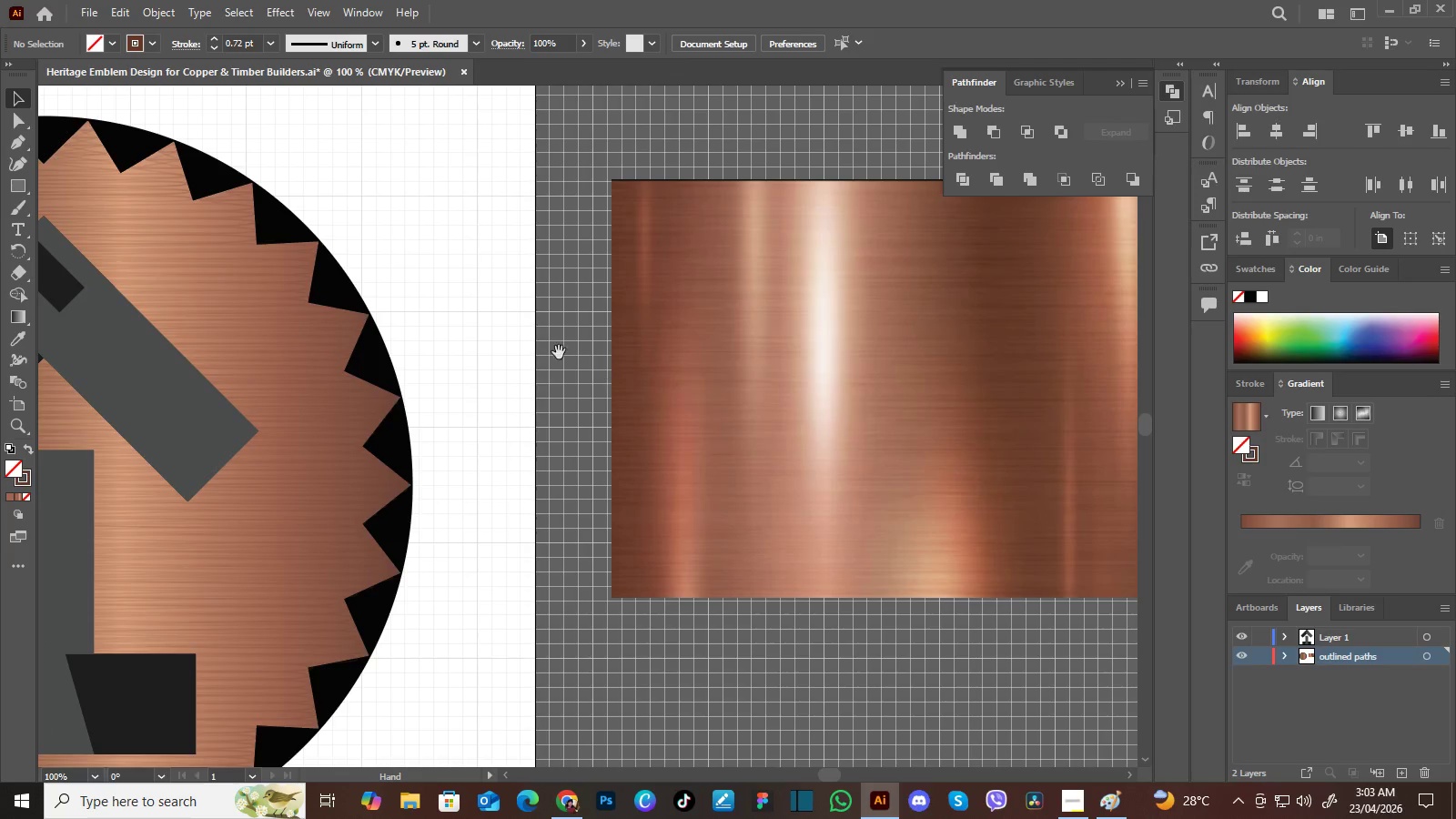 
left_click_drag(start_coordinate=[638, 366], to_coordinate=[610, 379])
 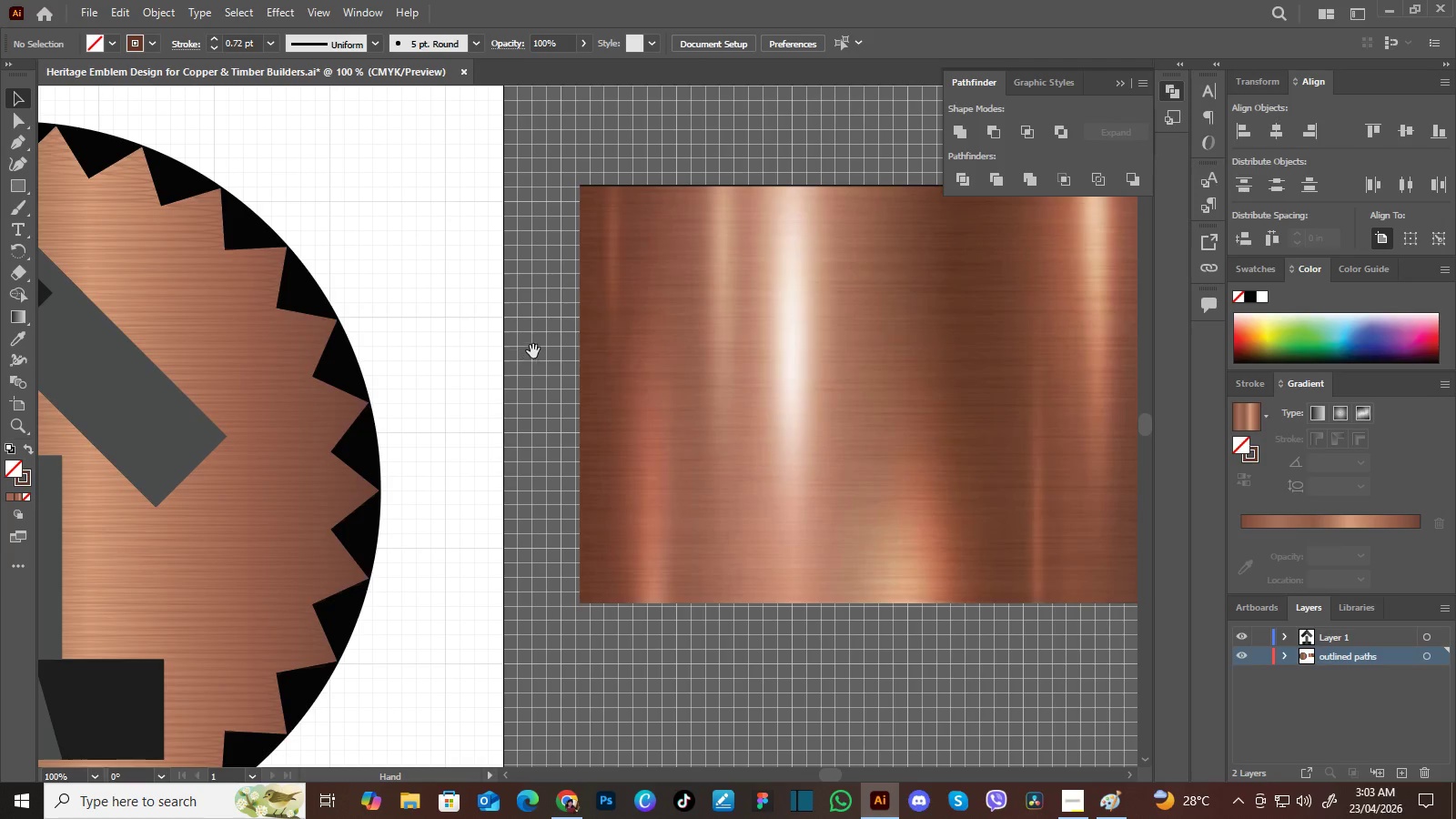 
hold_key(key=Space, duration=1.52)
 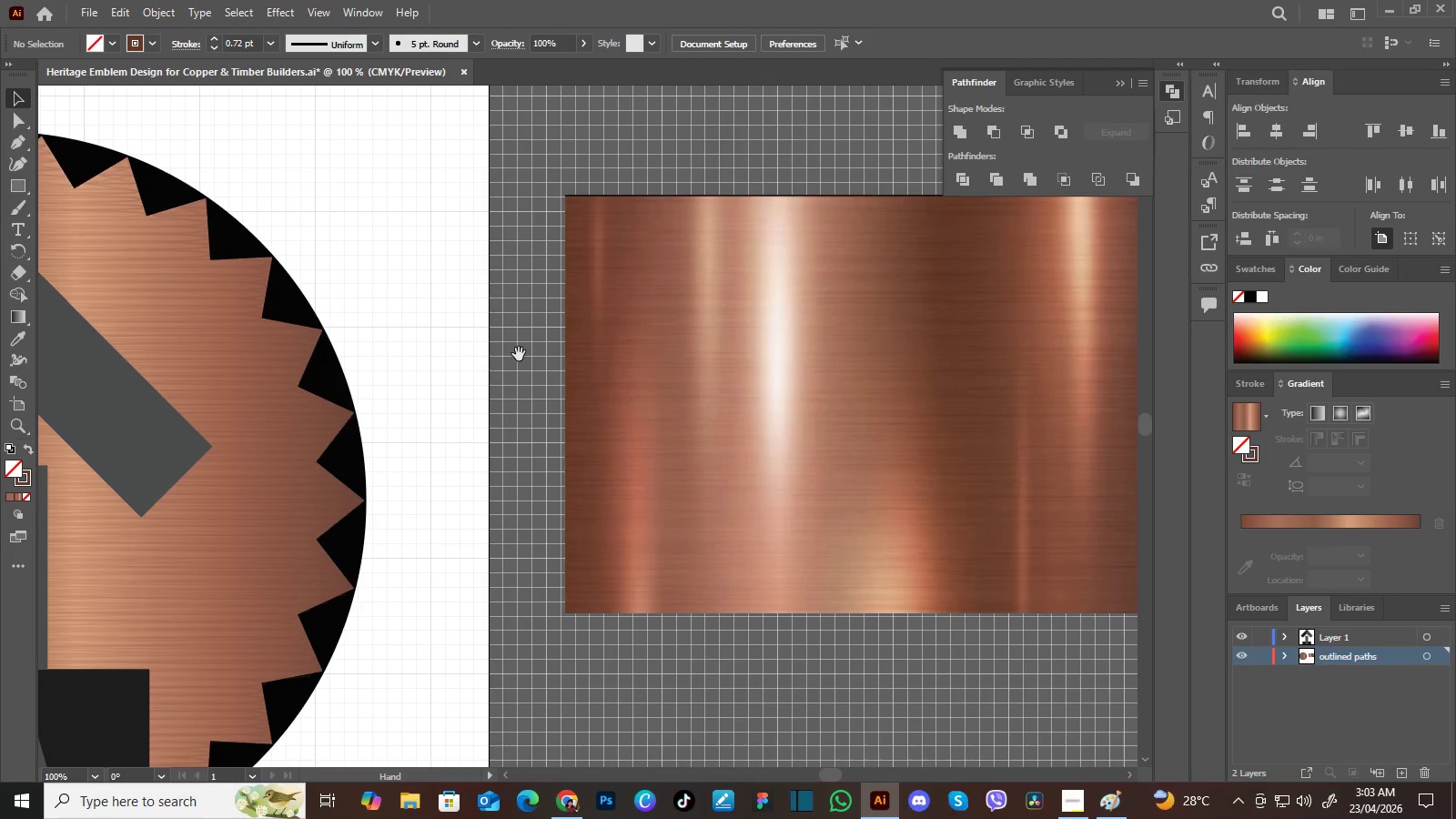 
left_click_drag(start_coordinate=[557, 352], to_coordinate=[524, 358])
 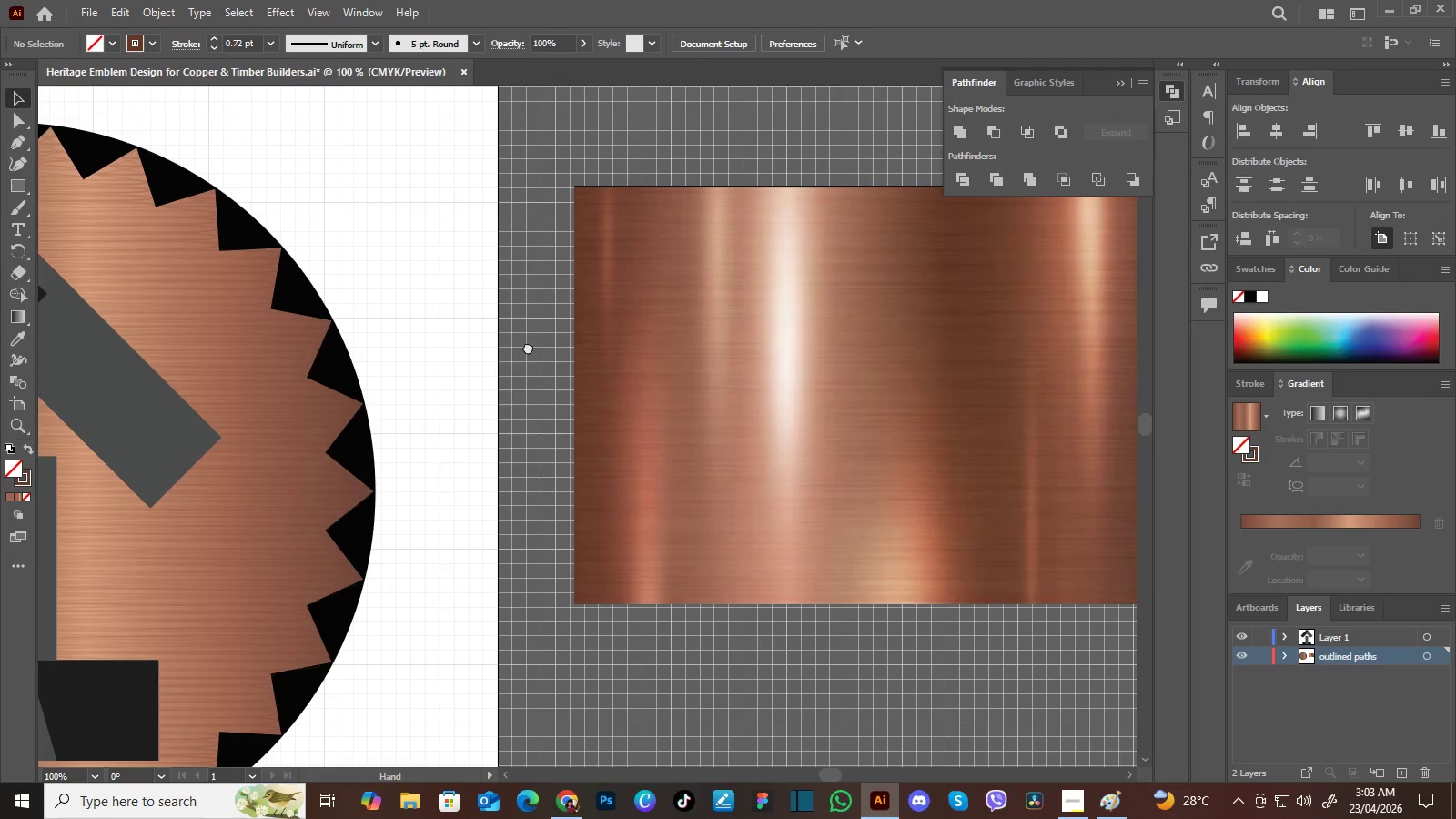 
left_click_drag(start_coordinate=[533, 351], to_coordinate=[528, 352])
 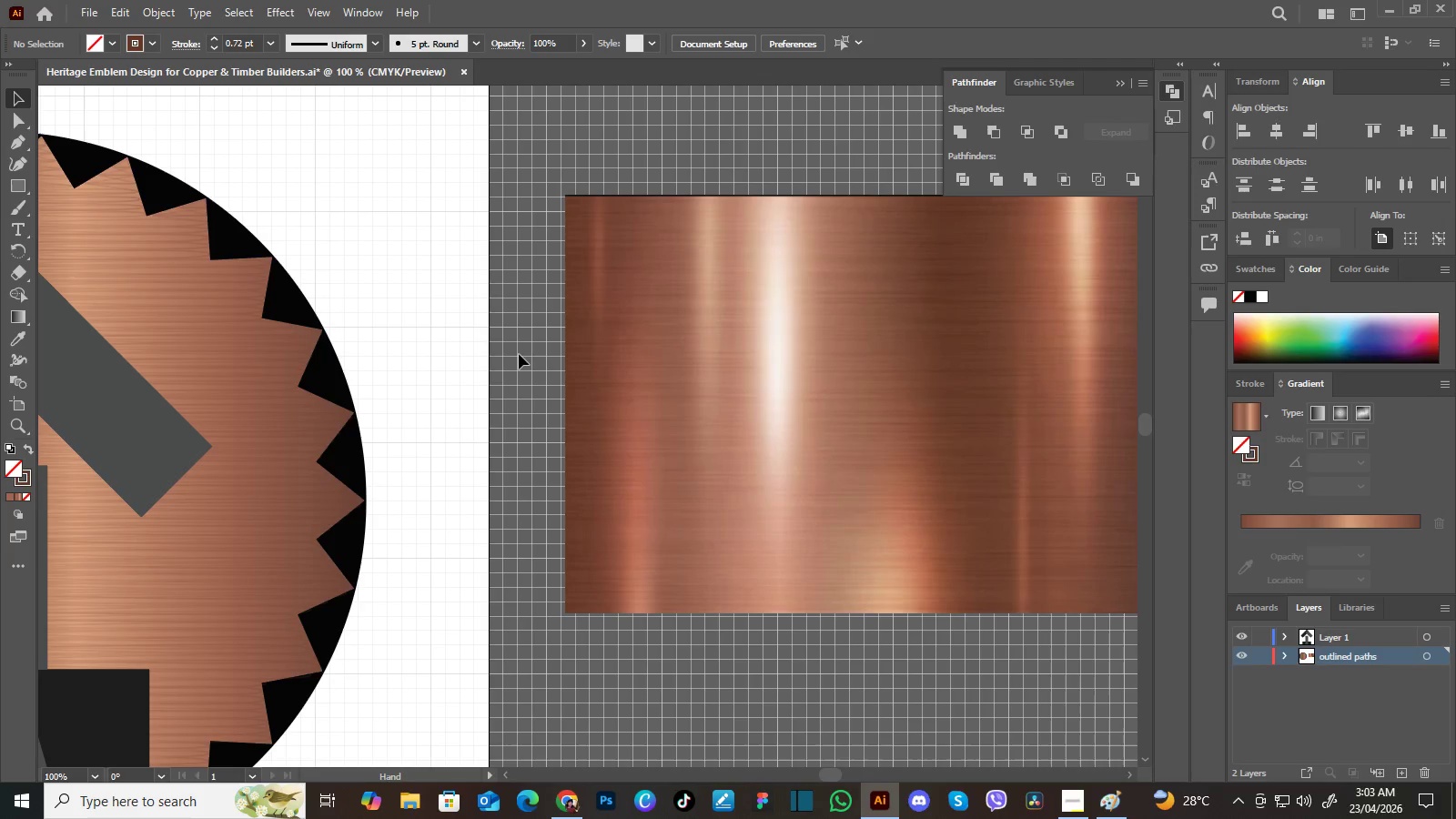 
hold_key(key=Space, duration=1.42)
 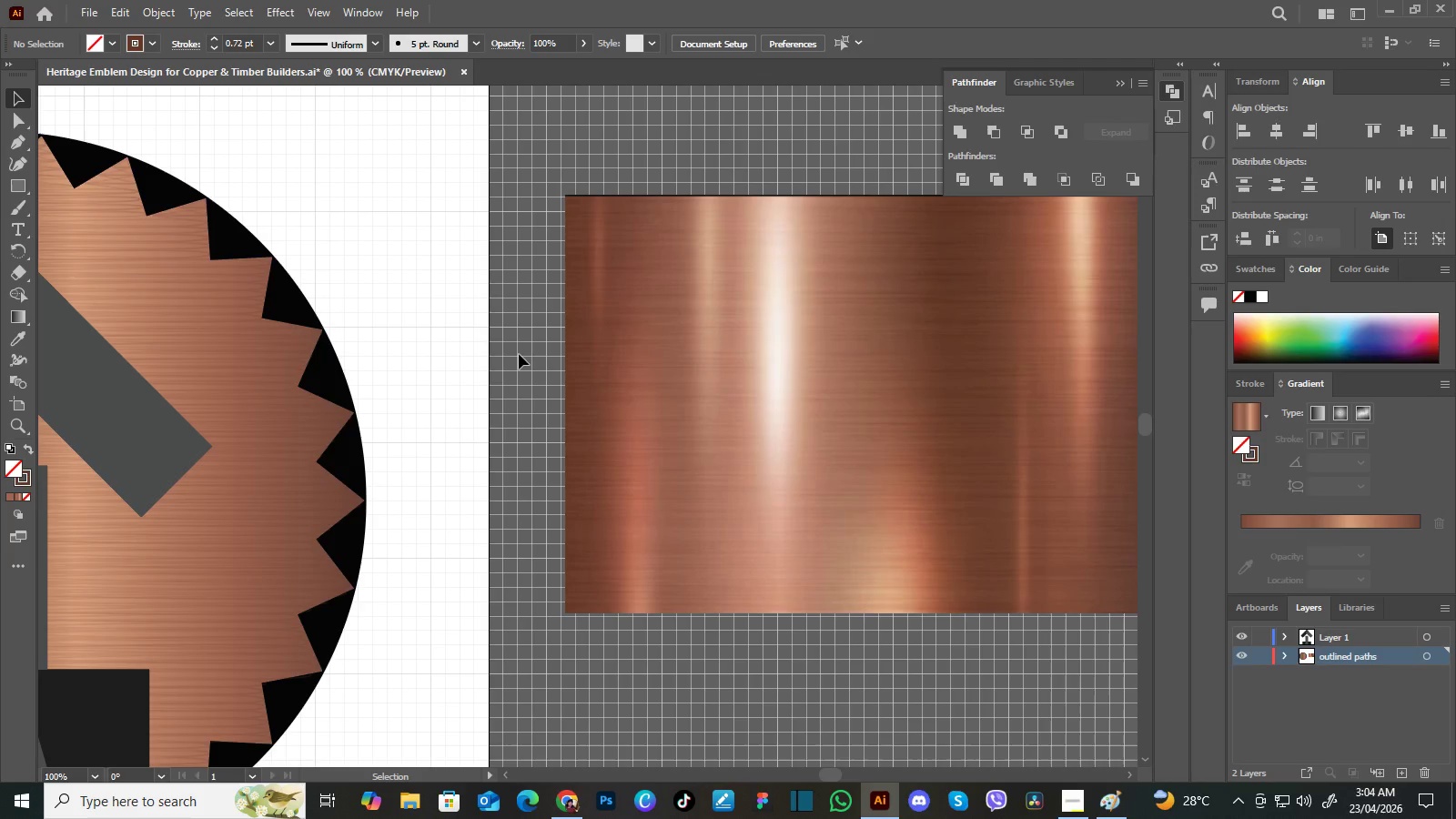 
left_click_drag(start_coordinate=[528, 347], to_coordinate=[518, 356])
 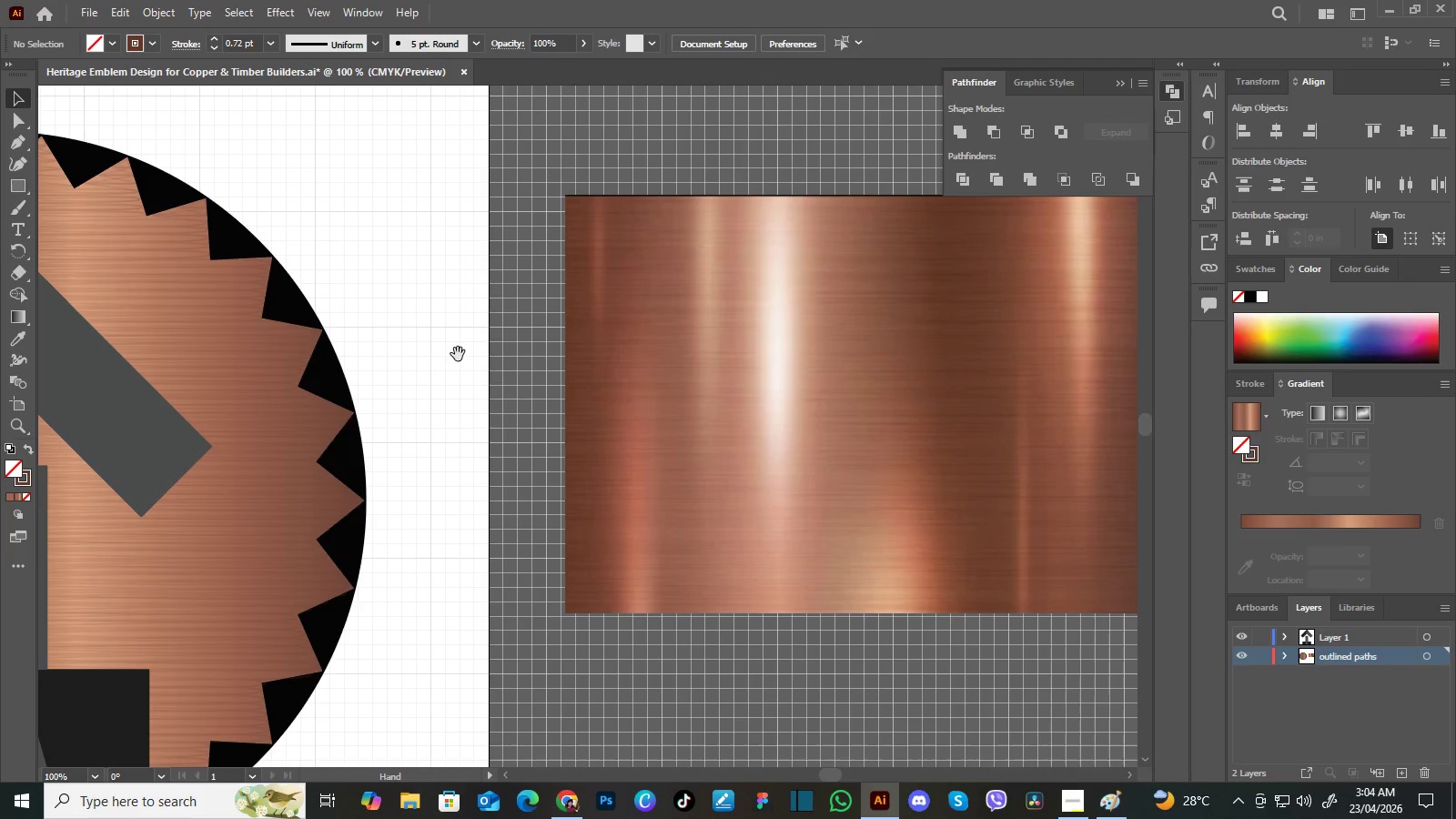 
hold_key(key=Space, duration=1.51)
 